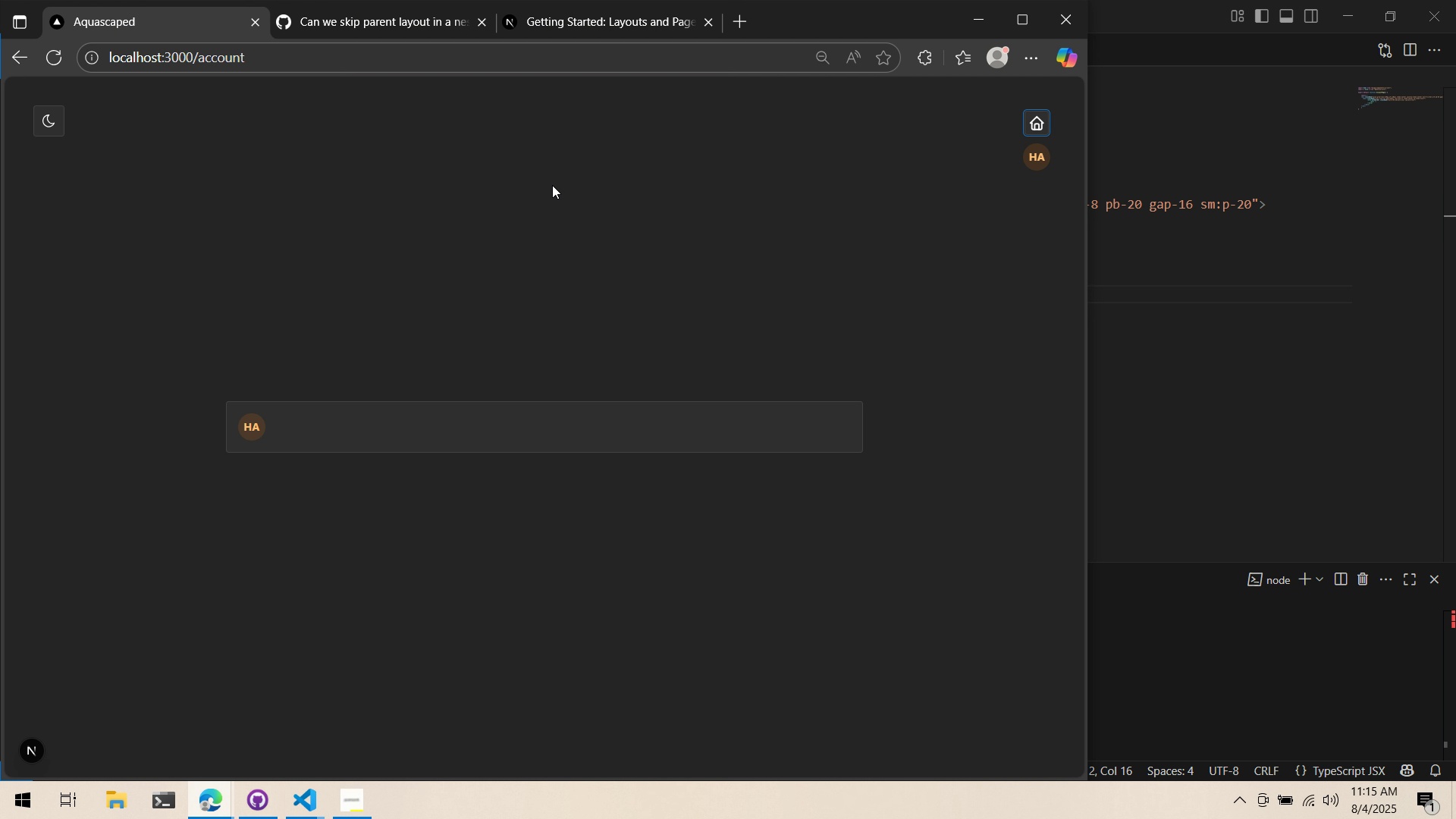 
wait(78.33)
 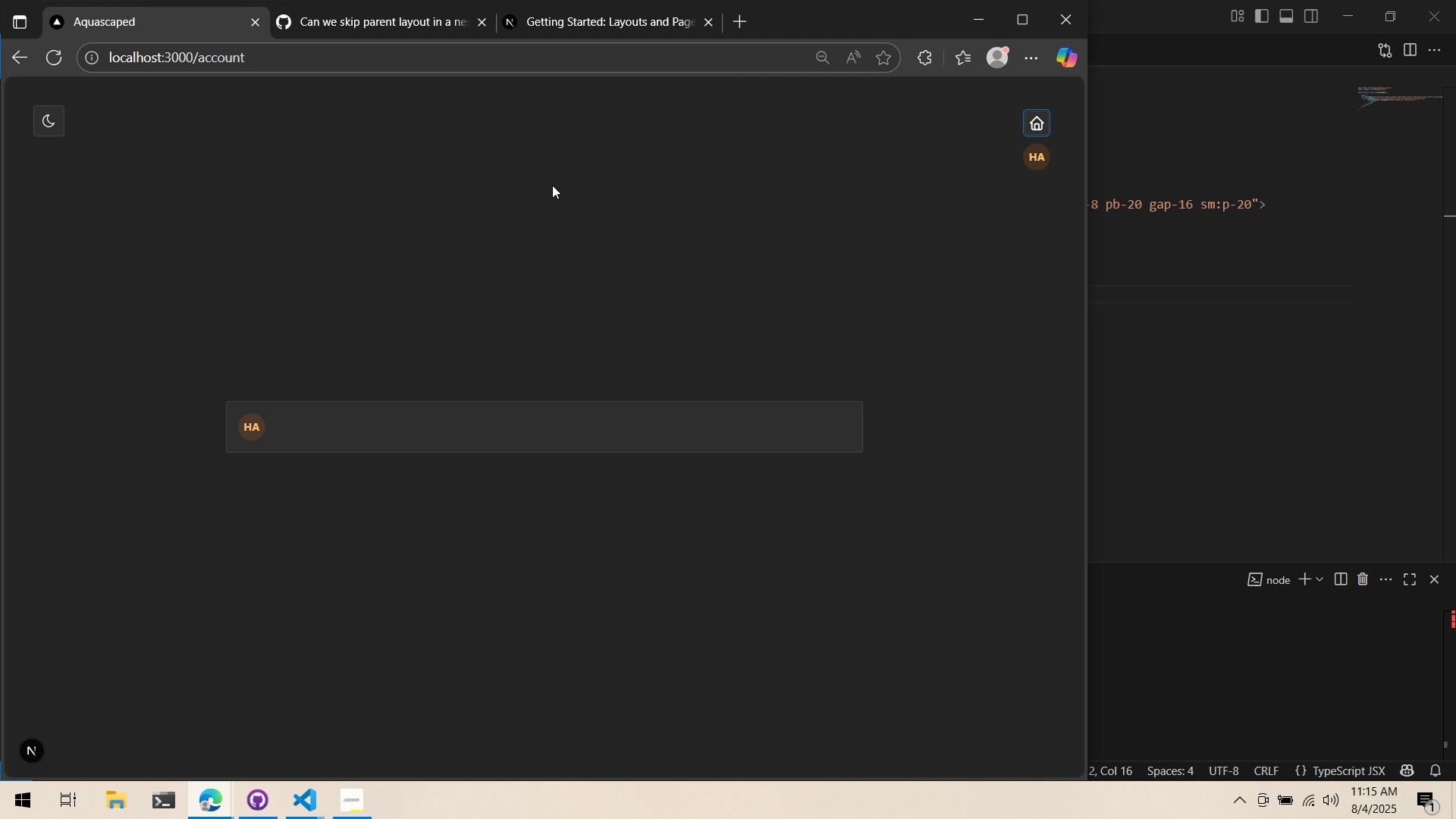 
key(Alt+AltLeft)
 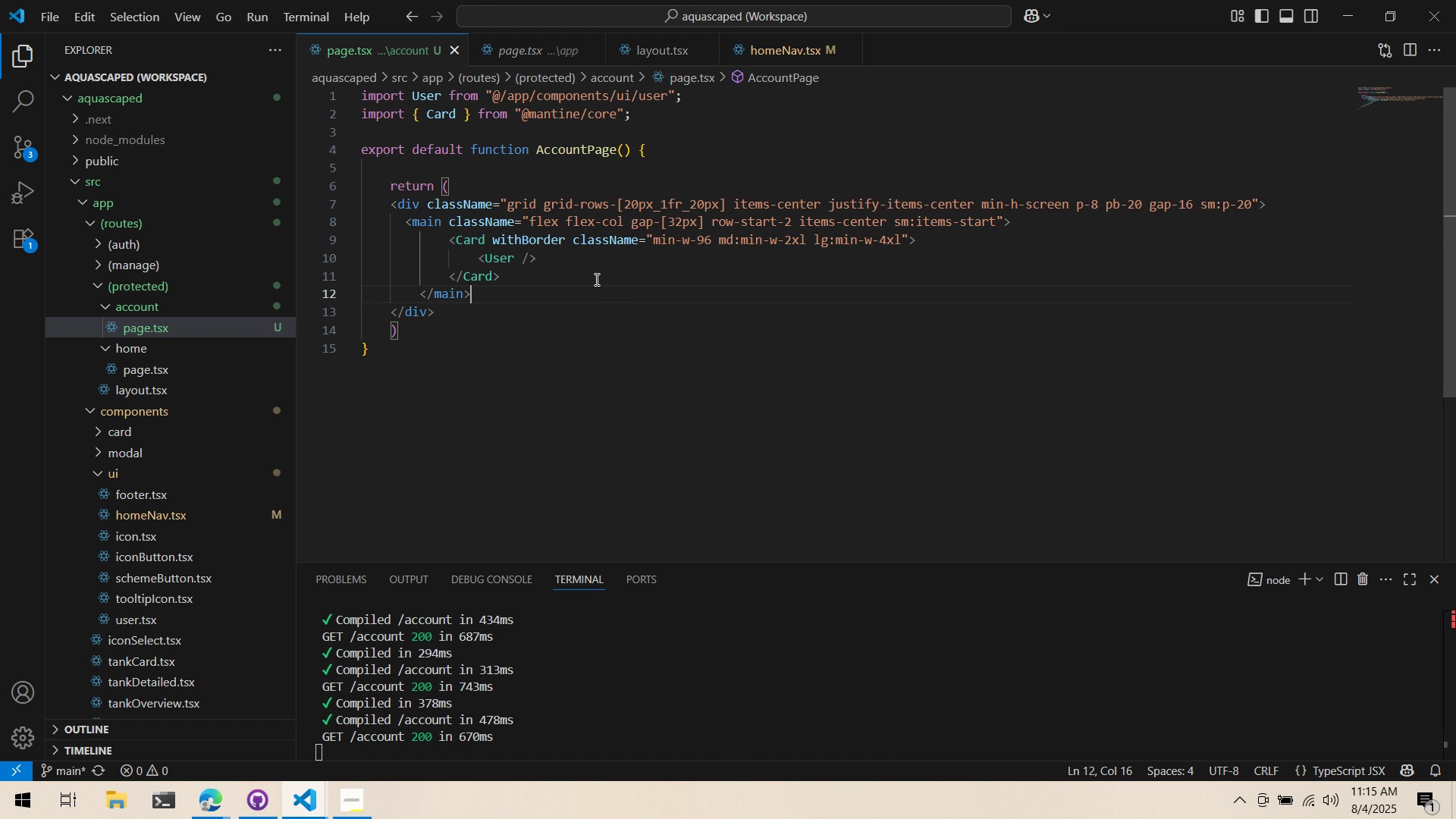 
key(Alt+Tab)
 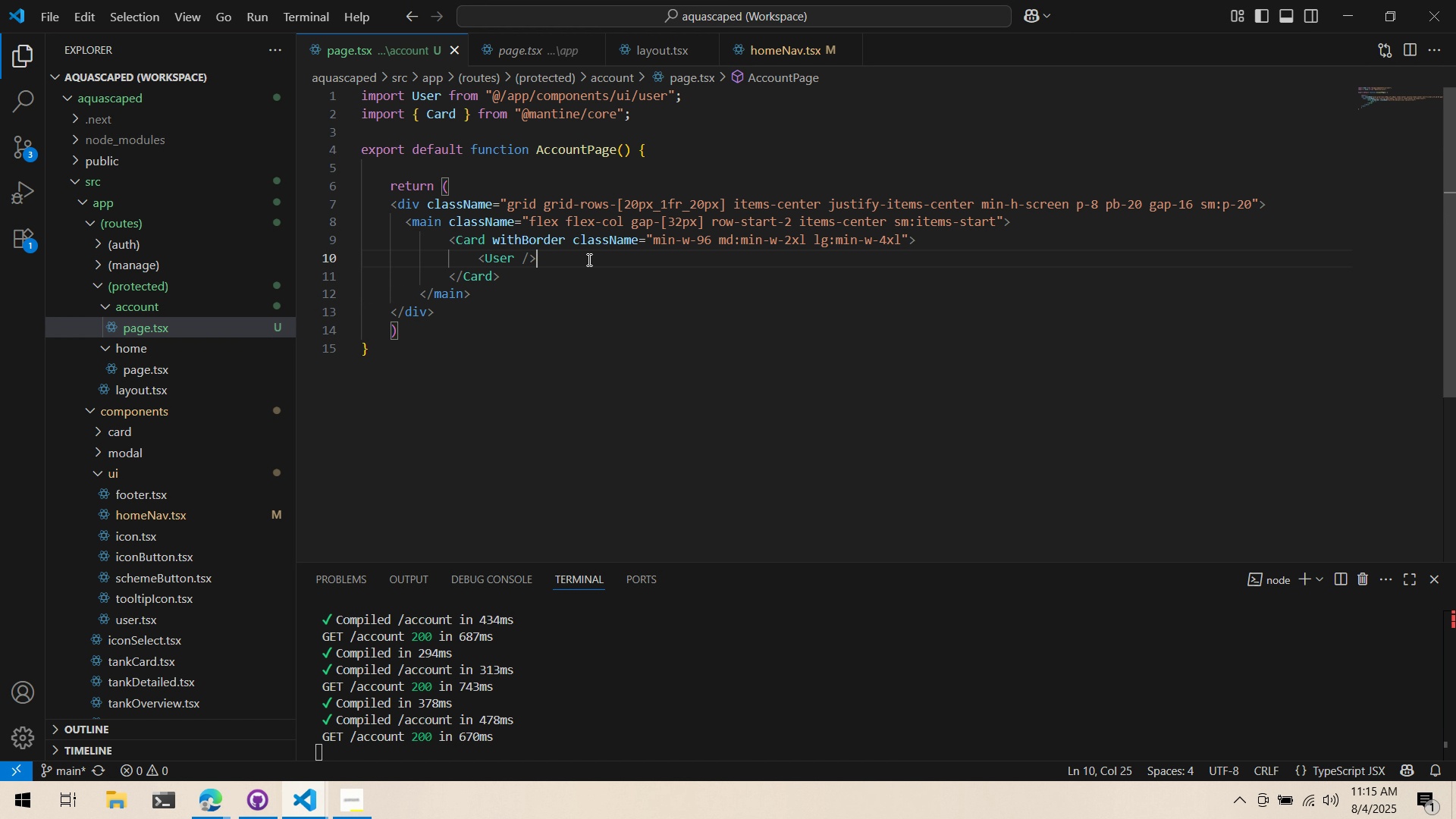 
key(Alt+AltLeft)
 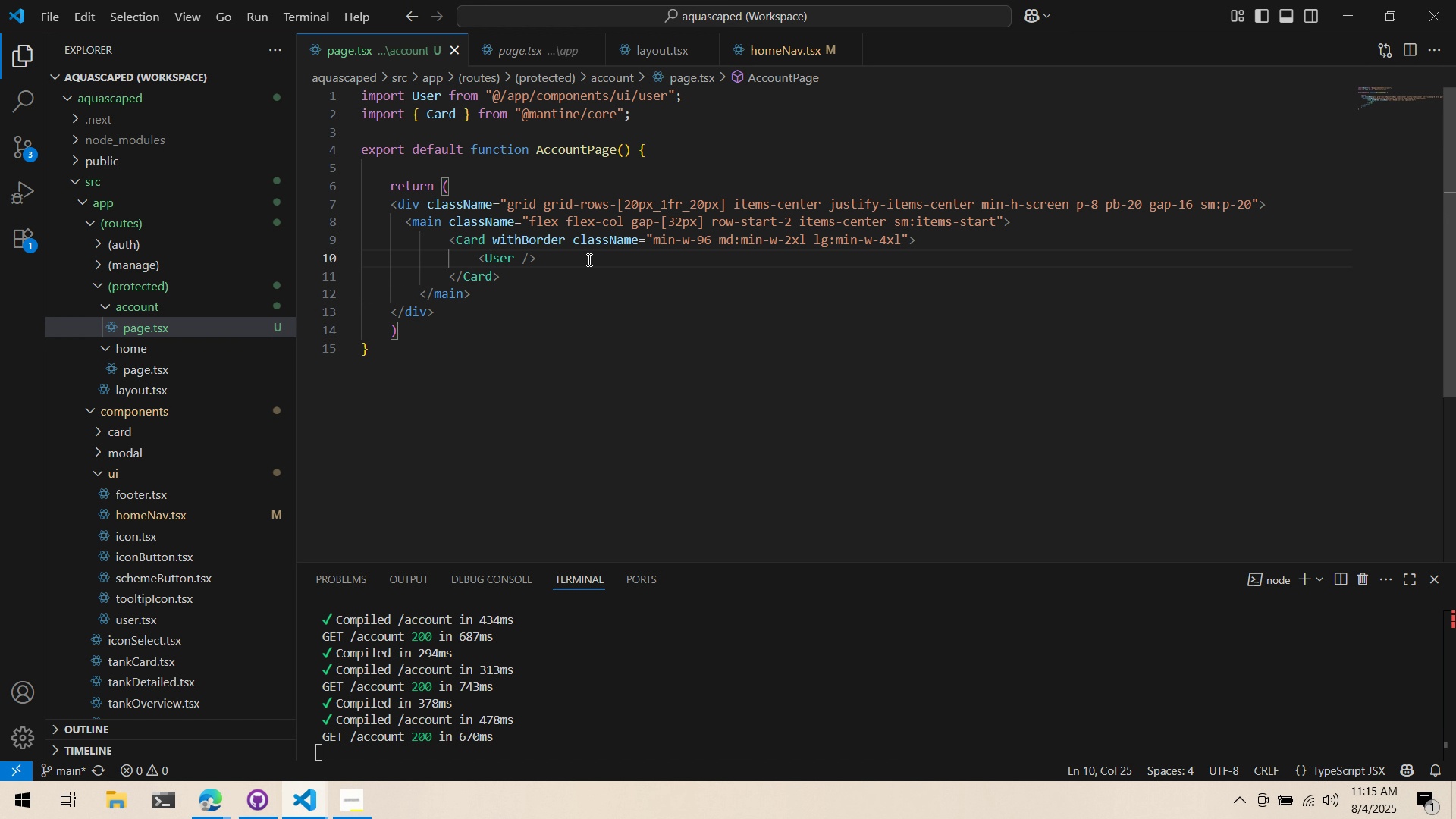 
key(Alt+Tab)
 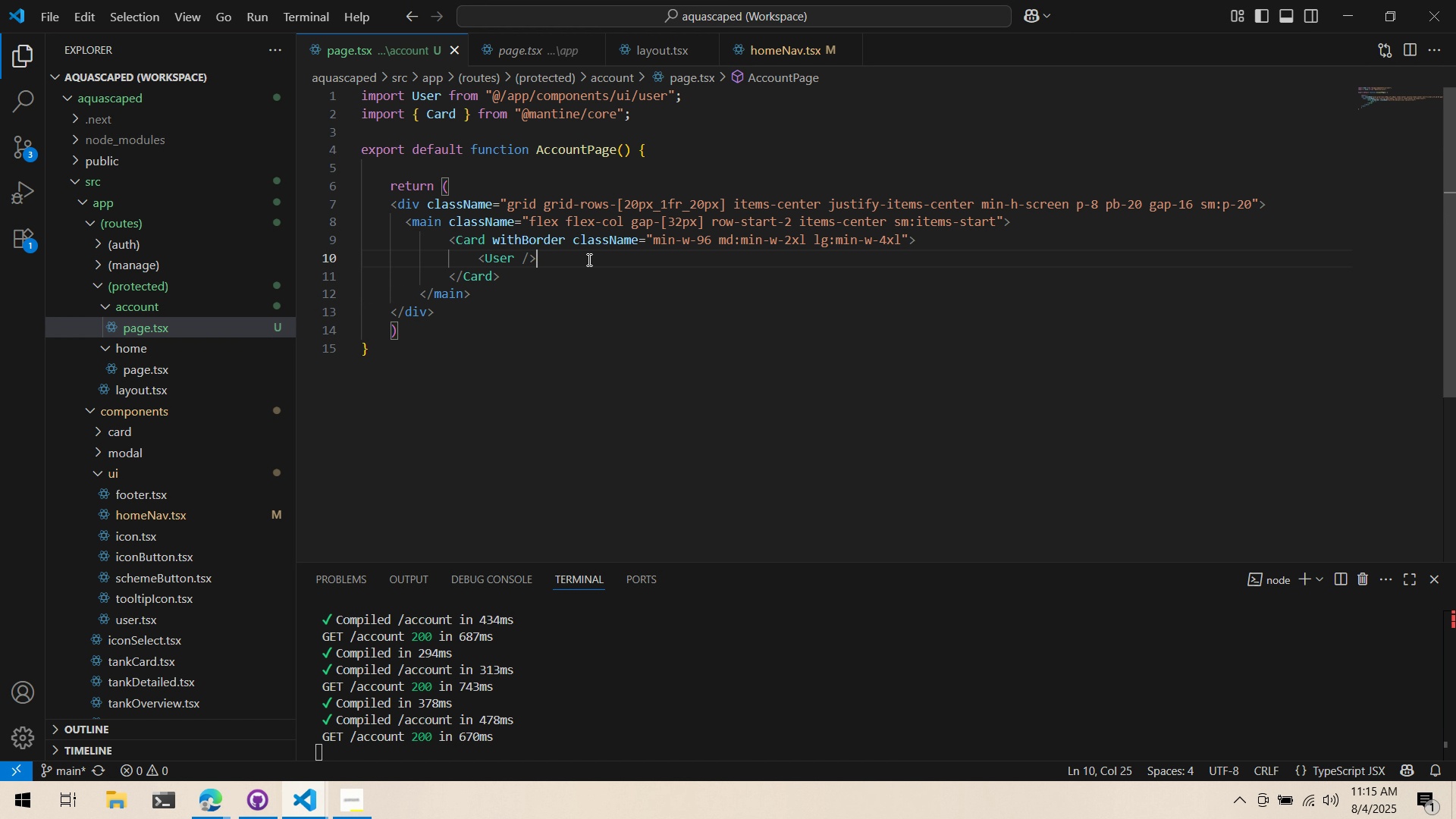 
wait(7.04)
 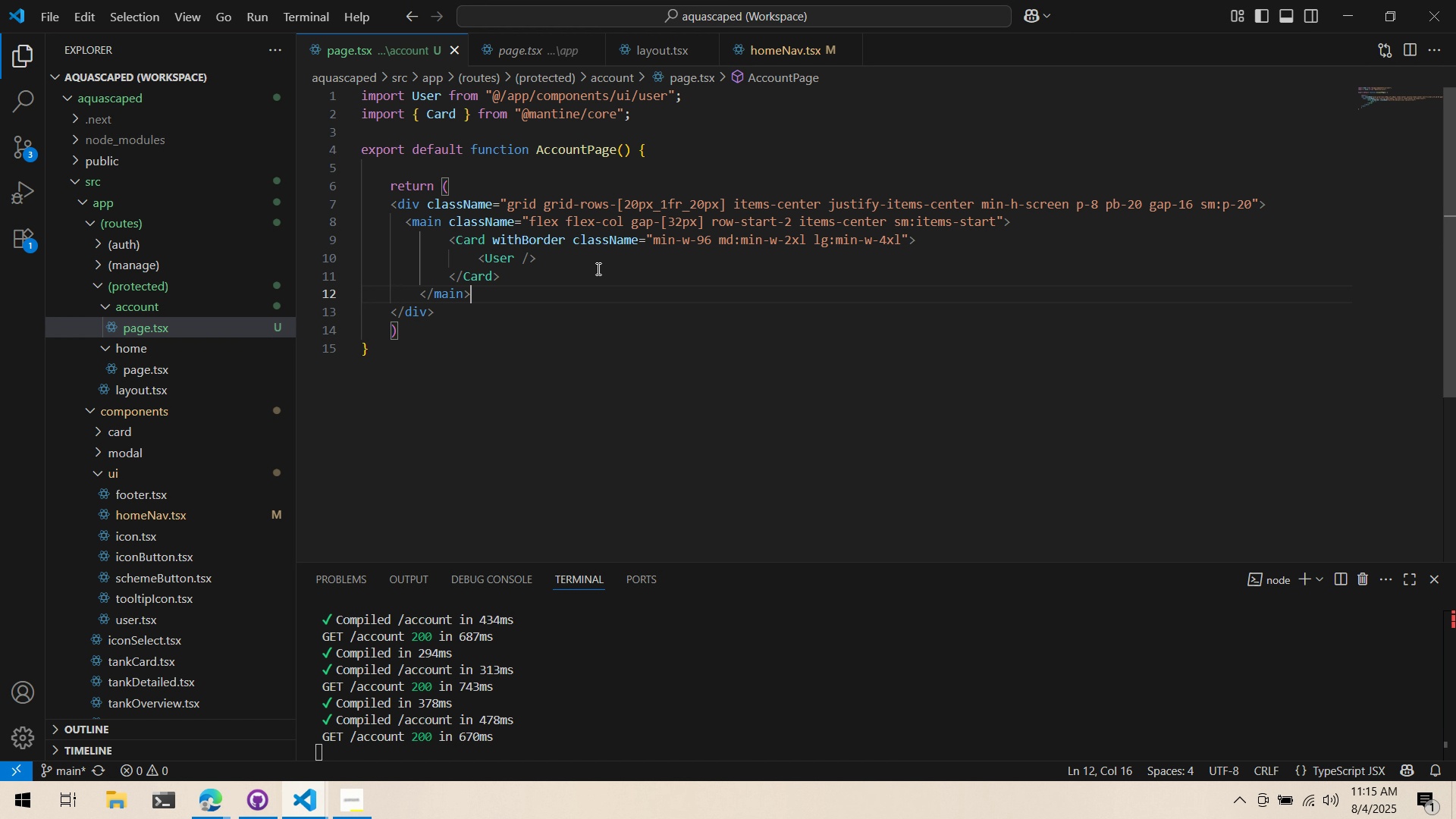 
key(Enter)
 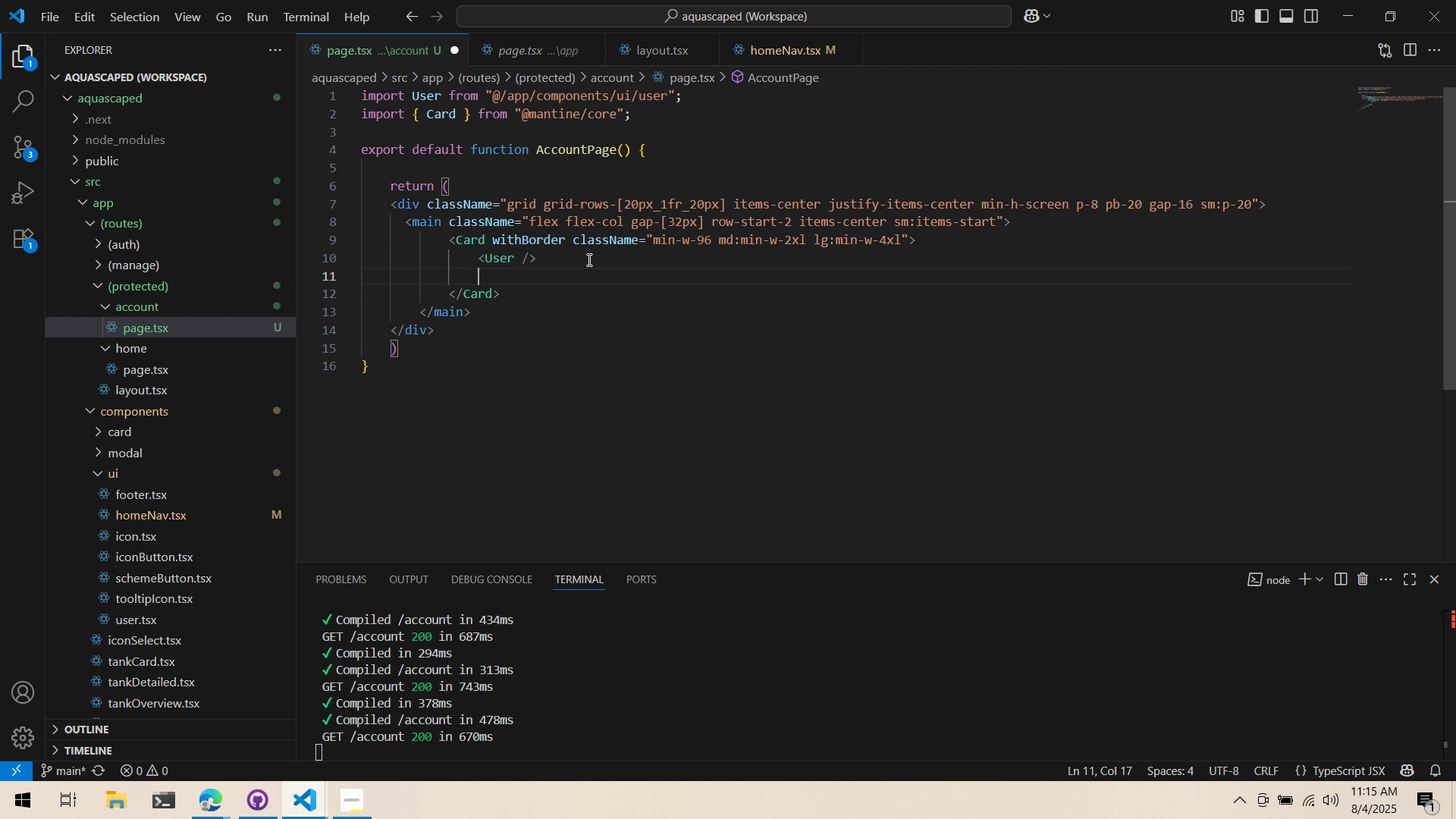 
key(Alt+AltLeft)
 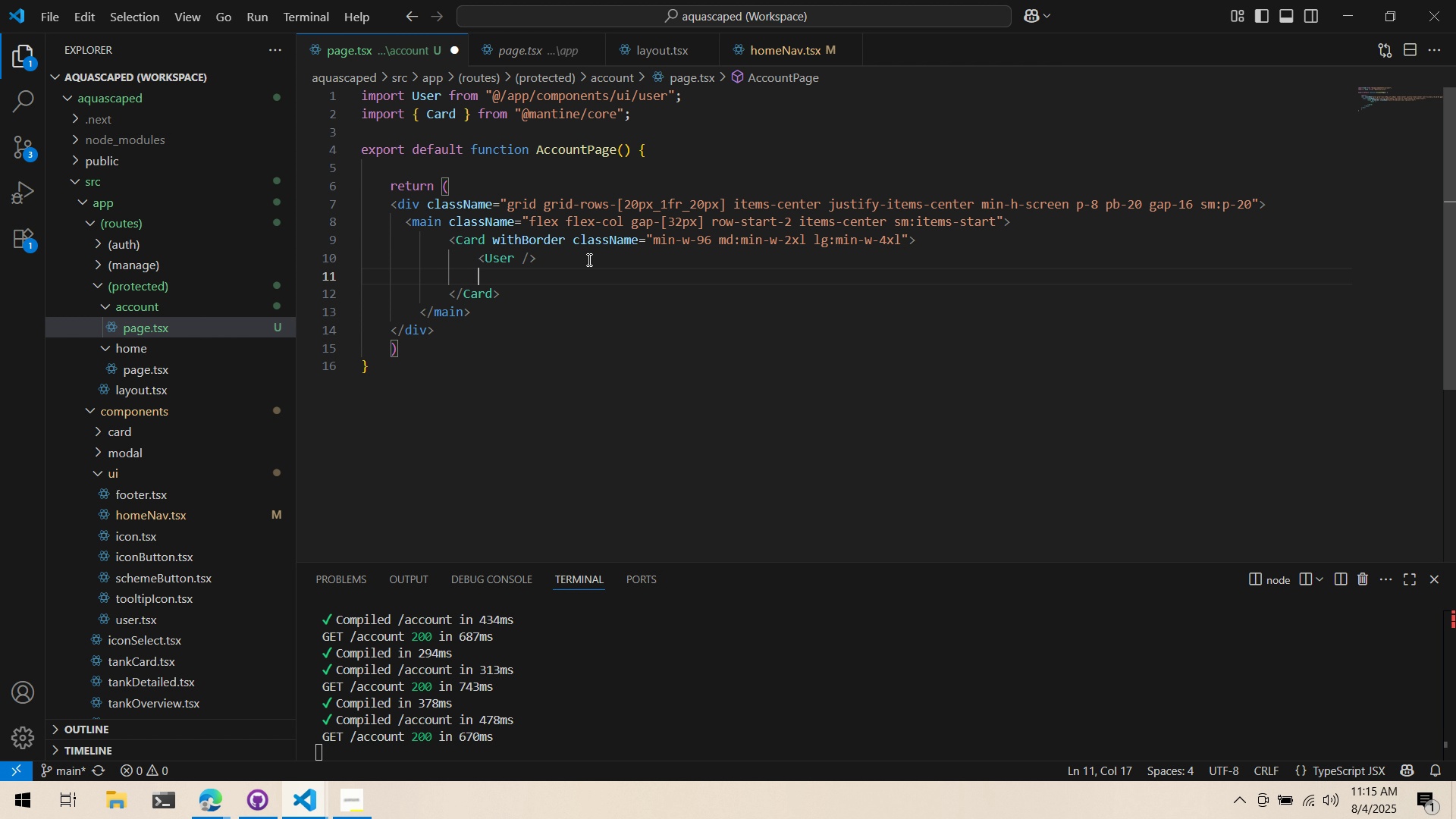 
key(Alt+Tab)
 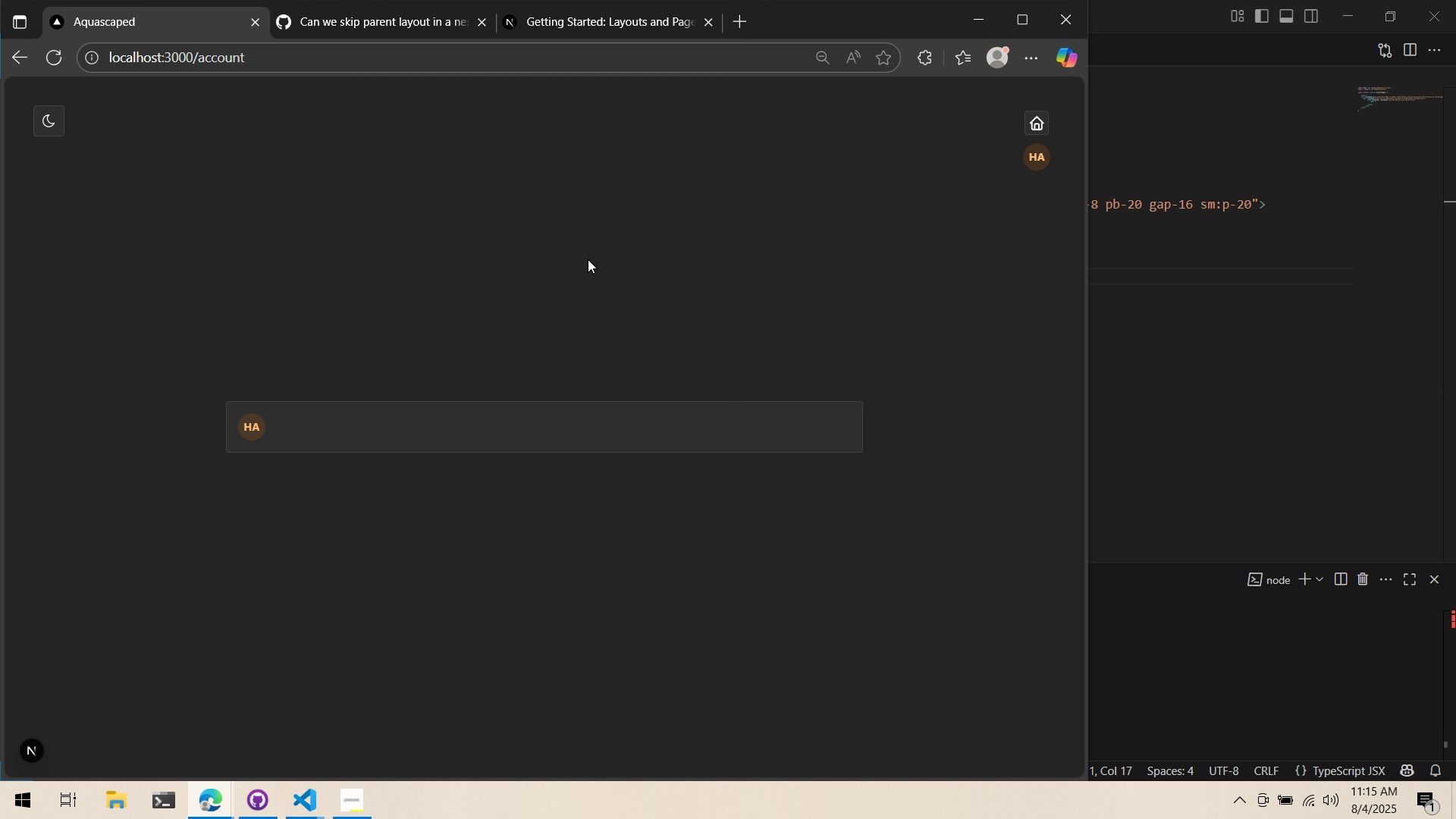 
key(Alt+AltLeft)
 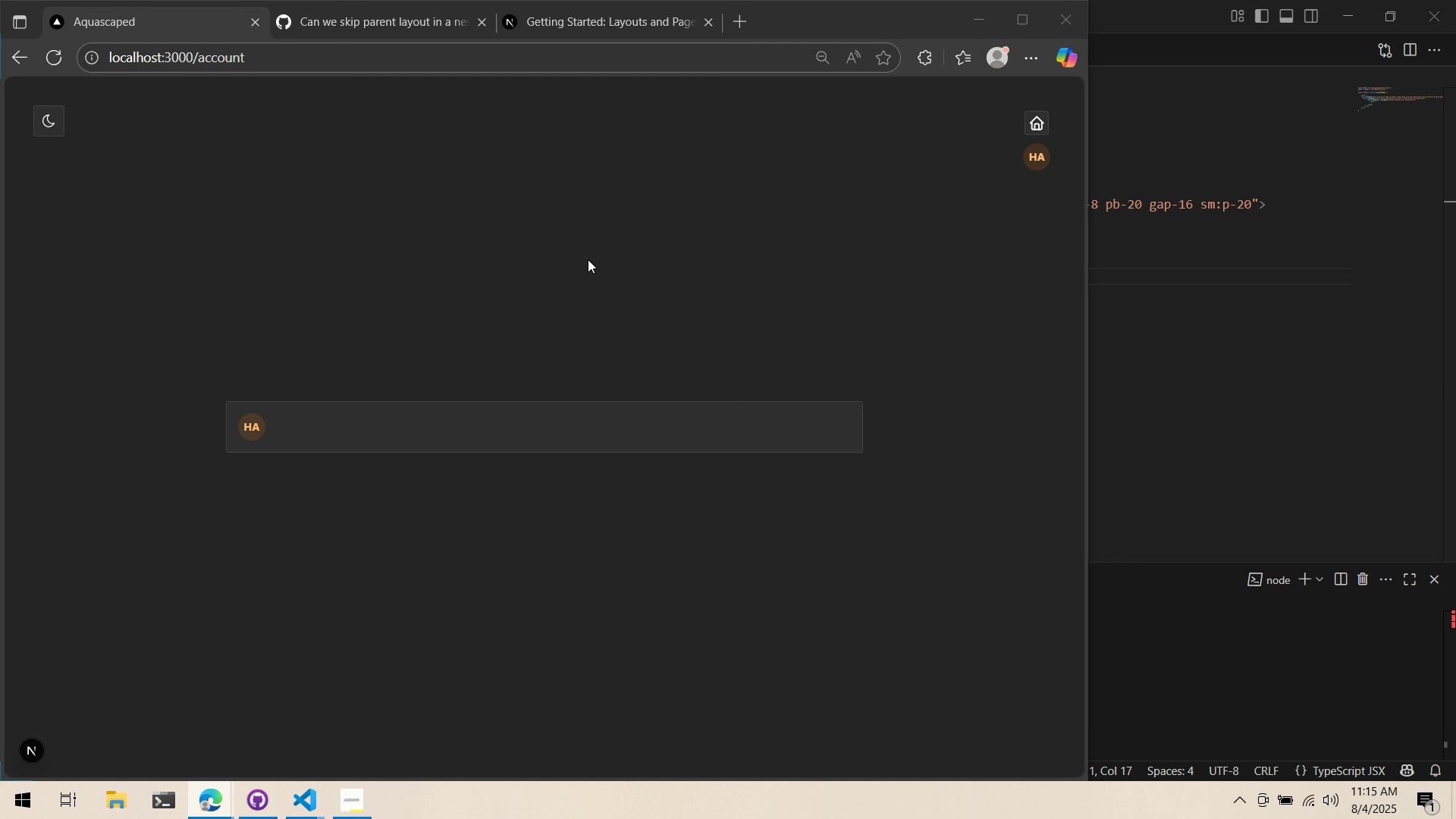 
key(Alt+Tab)
 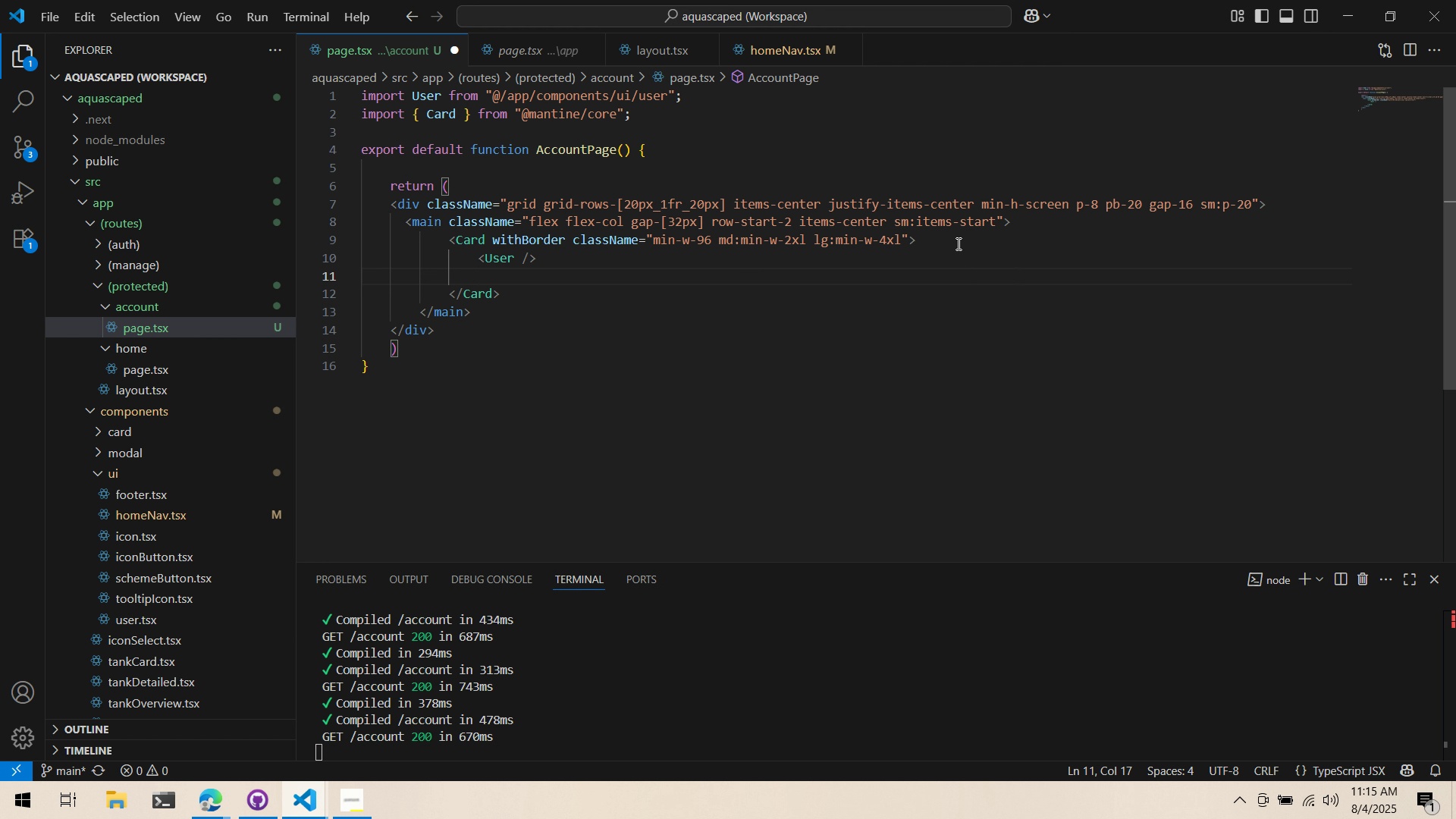 
left_click([956, 243])
 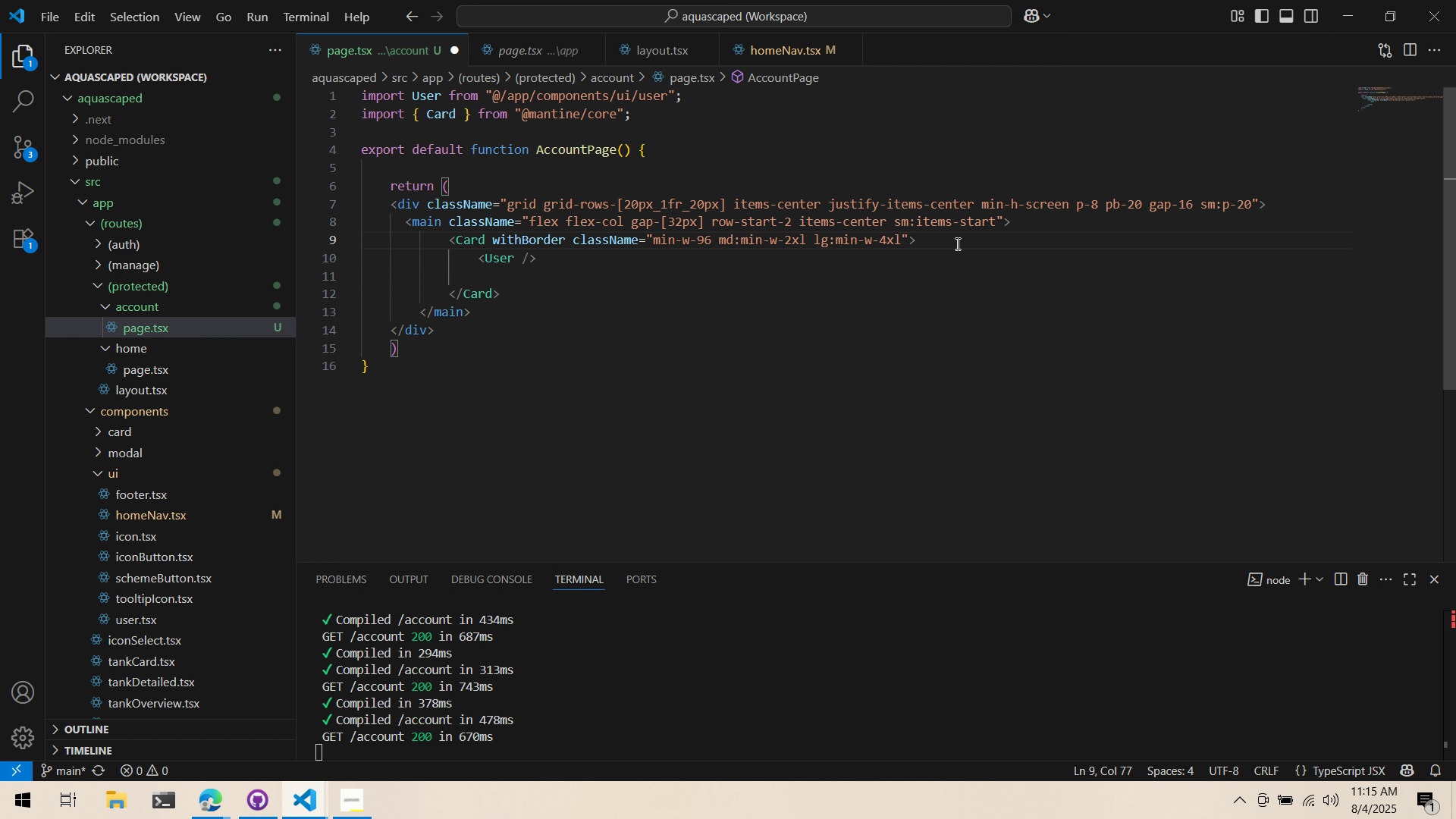 
key(Enter)
 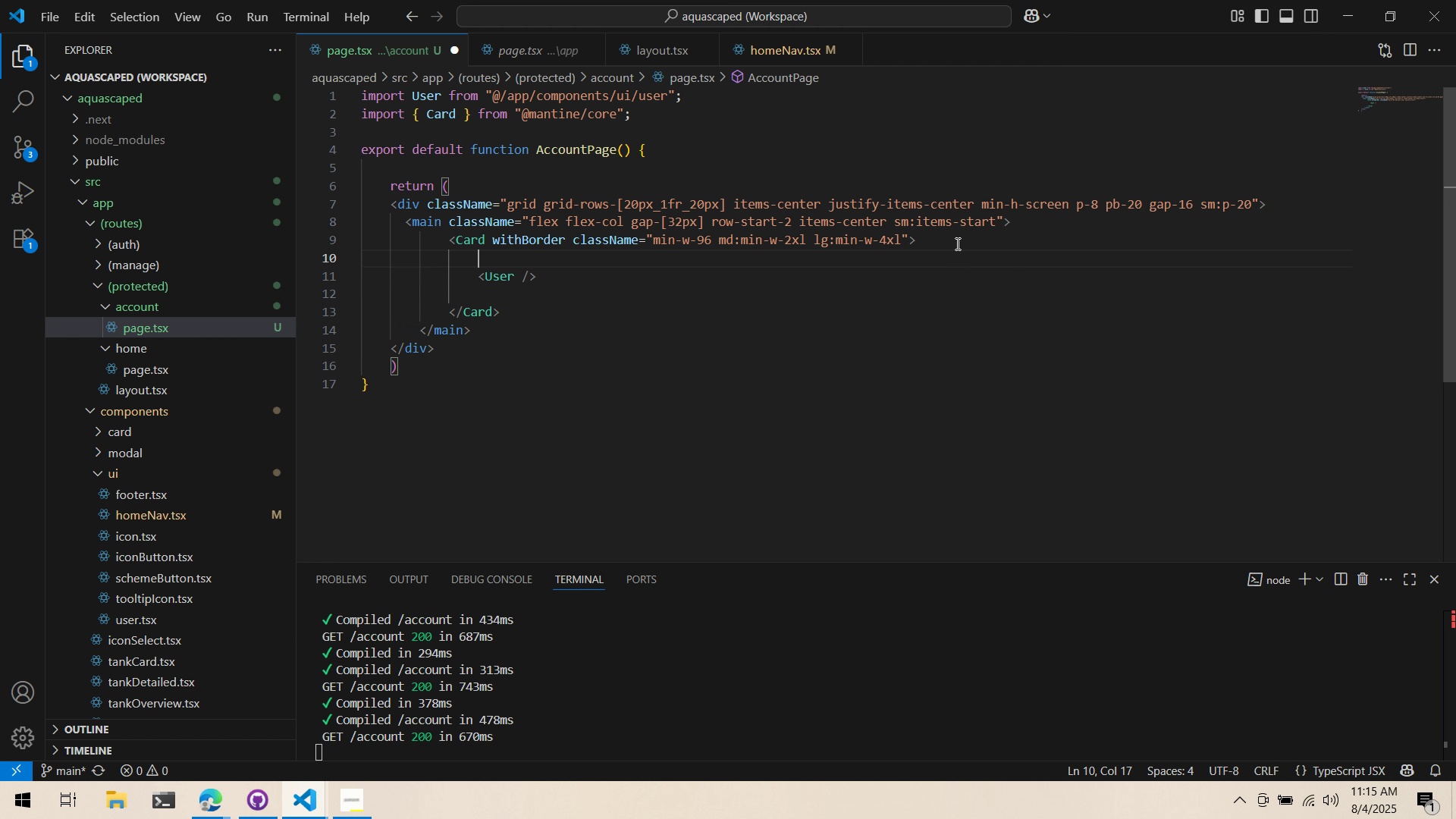 
type(<Center>)
 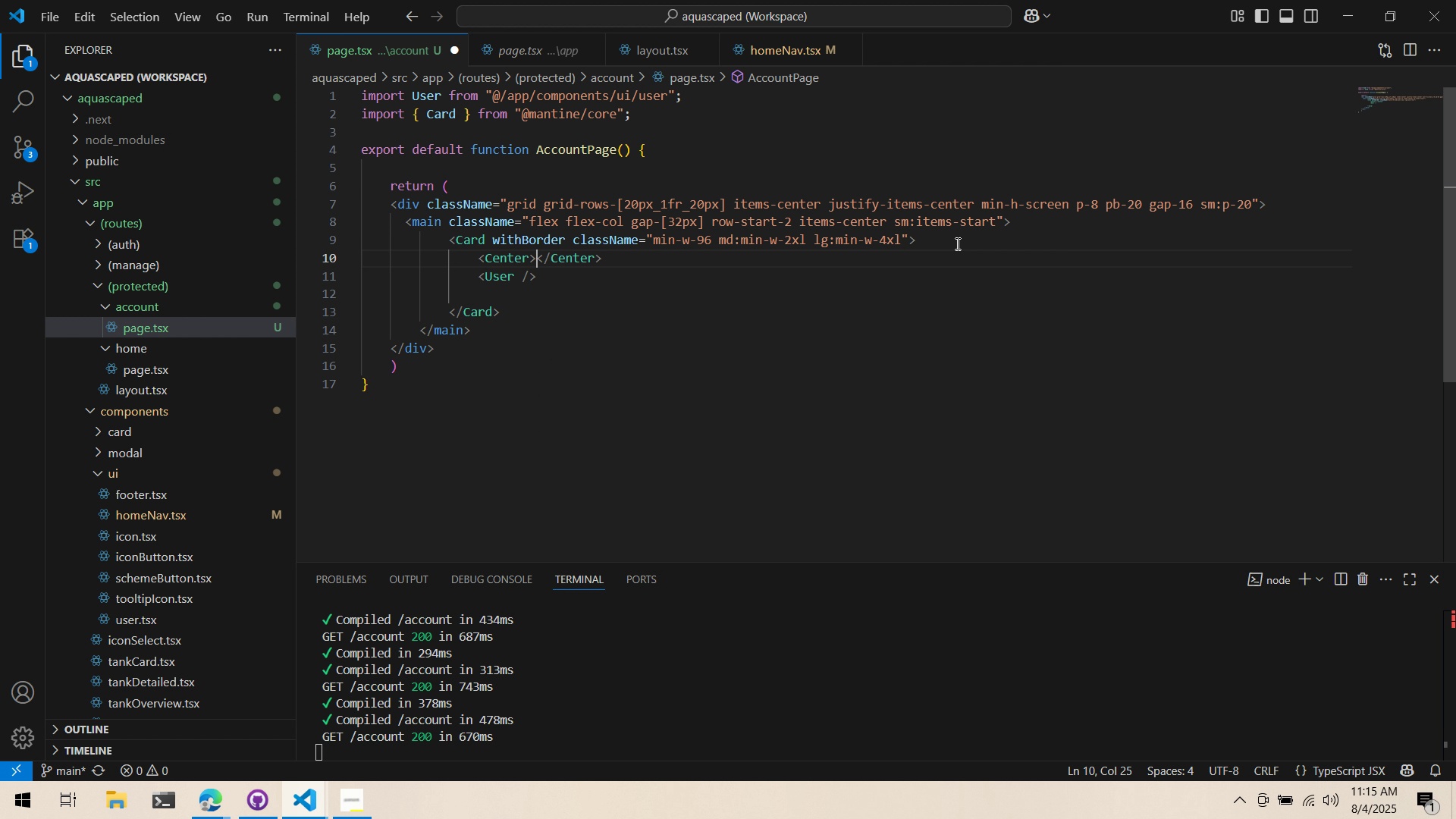 
key(Enter)
 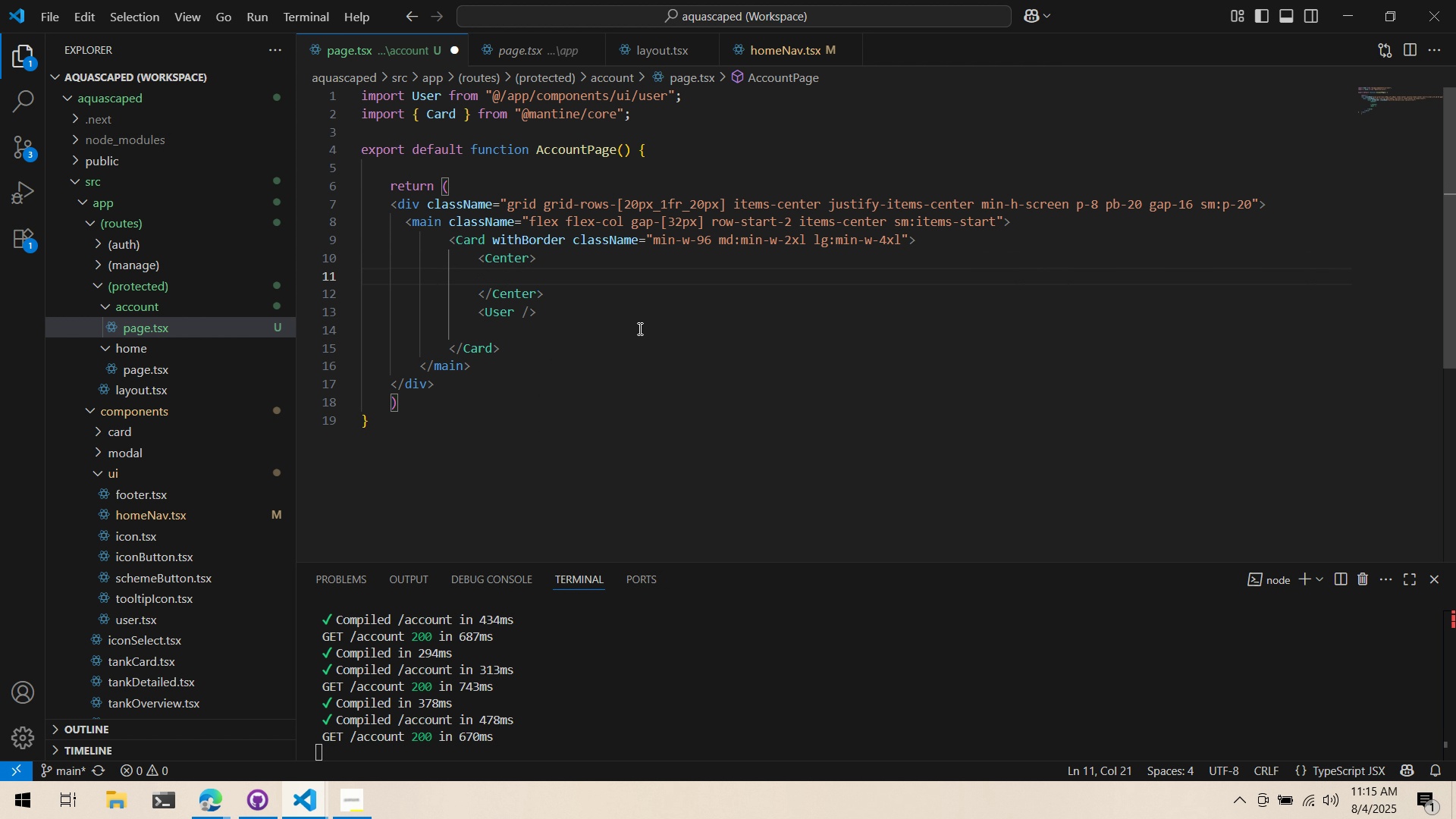 
left_click_drag(start_coordinate=[549, 320], to_coordinate=[475, 315])
 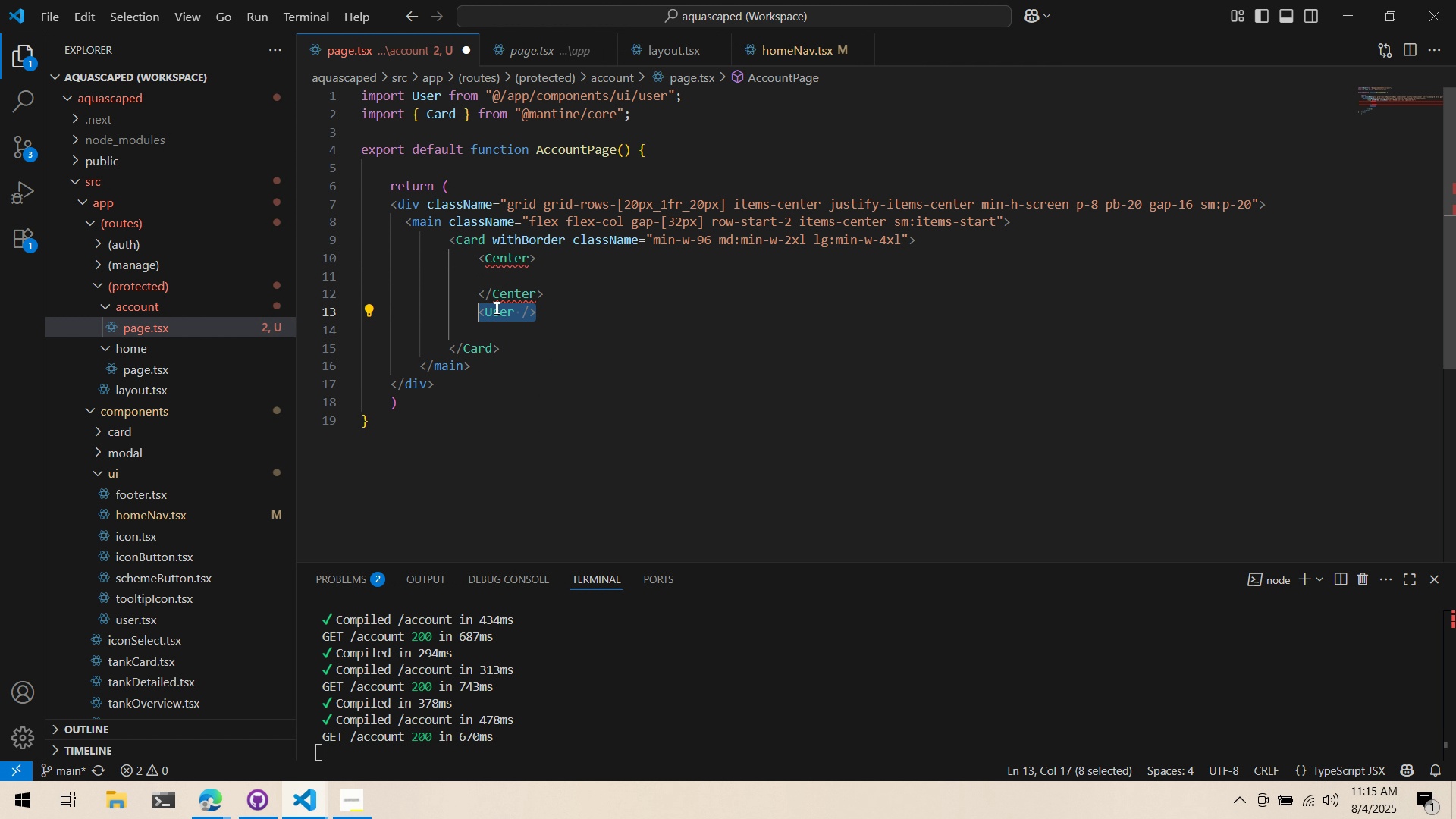 
left_click_drag(start_coordinate=[496, 308], to_coordinate=[514, 275])
 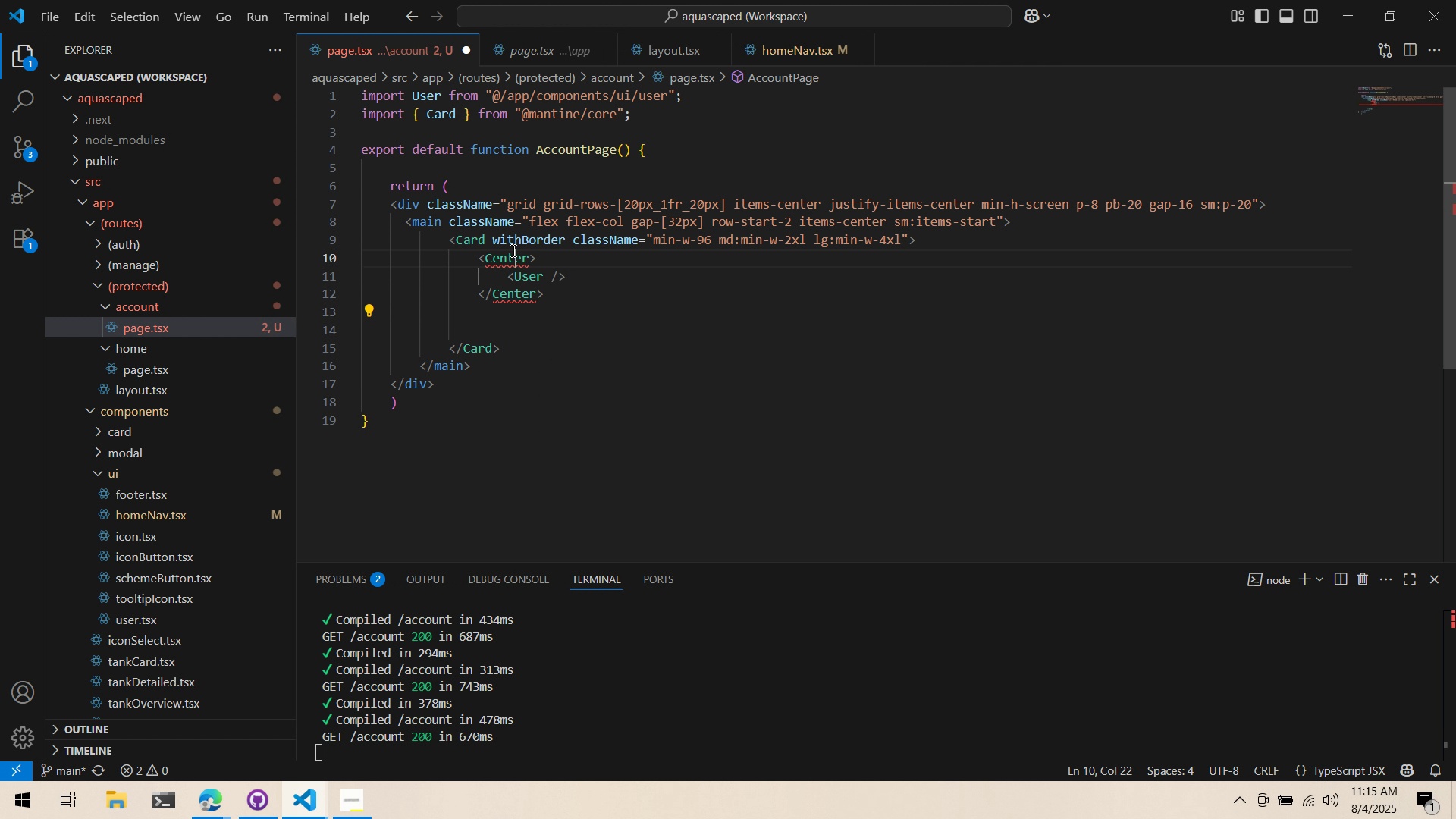 
left_click([512, 250])
 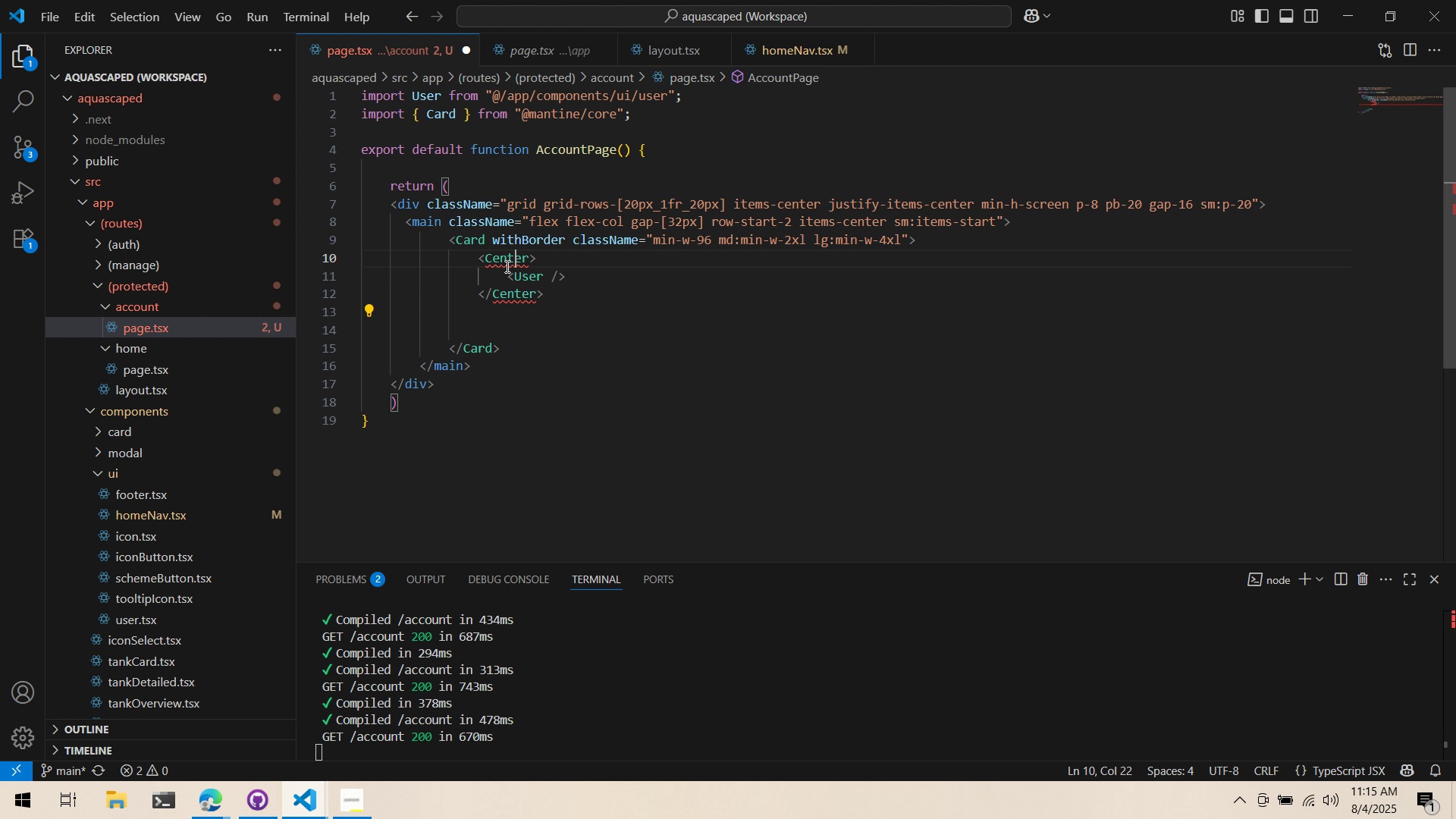 
hold_key(key=ControlLeft, duration=1.52)
left_click([642, 236])
 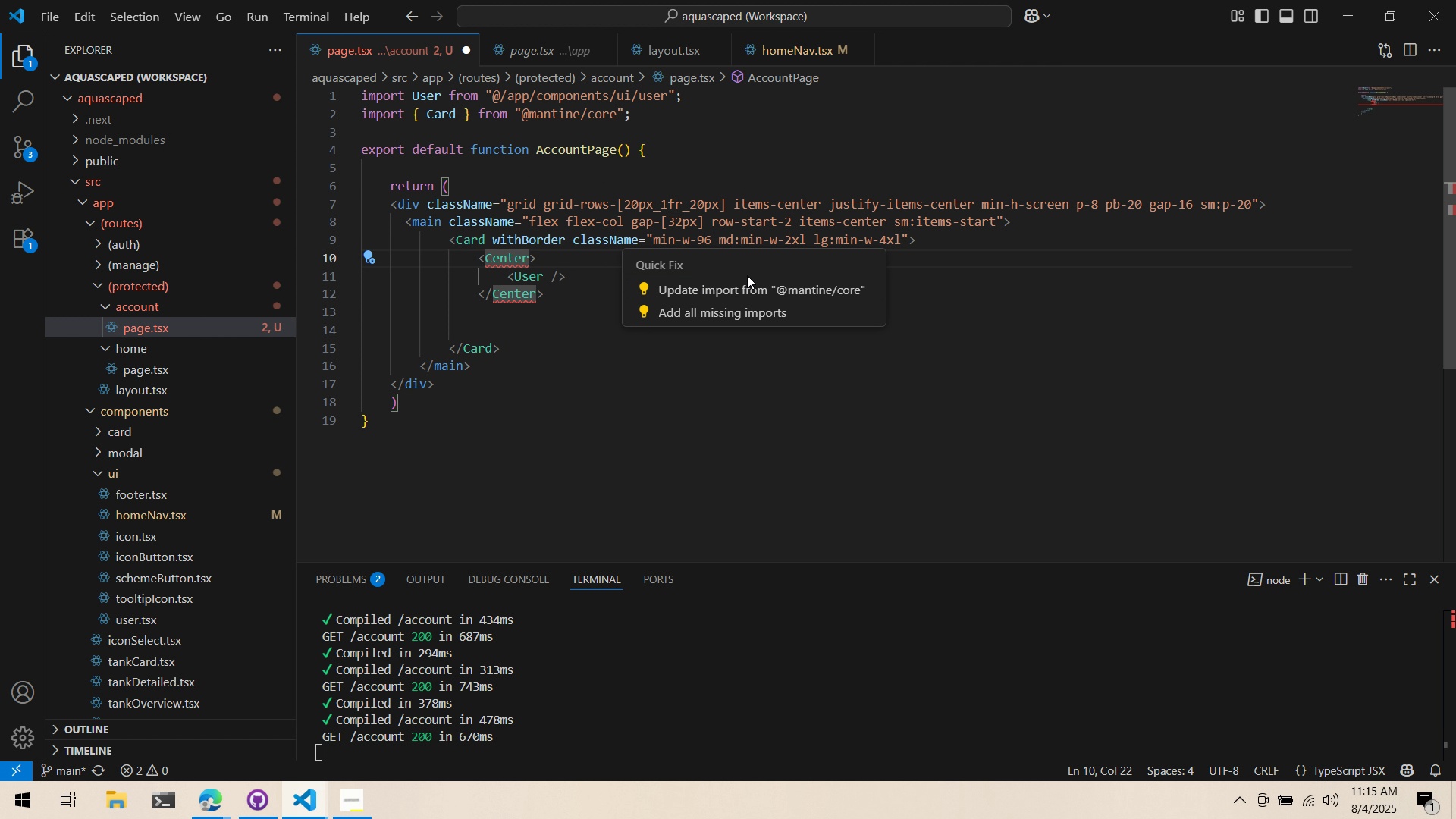 
key(Control+ControlLeft)
 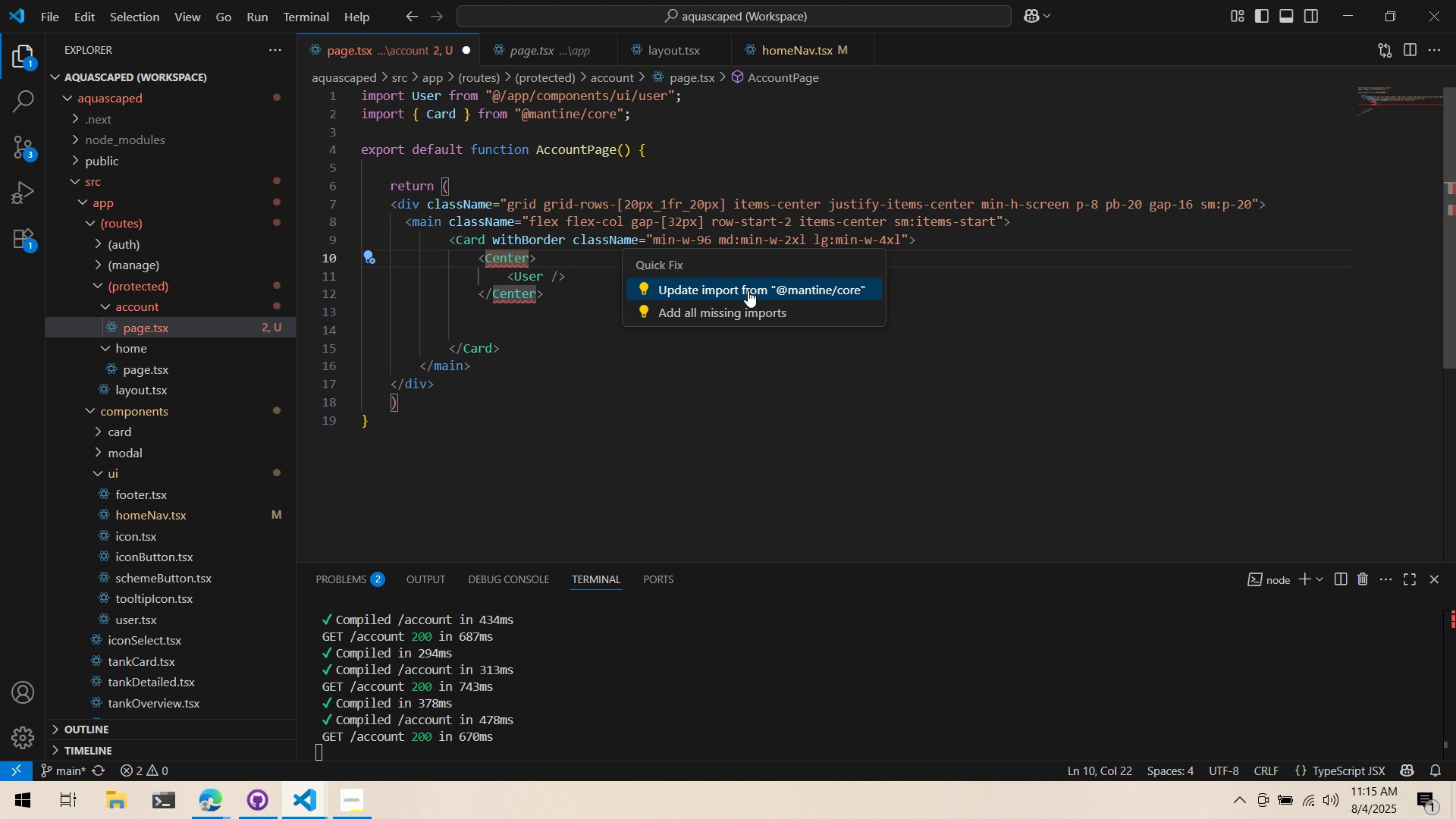 
key(Control+ControlLeft)
 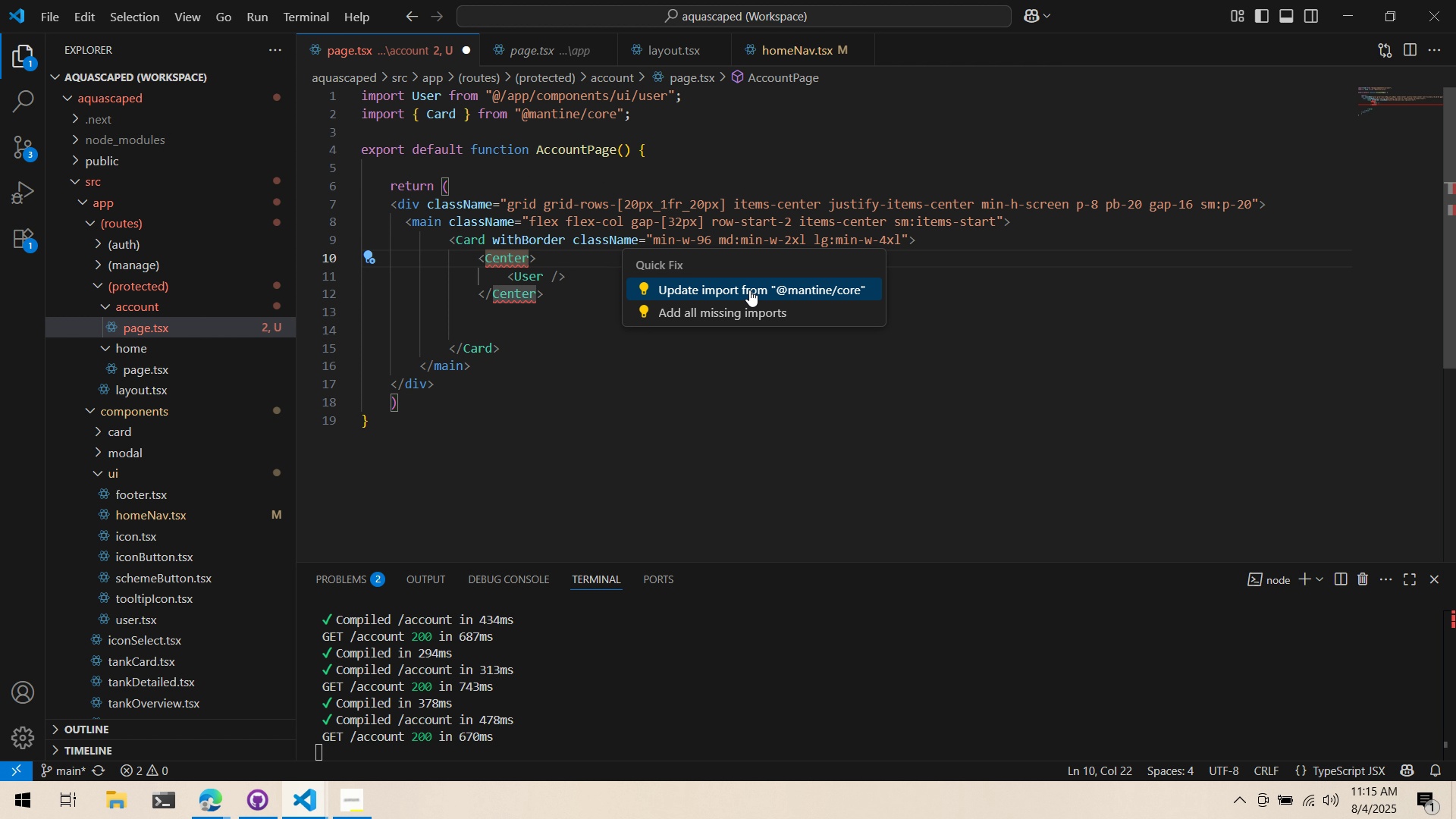 
key(Control+ControlLeft)
 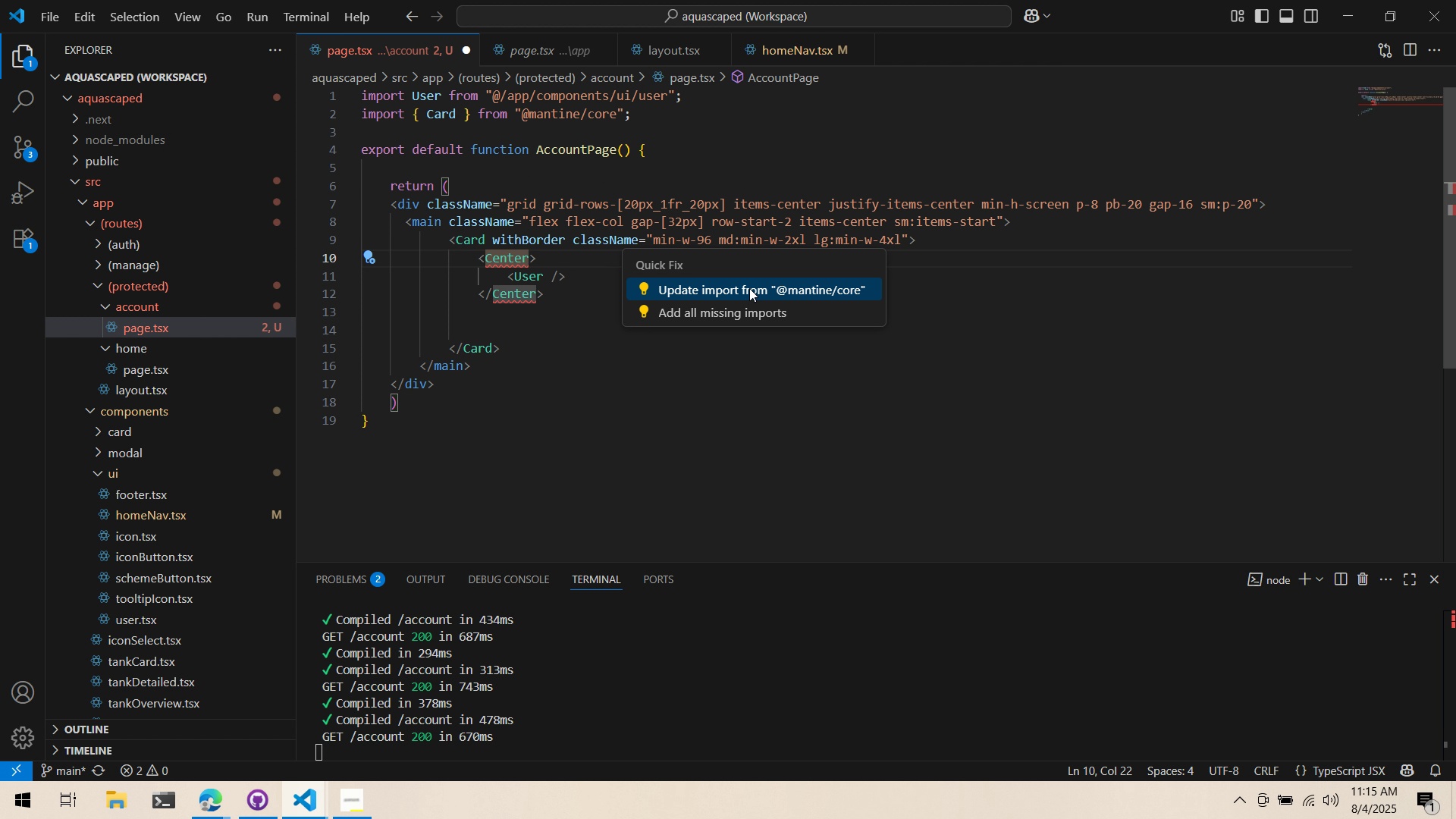 
key(Control+ControlLeft)
 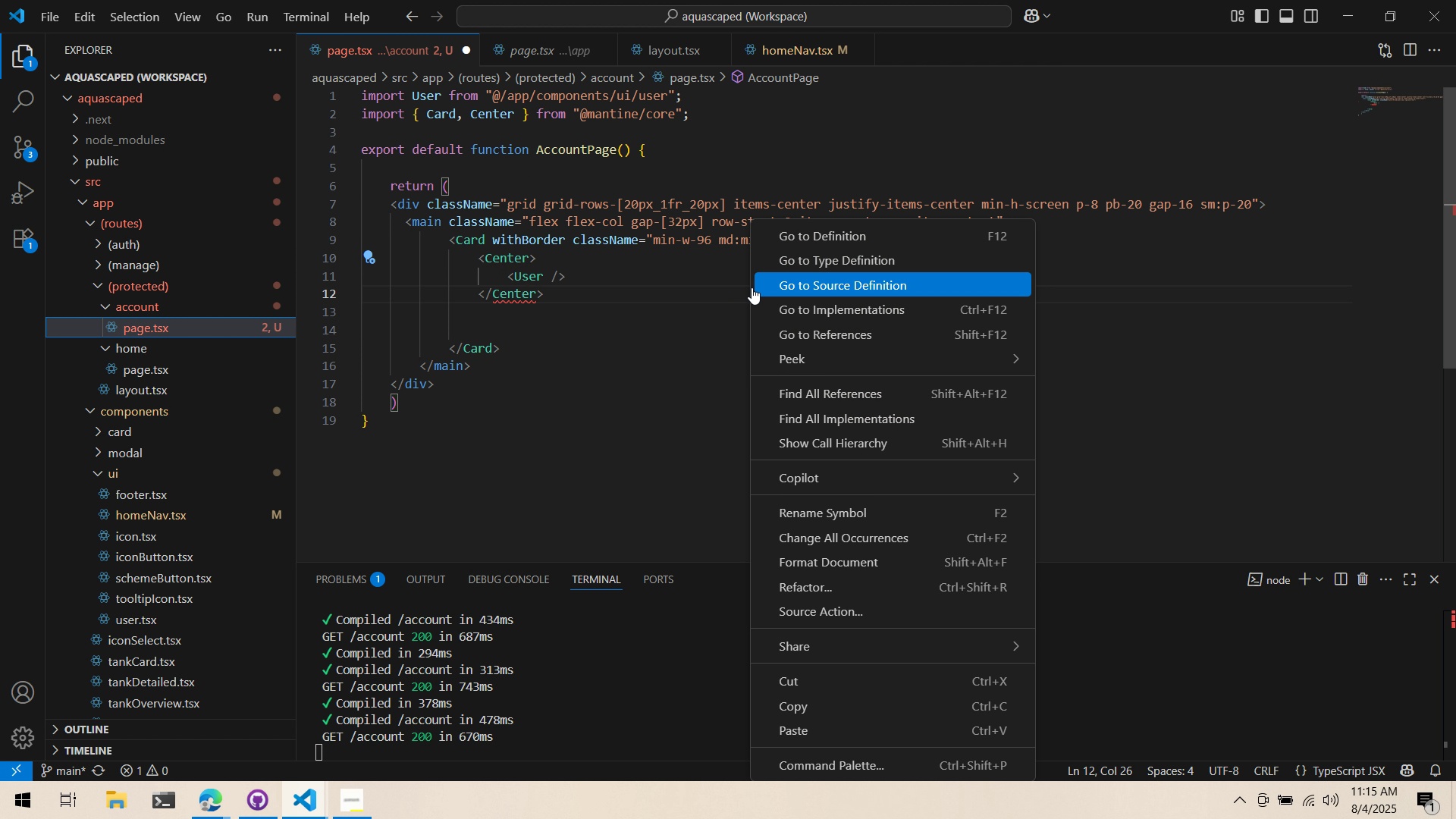 
key(Control+ControlLeft)
 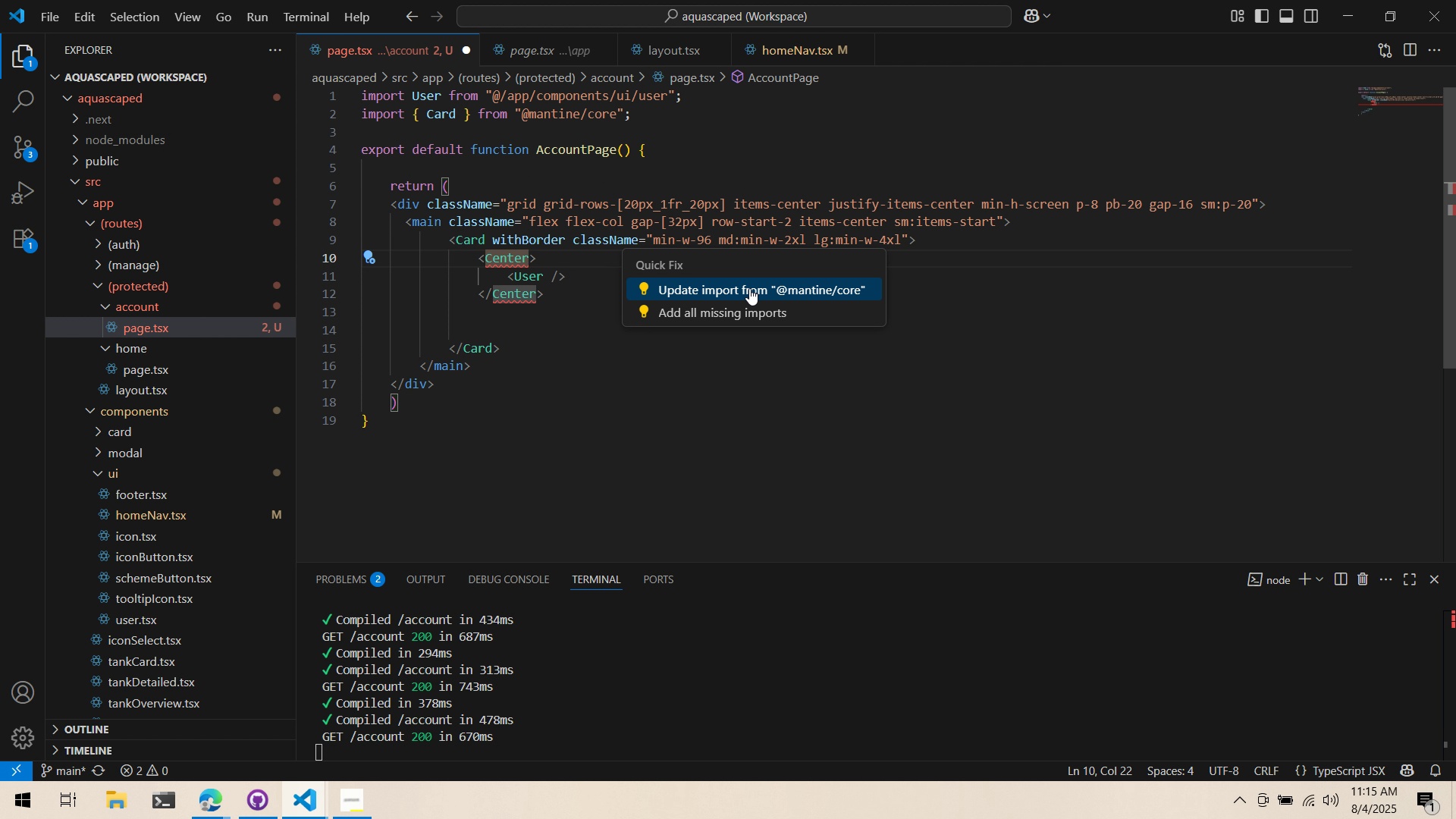 
key(Control+ControlLeft)
 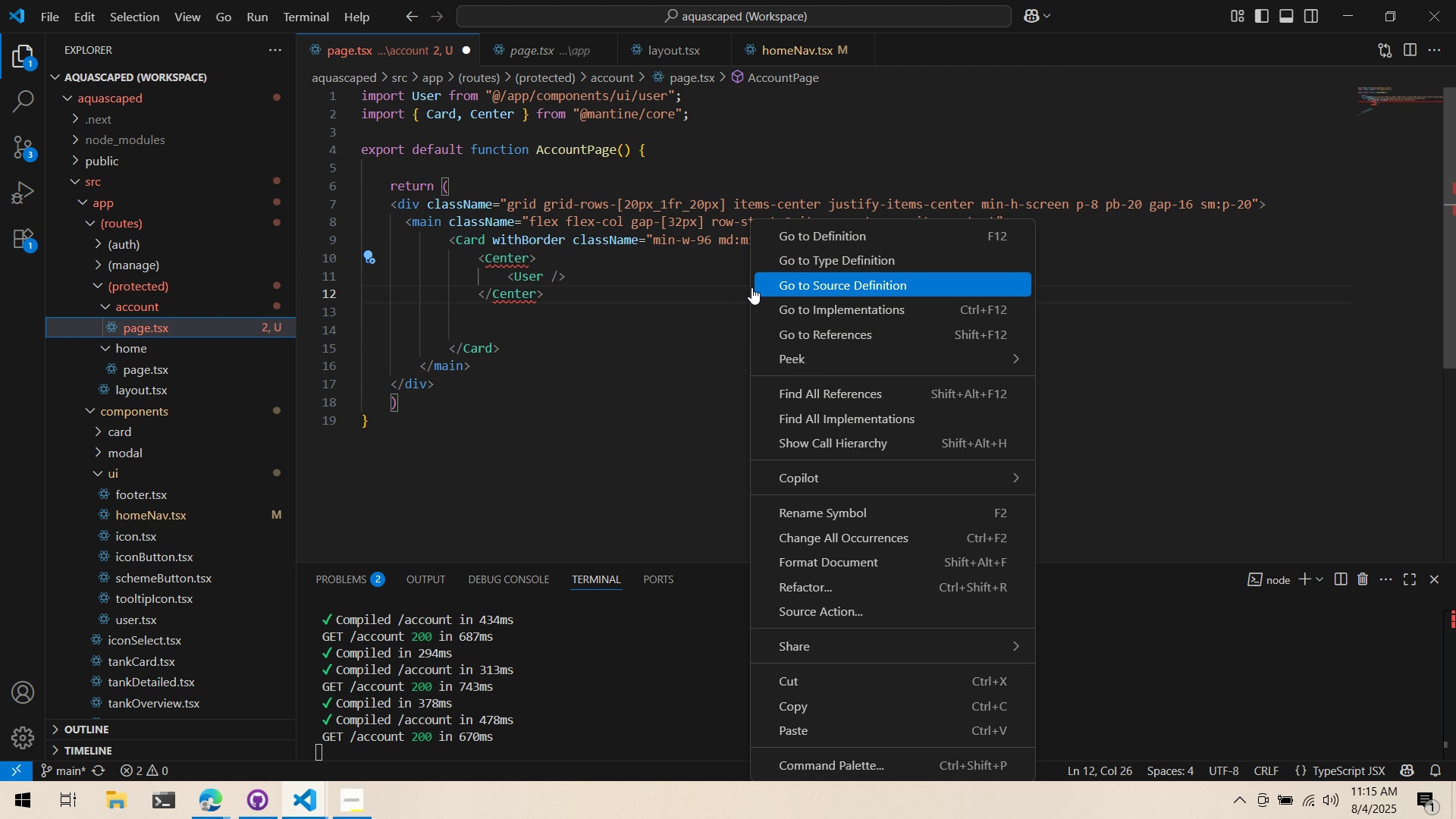 
key(Control+ControlLeft)
 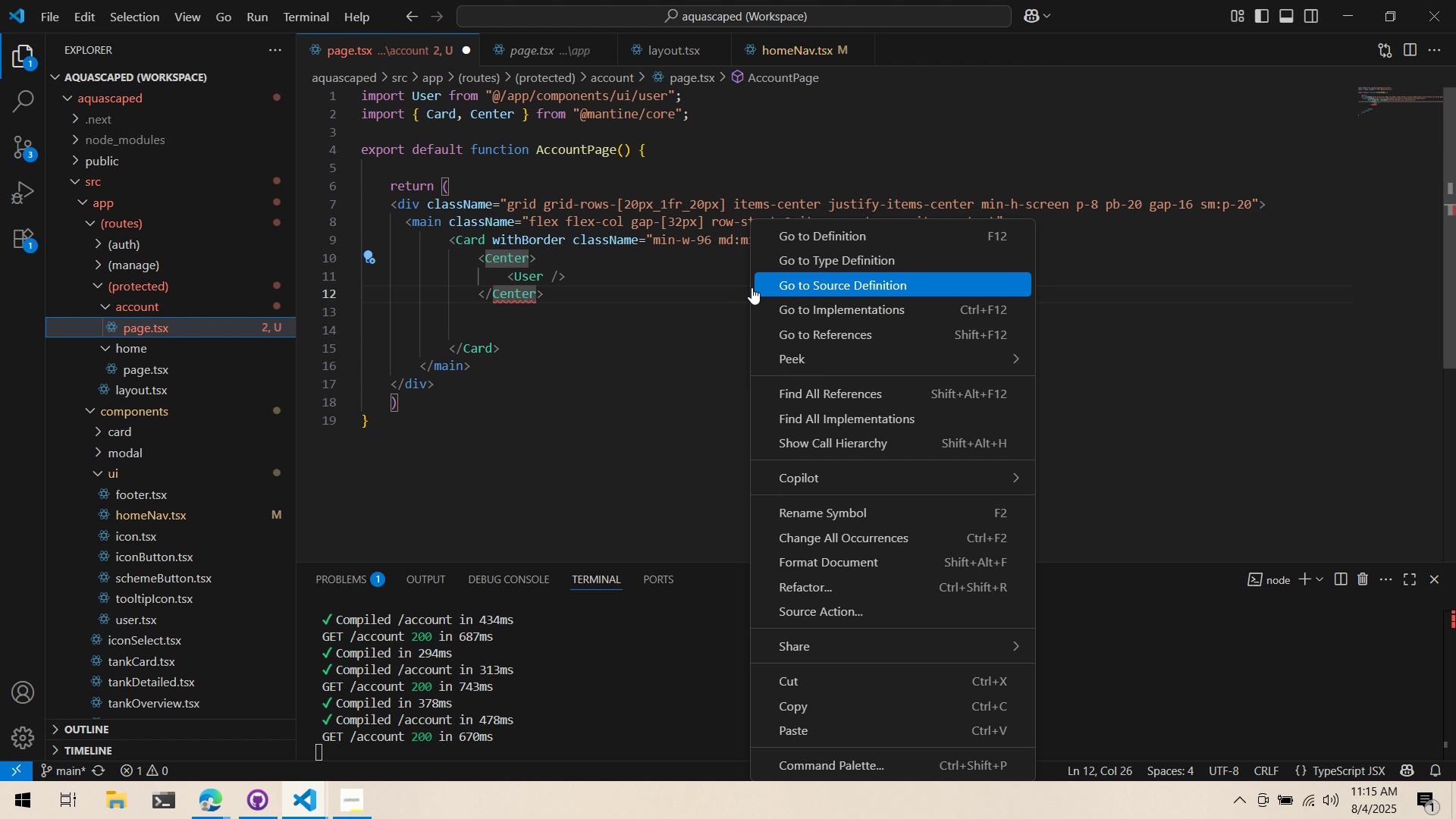 
key(Control+ControlLeft)
 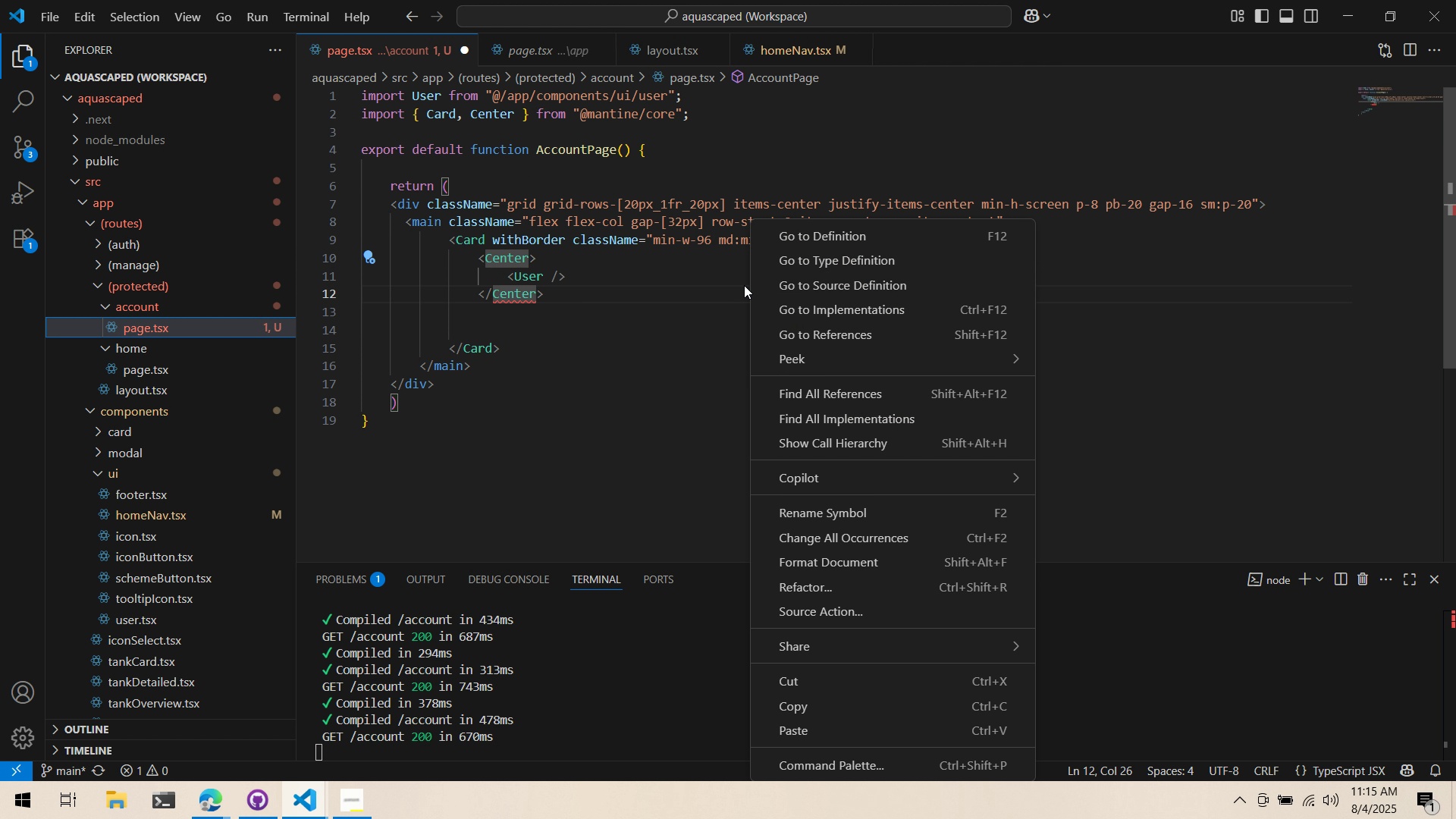 
key(Control+ControlLeft)
 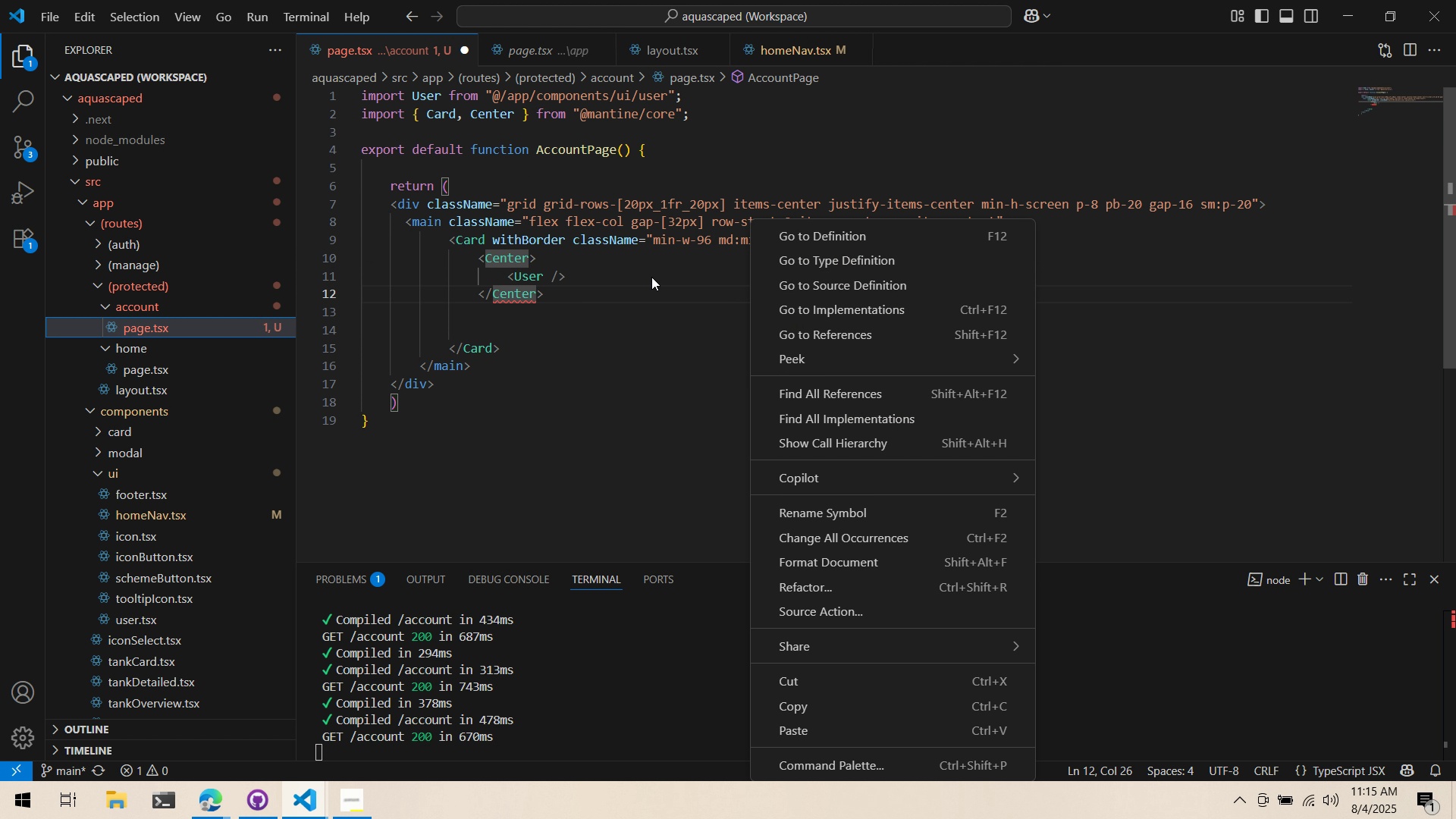 
left_click([651, 277])
 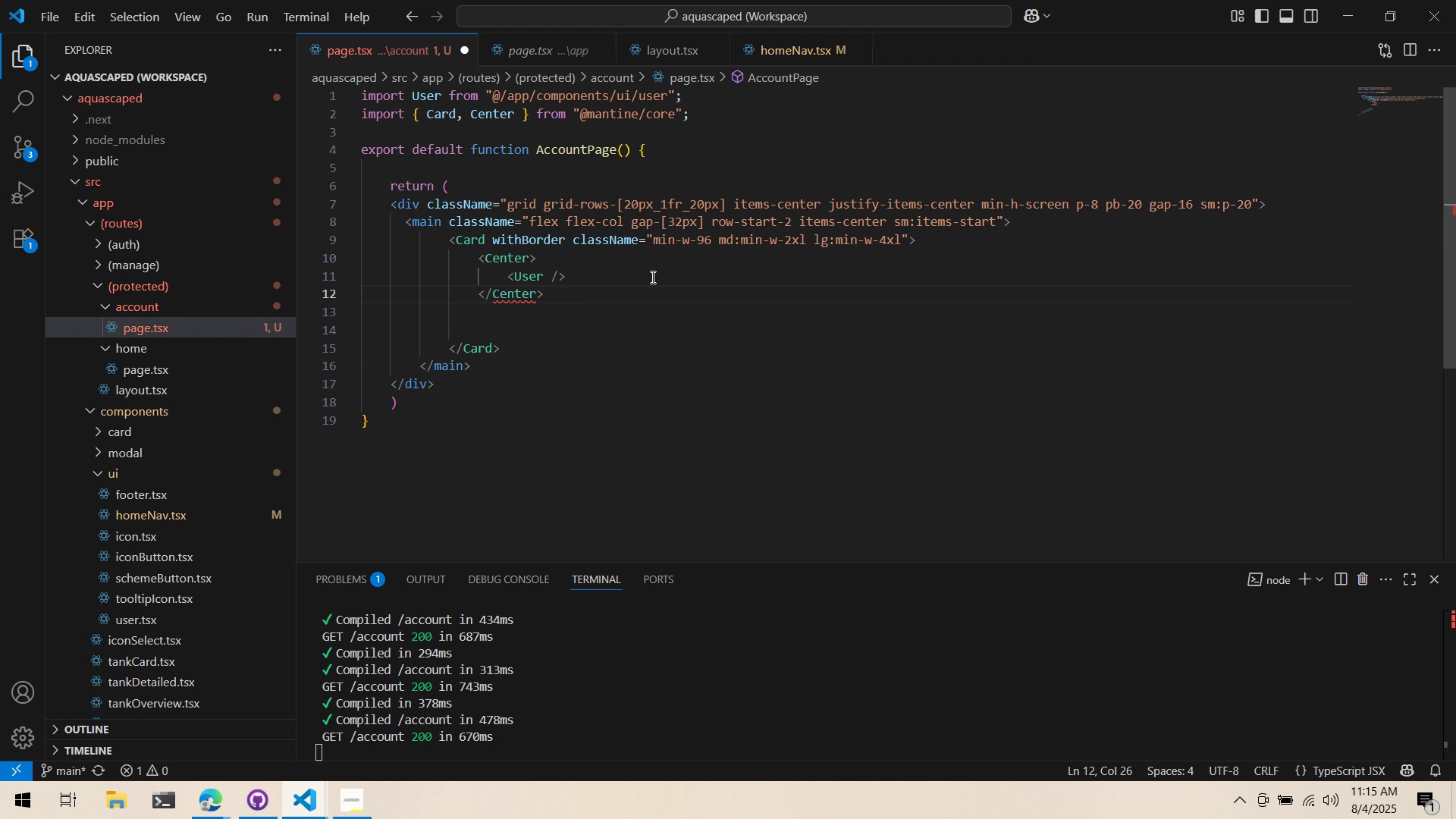 
key(Control+ControlLeft)
 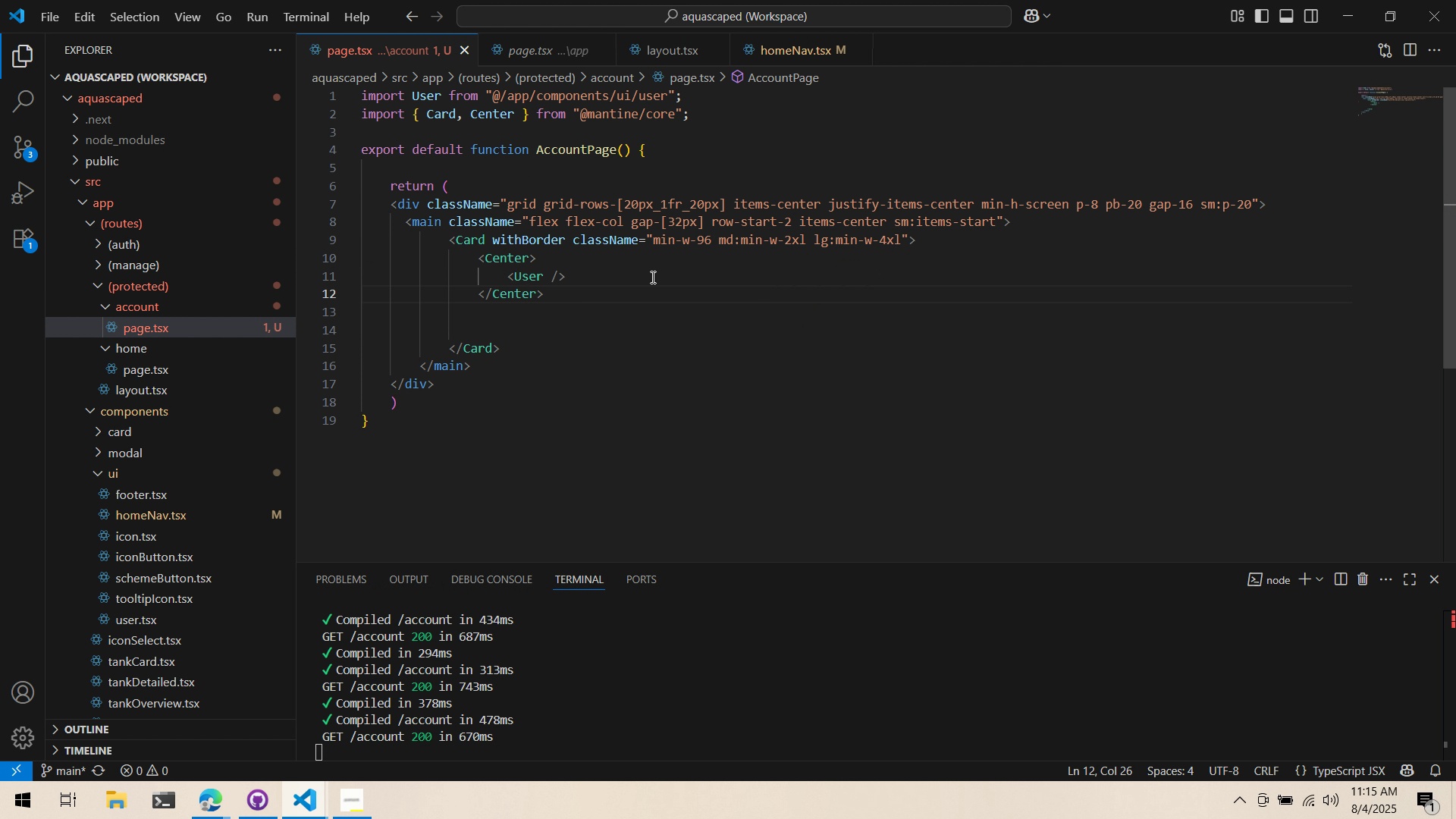 
key(Control+S)
 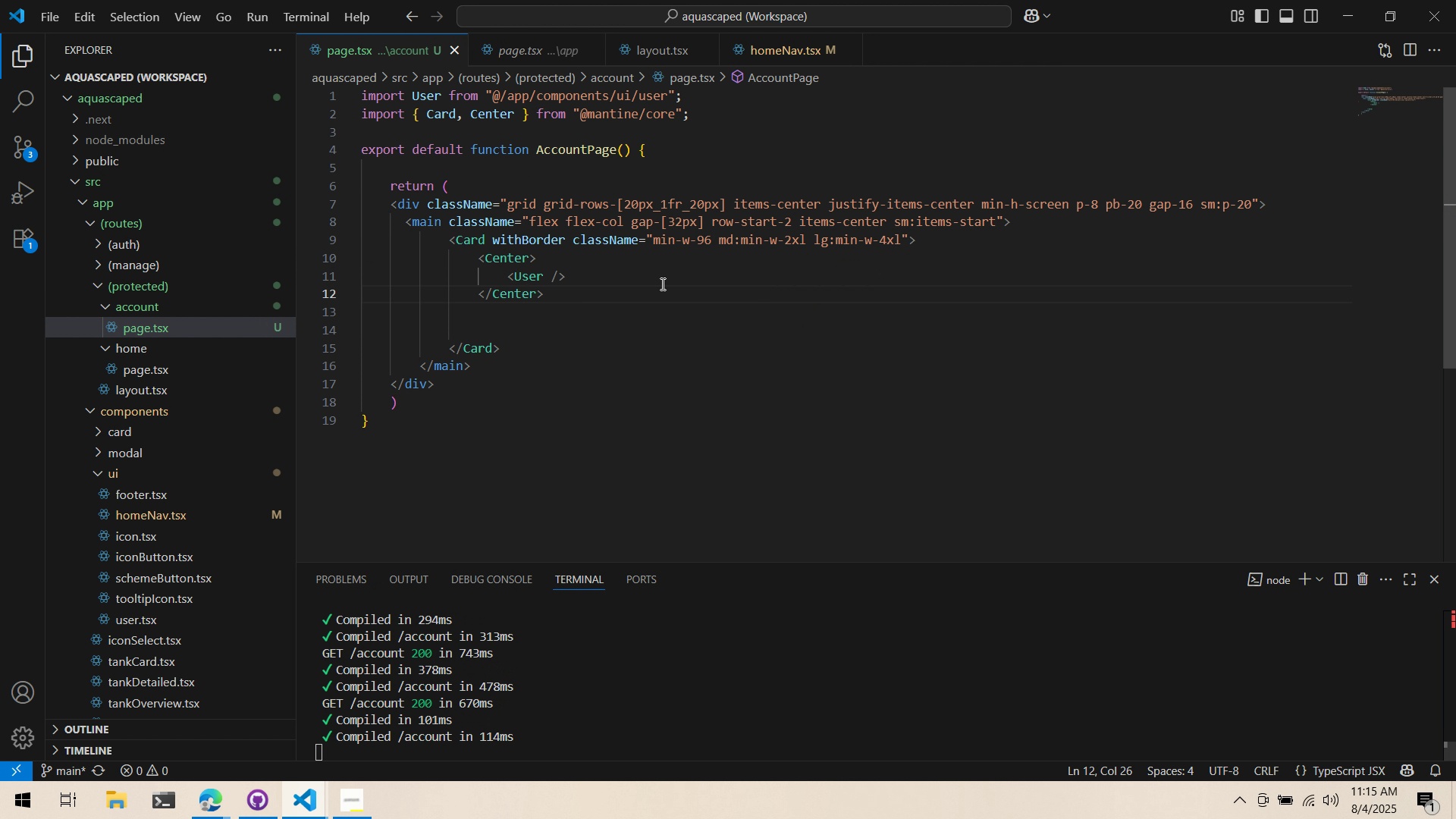 
key(Alt+AltLeft)
 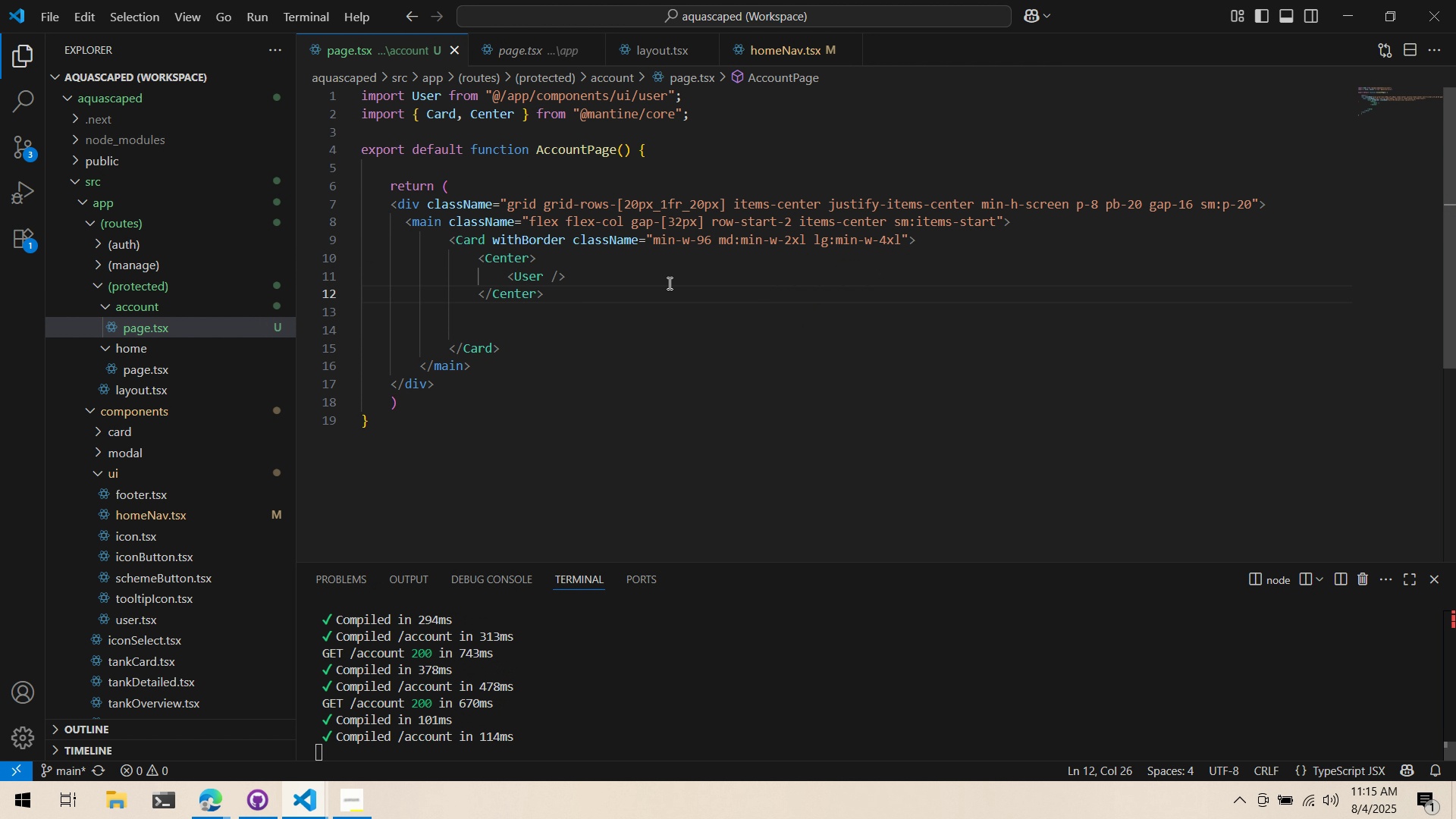 
key(Alt+Tab)
 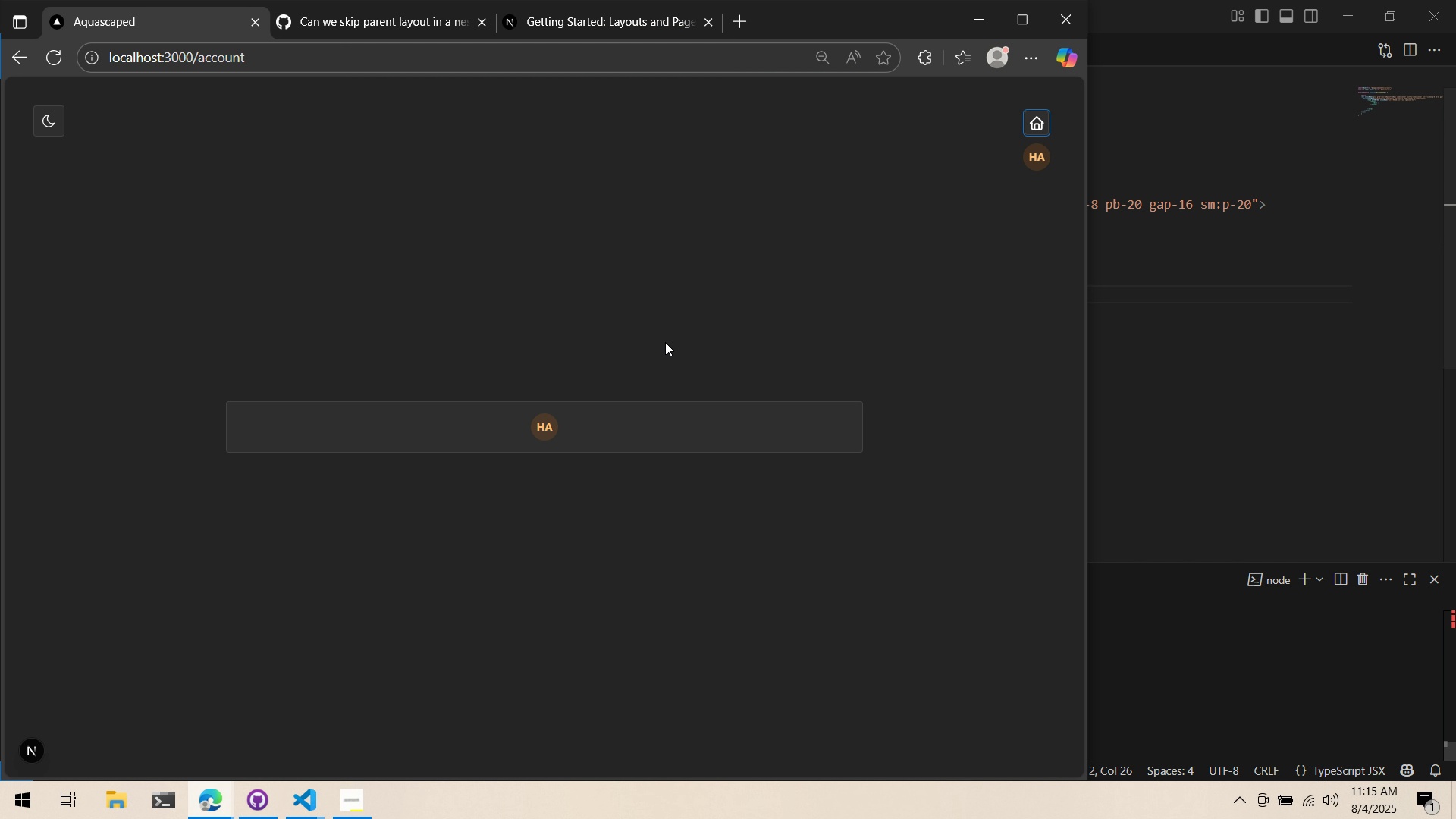 
key(Alt+AltLeft)
 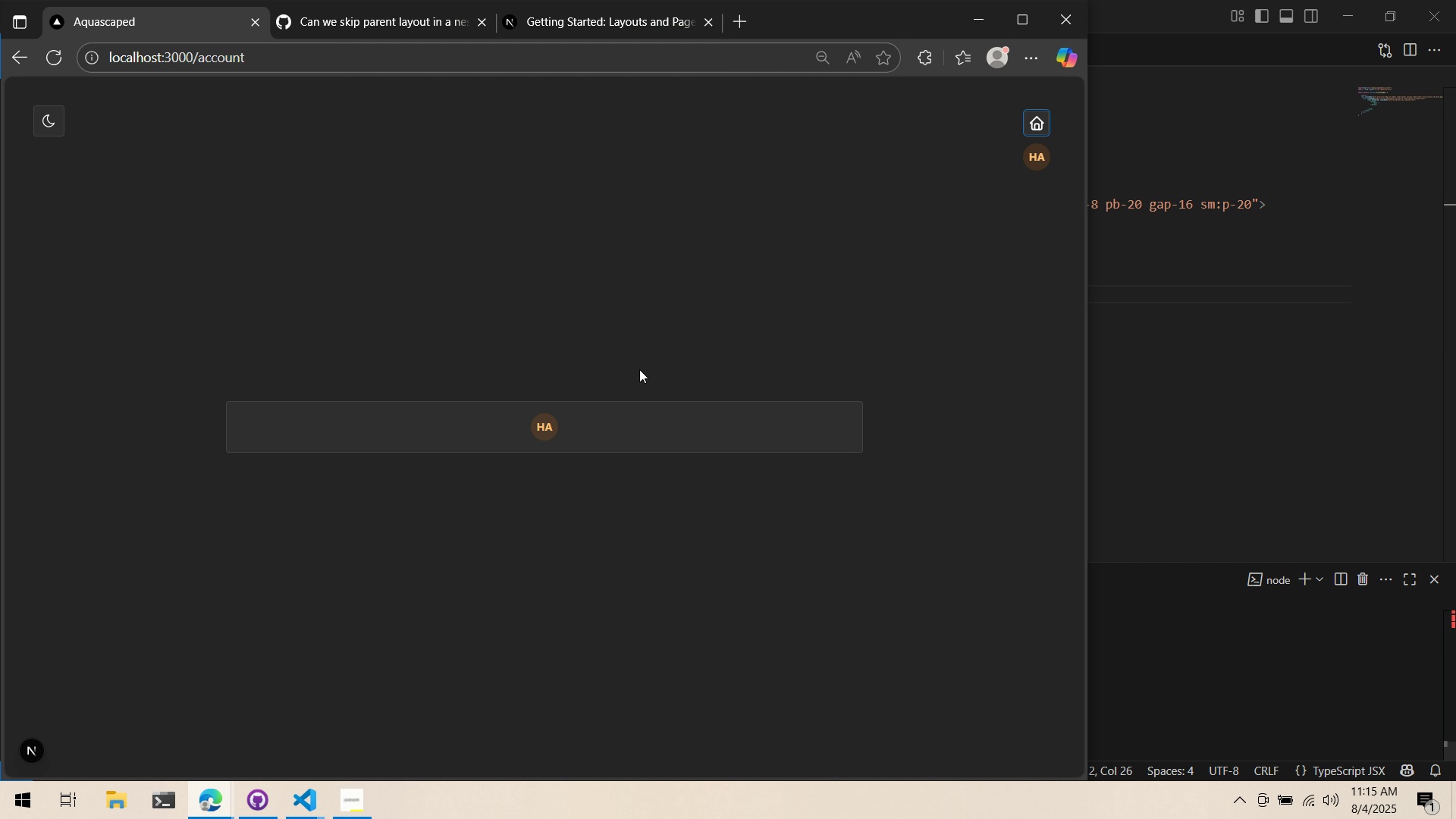 
key(Alt+Tab)
 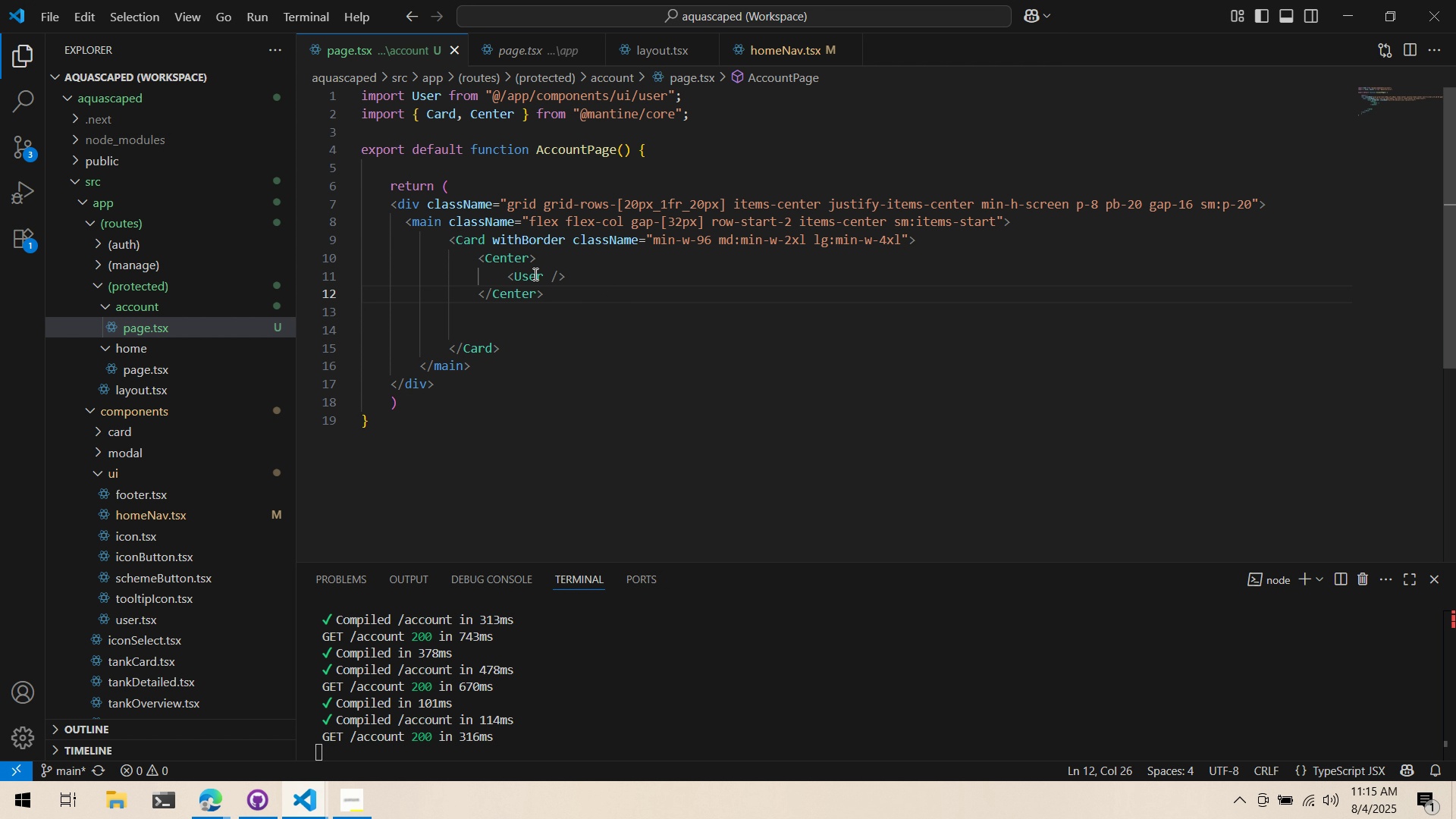 
hold_key(key=ControlLeft, duration=0.49)
left_click([535, 275])
 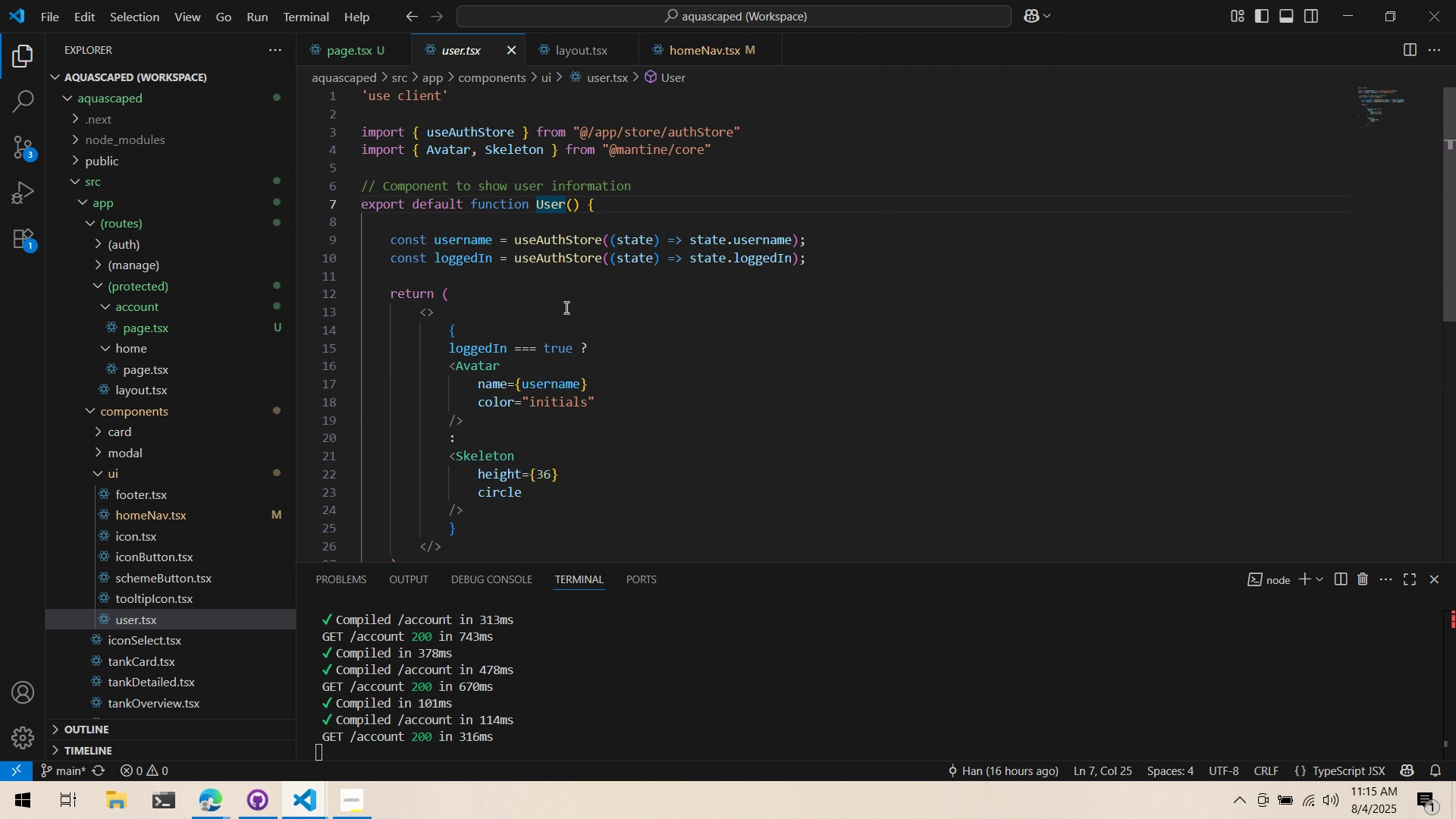 
scroll: coordinate [575, 350], scroll_direction: down, amount: 2.0
 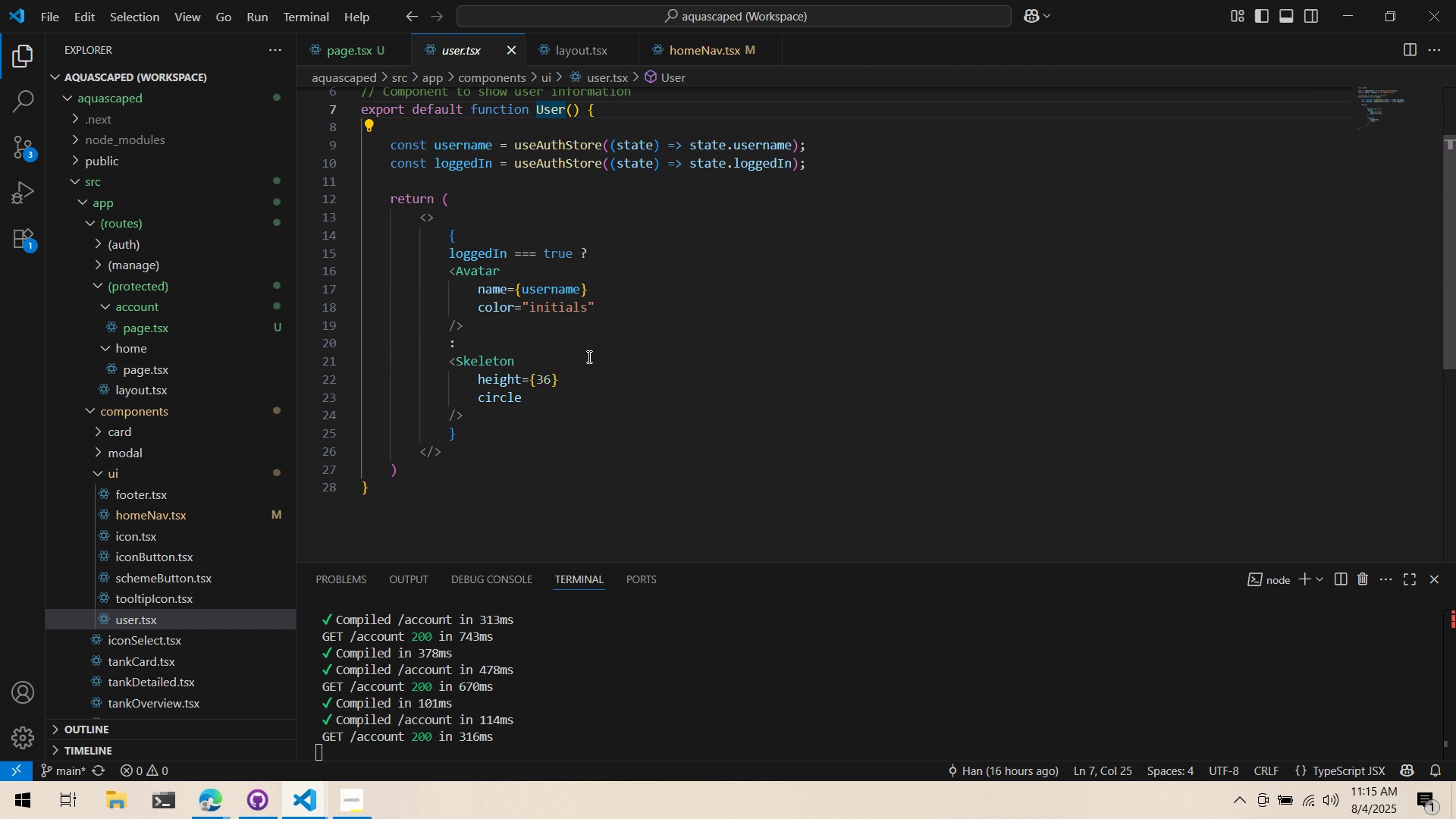 
scroll: coordinate [598, 385], scroll_direction: up, amount: 2.0
 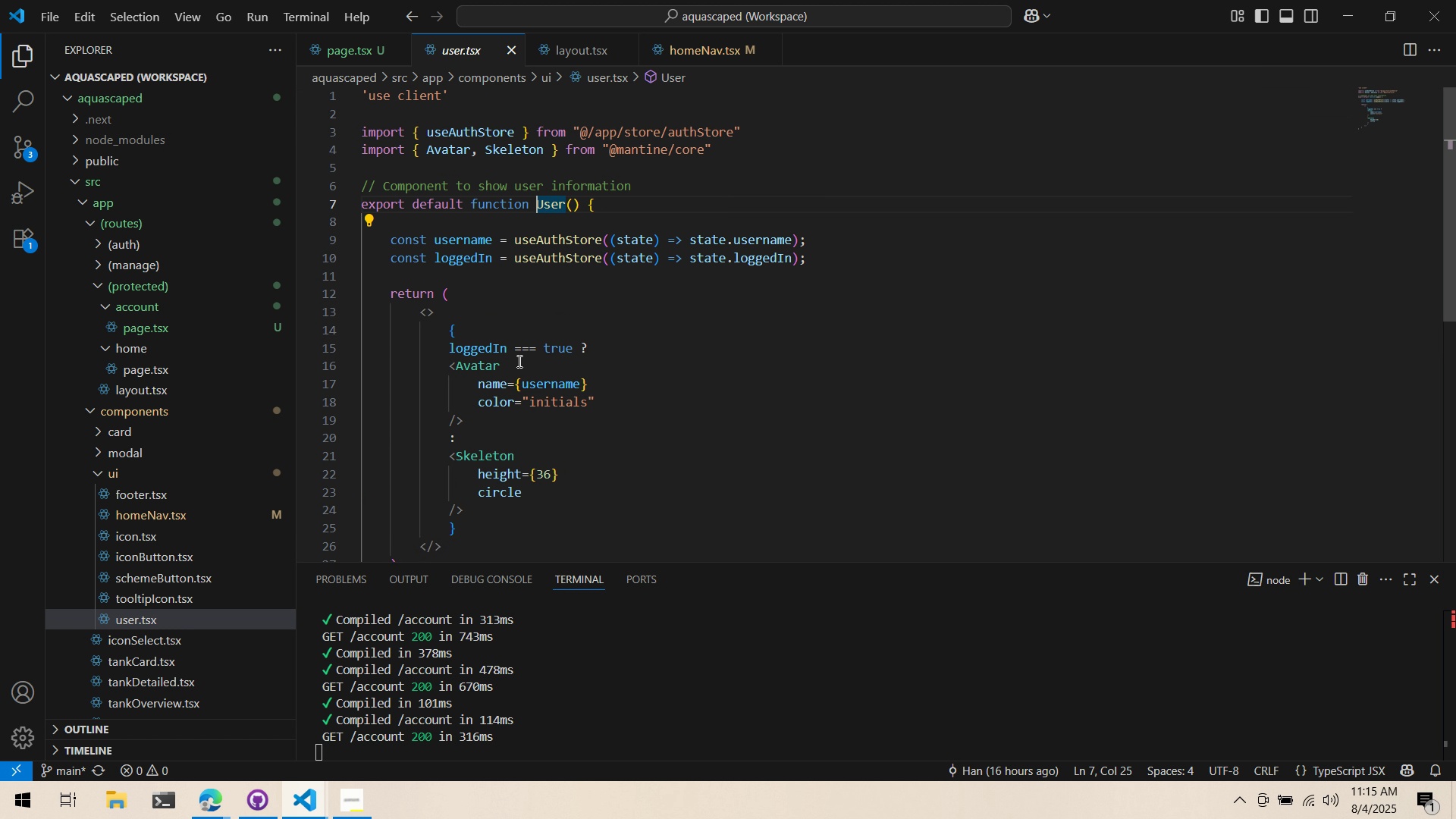 
left_click([573, 210])
 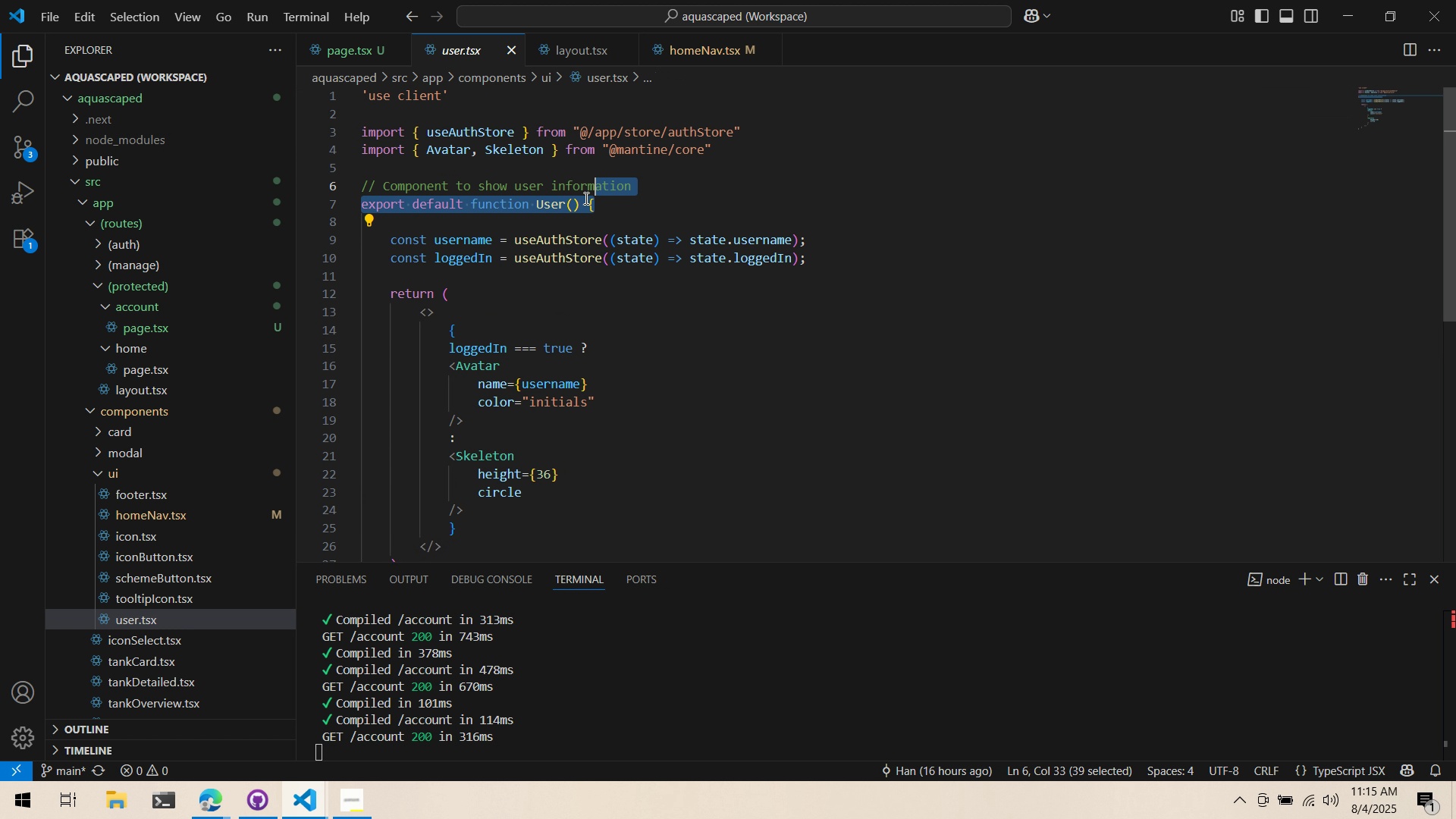 
triple_click([579, 202])
 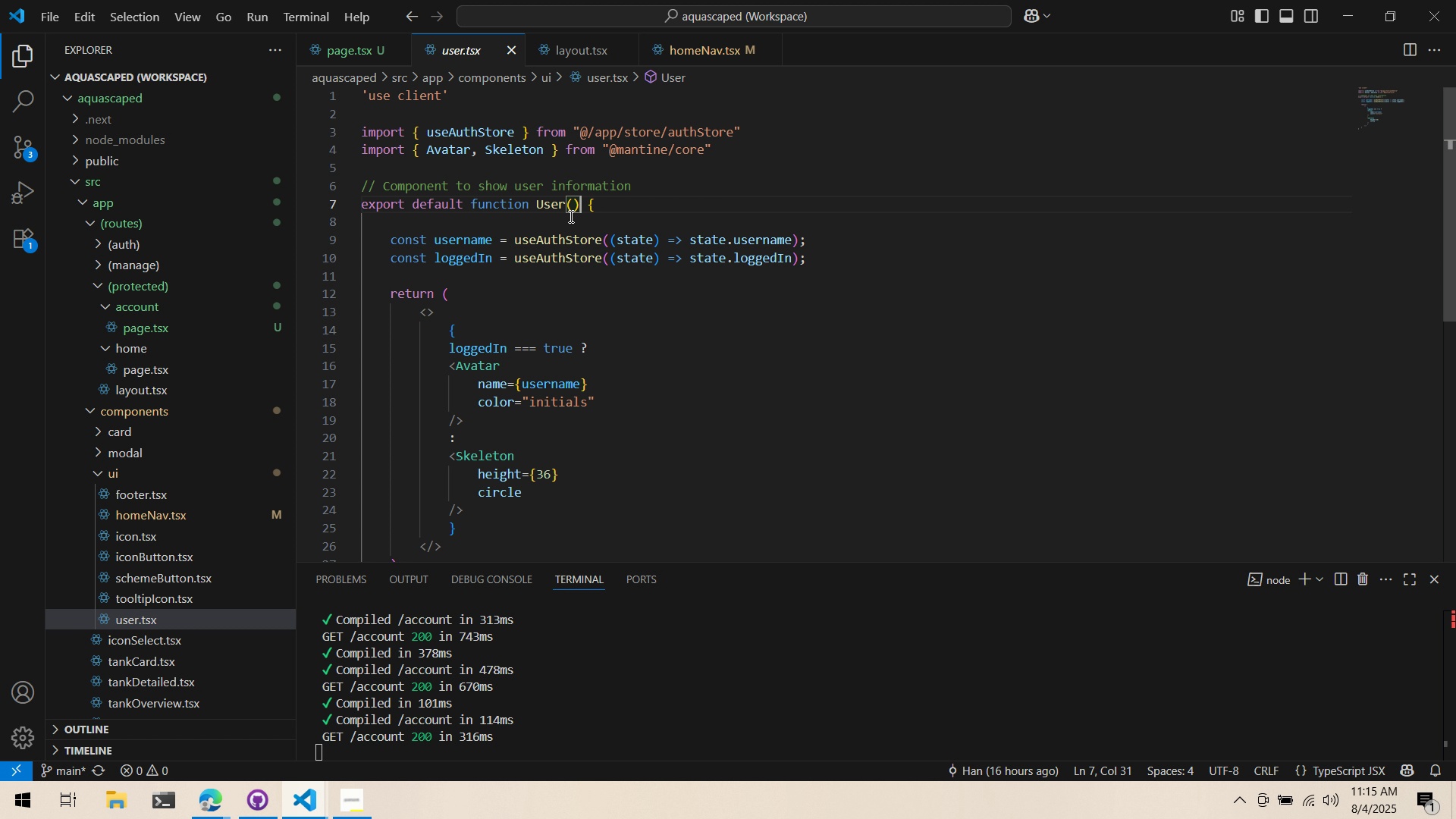 
triple_click([570, 216])
 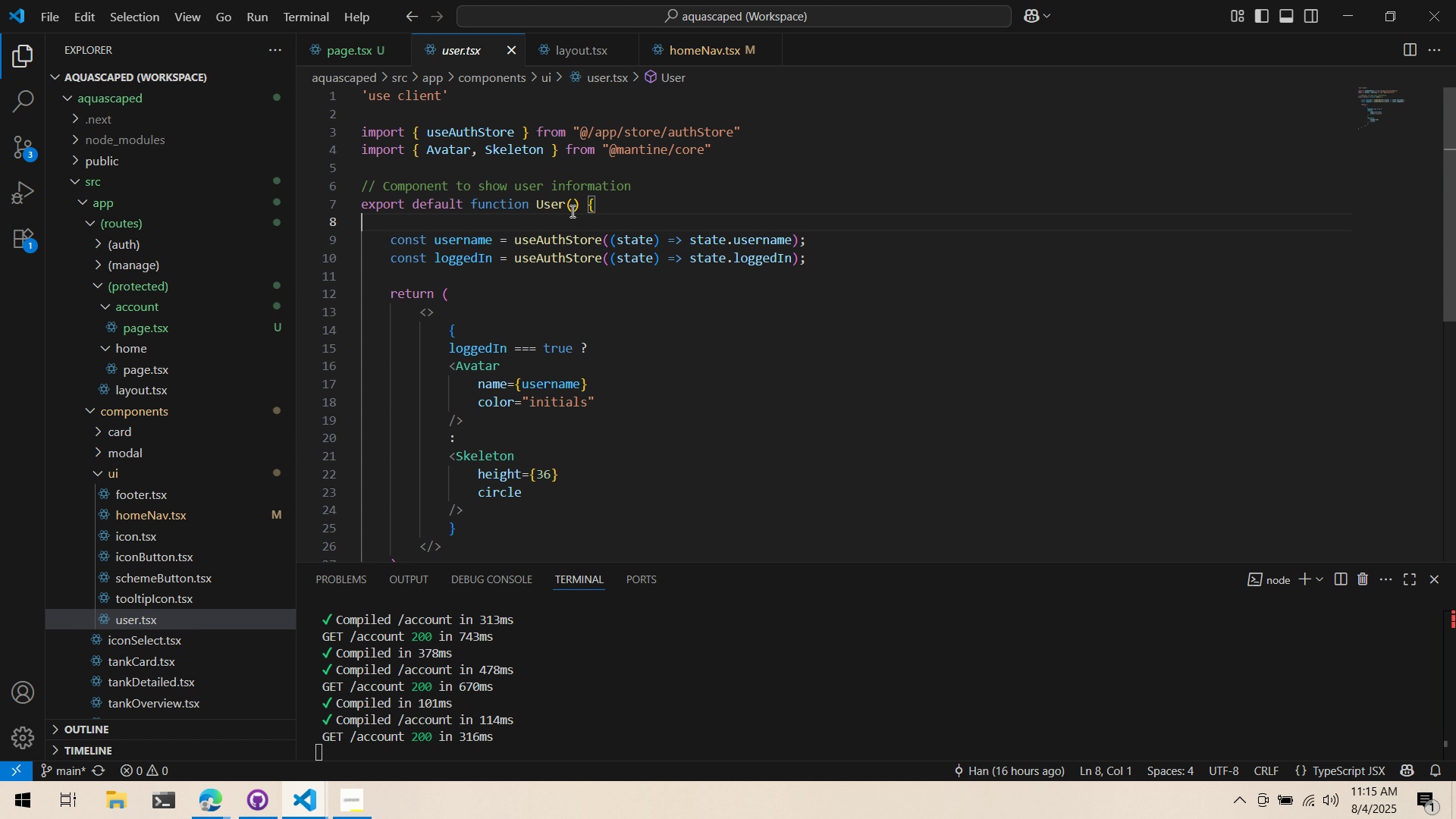 
triple_click([571, 210])
 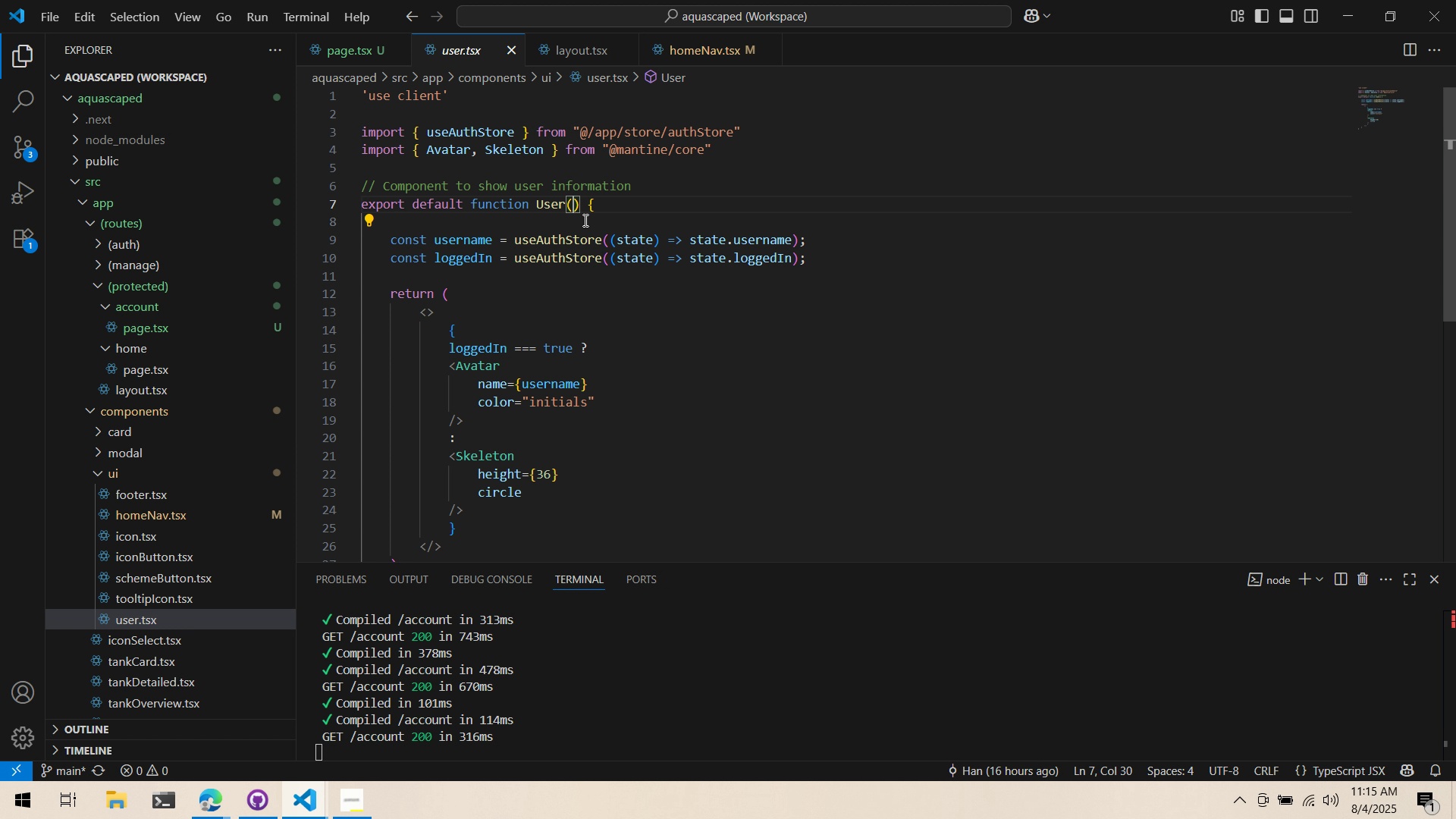 
wait(7.81)
 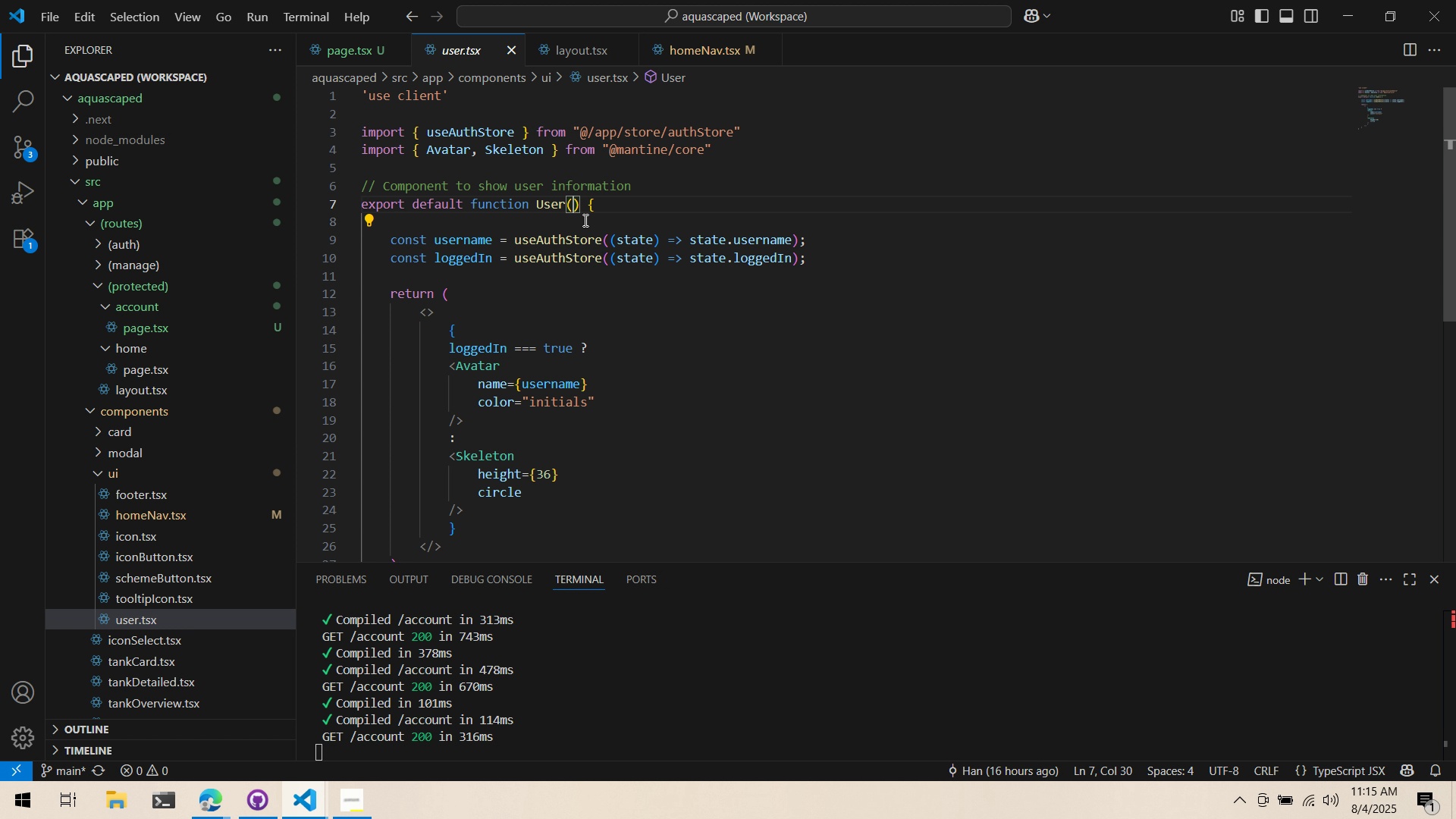 
type(props: {size: number)
 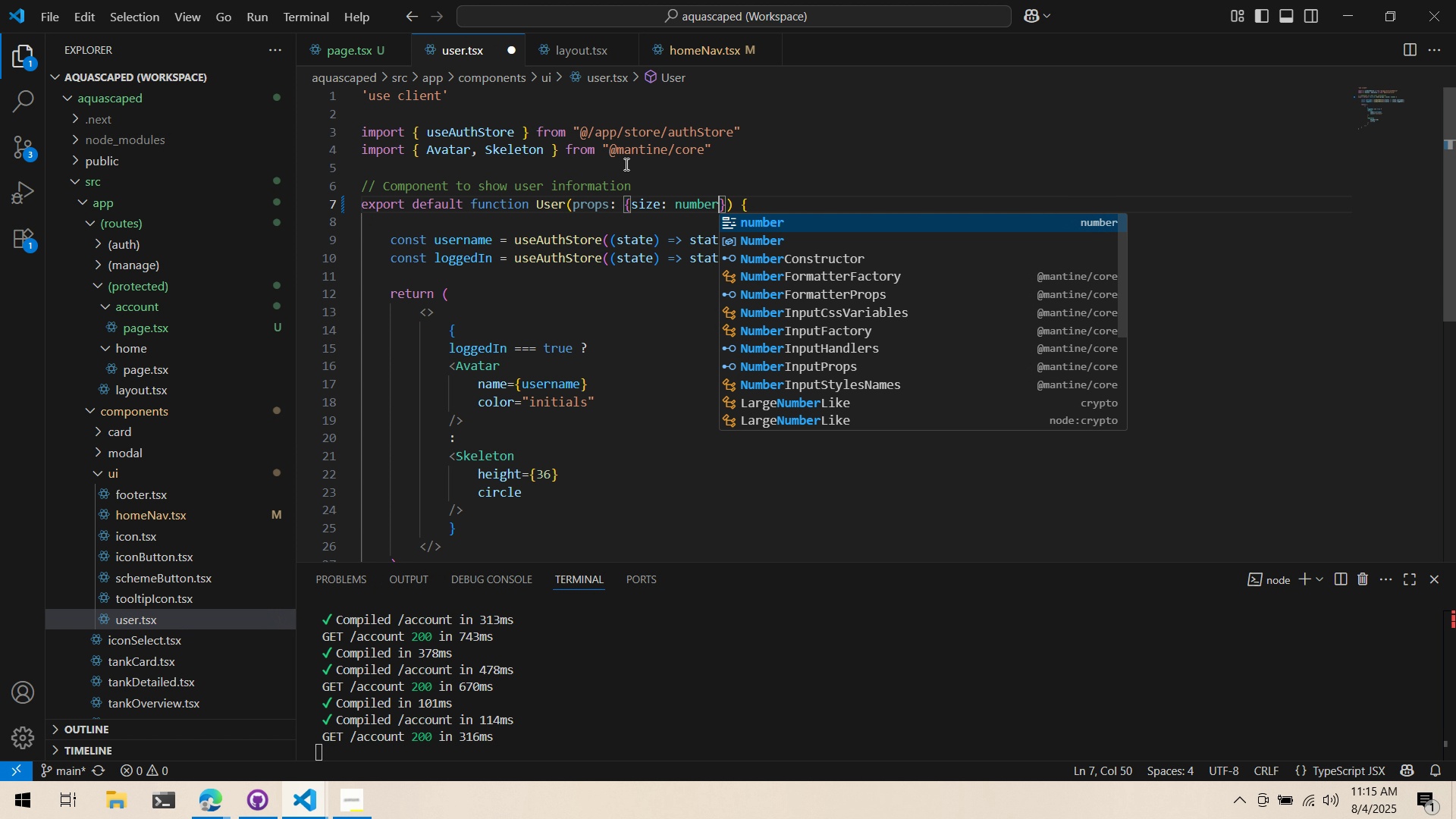 
left_click([627, 156])
 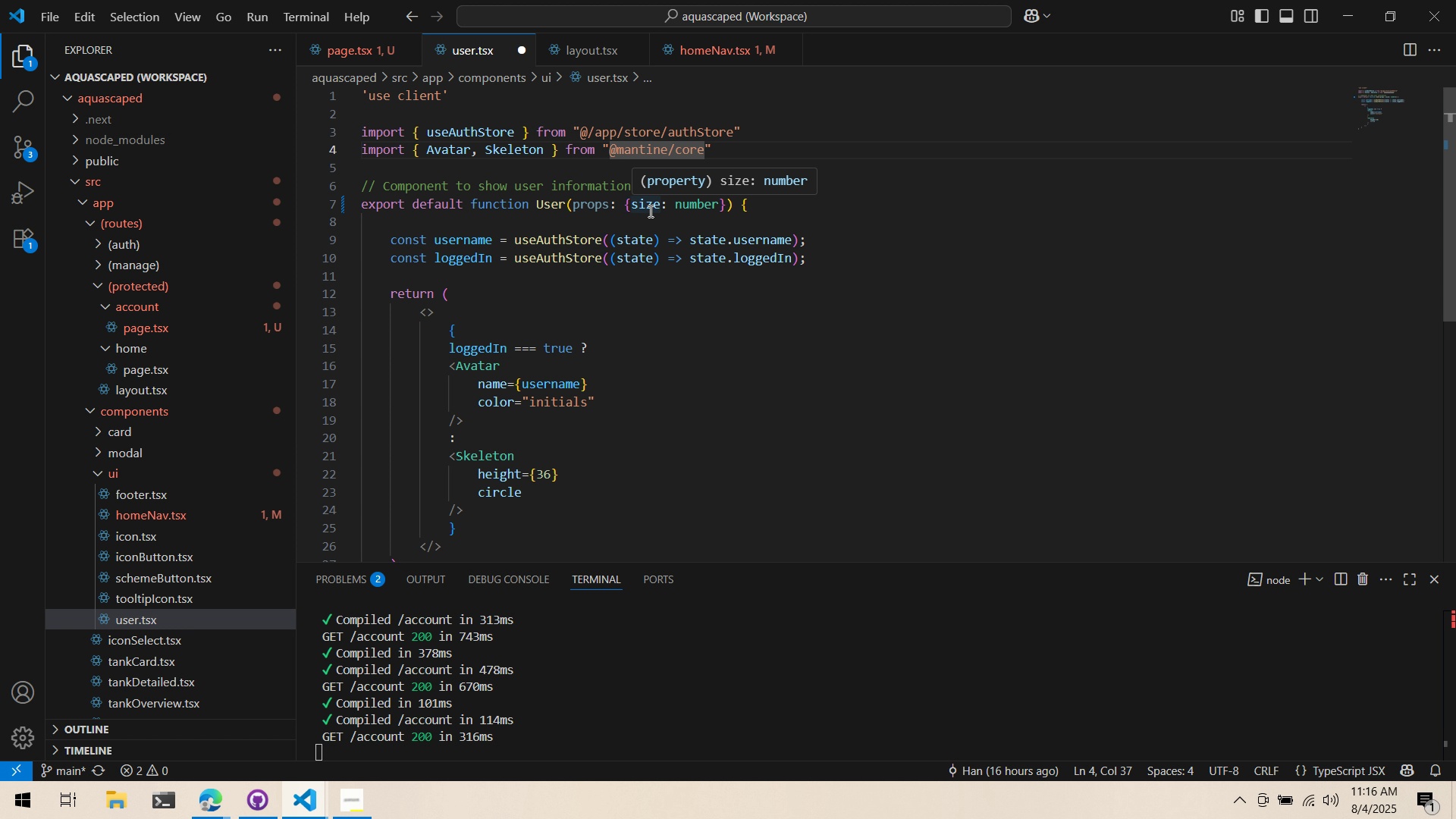 
scroll: coordinate [659, 281], scroll_direction: none, amount: 0.0
 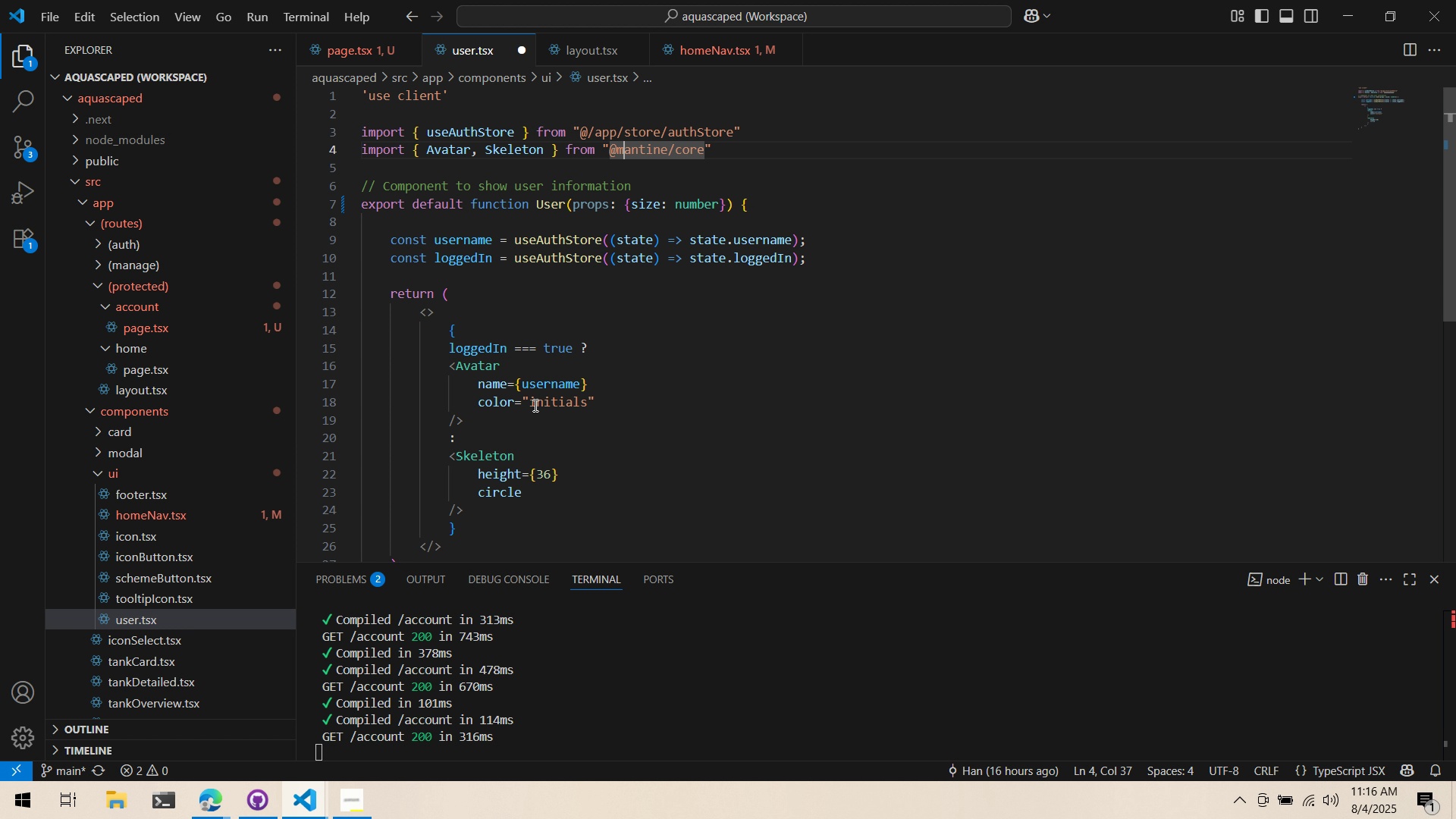 
double_click([560, 362])
 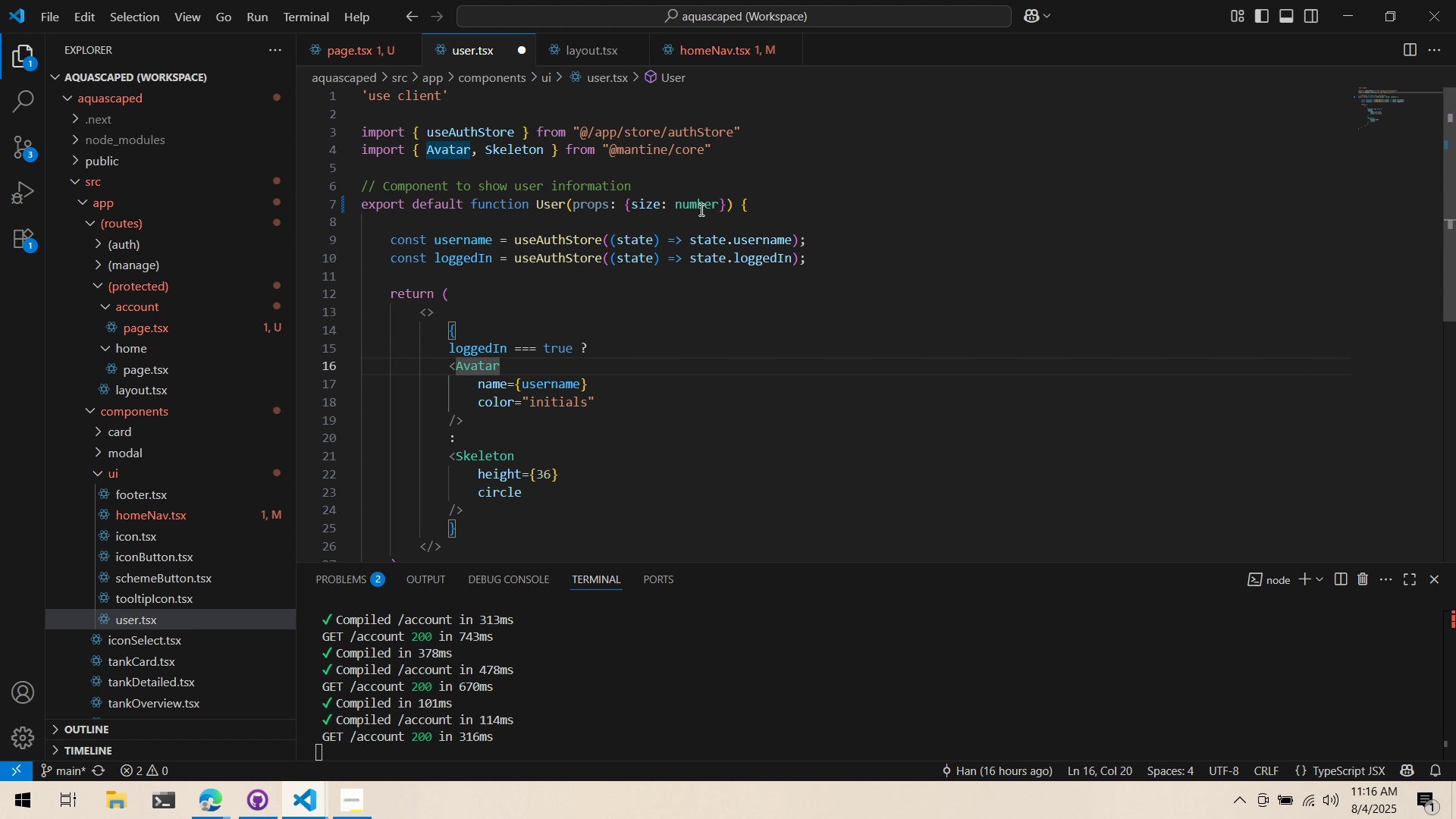 
left_click([702, 204])
 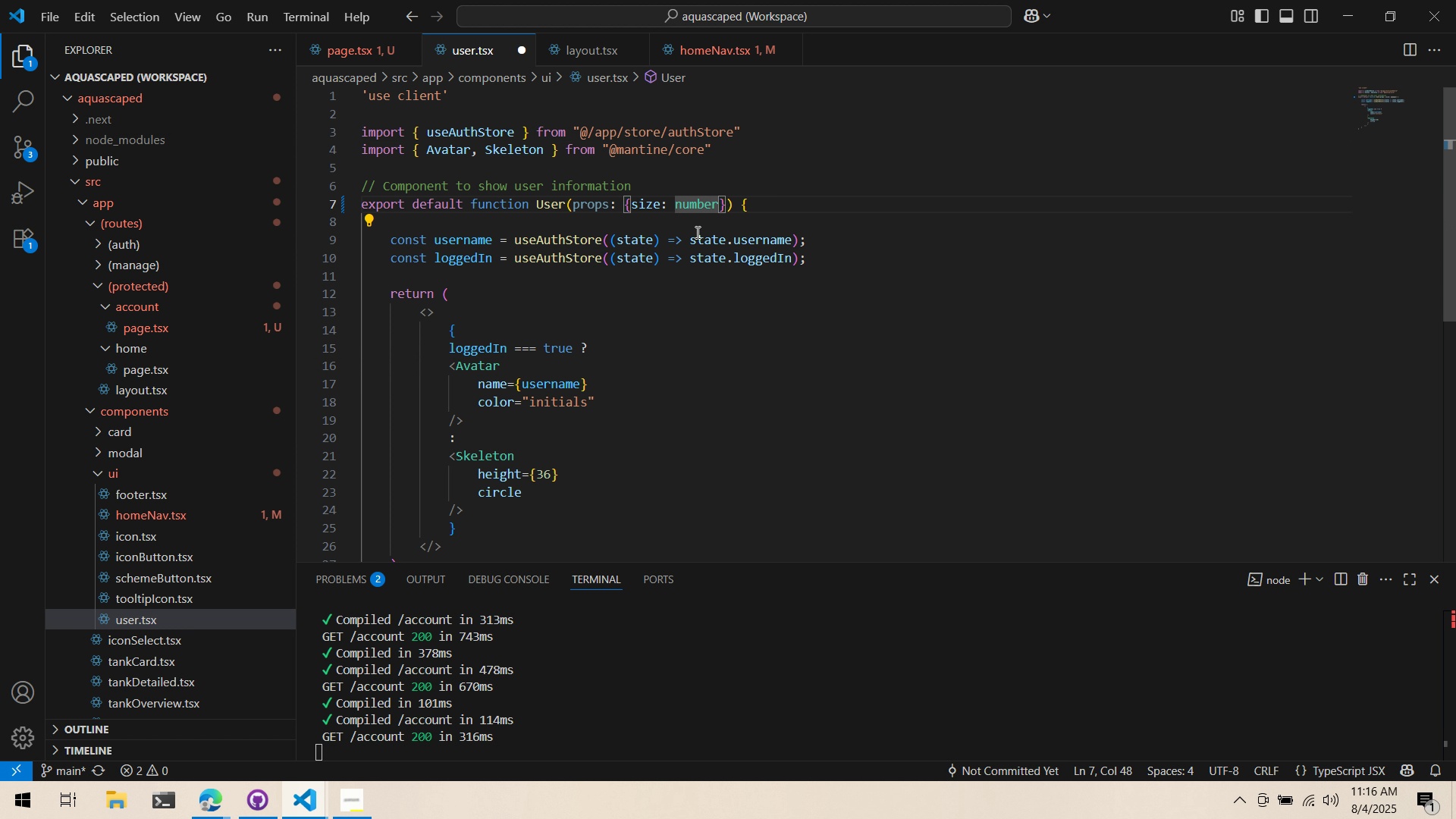 
left_click([697, 221])
 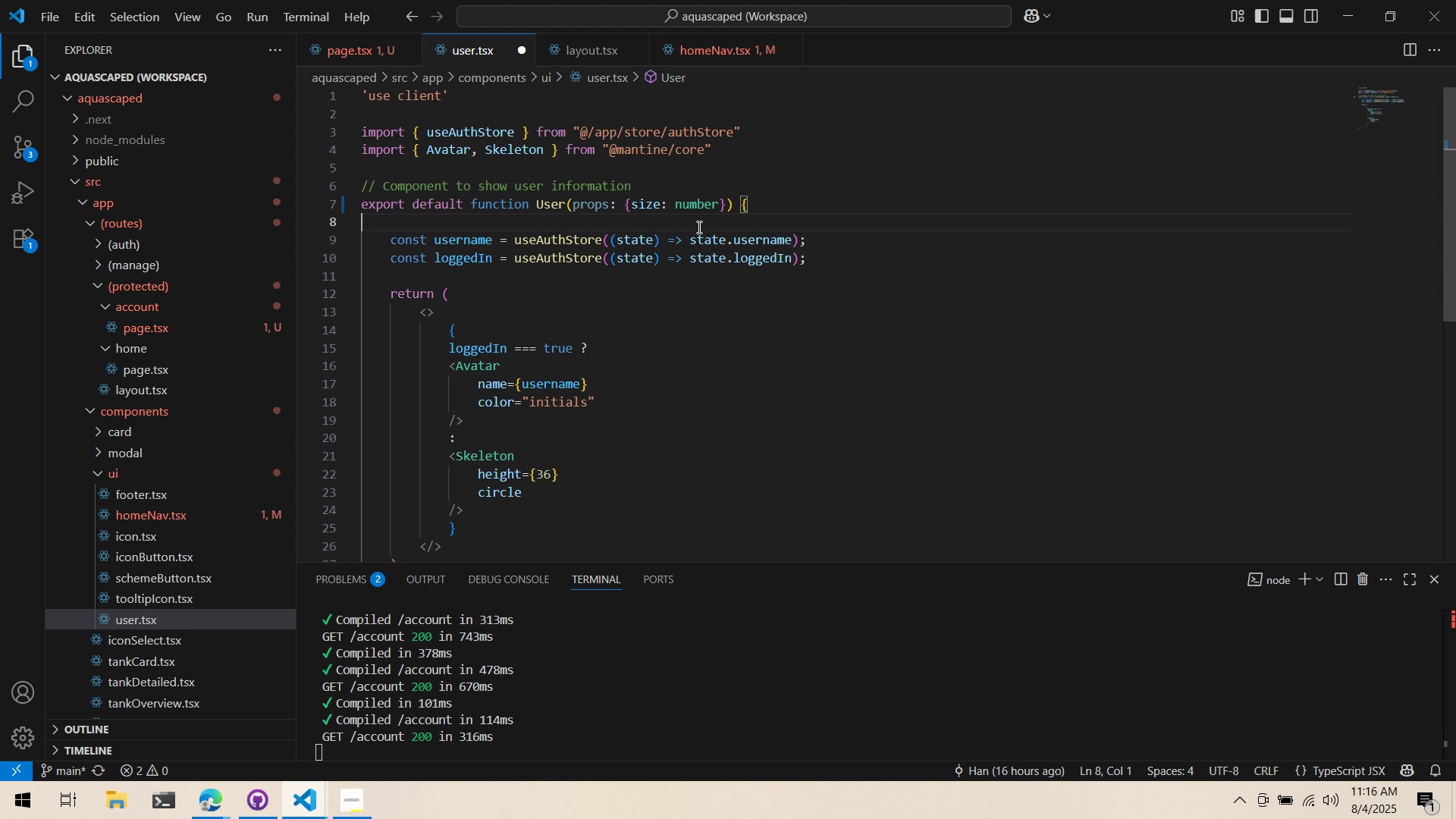 
key(Alt+AltLeft)
 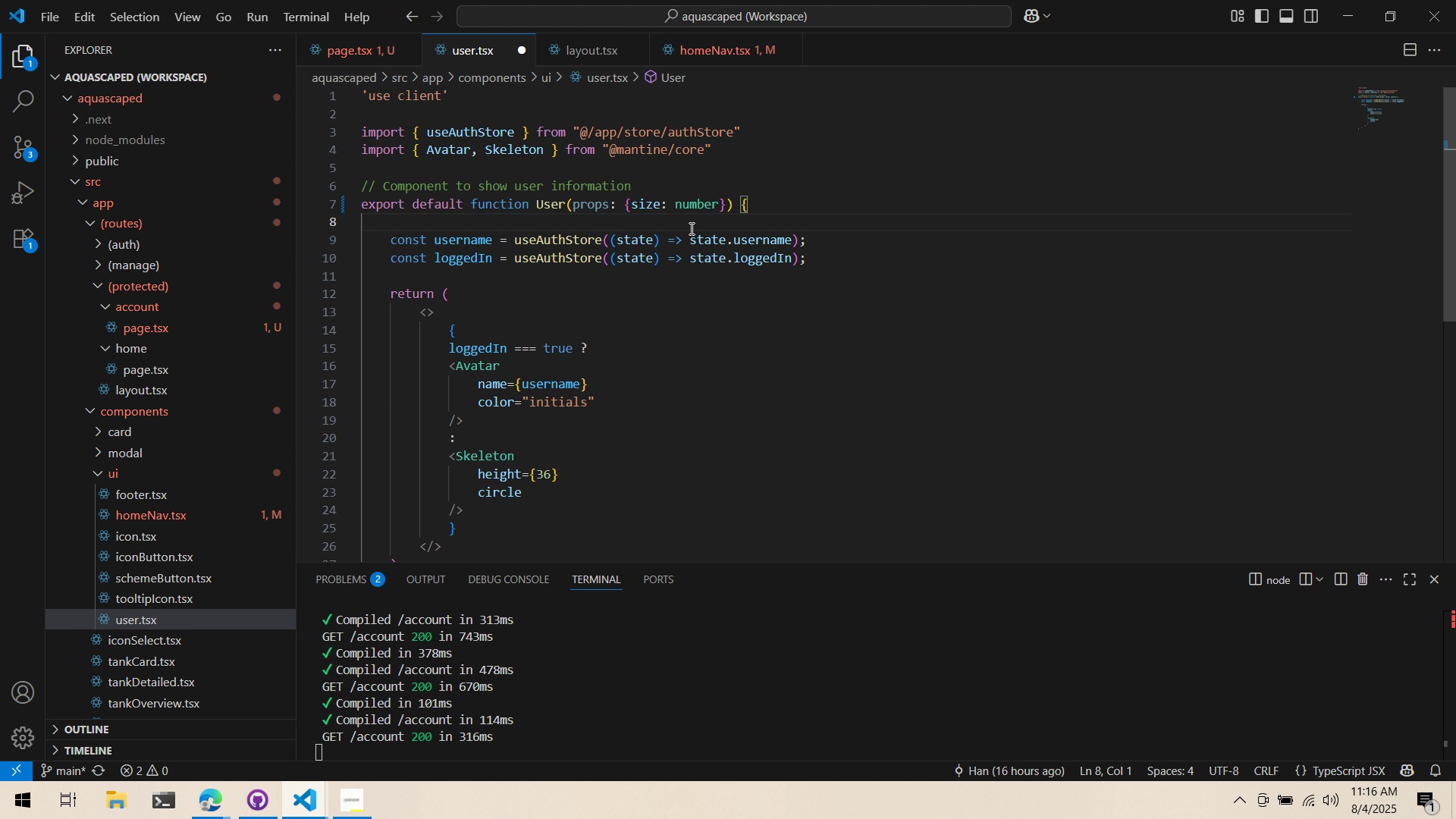 
key(Alt+Tab)
 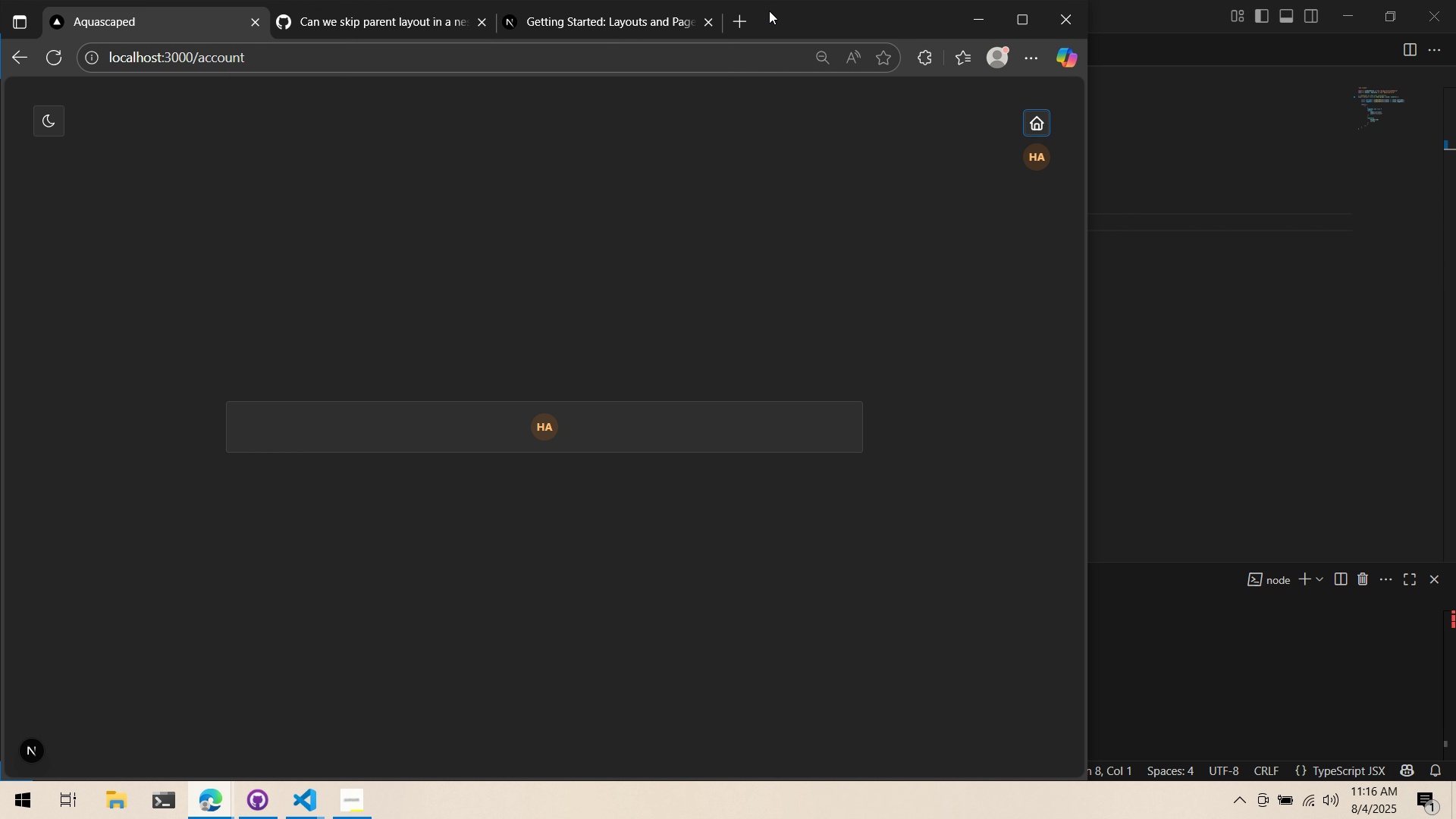 
left_click([746, 17])
 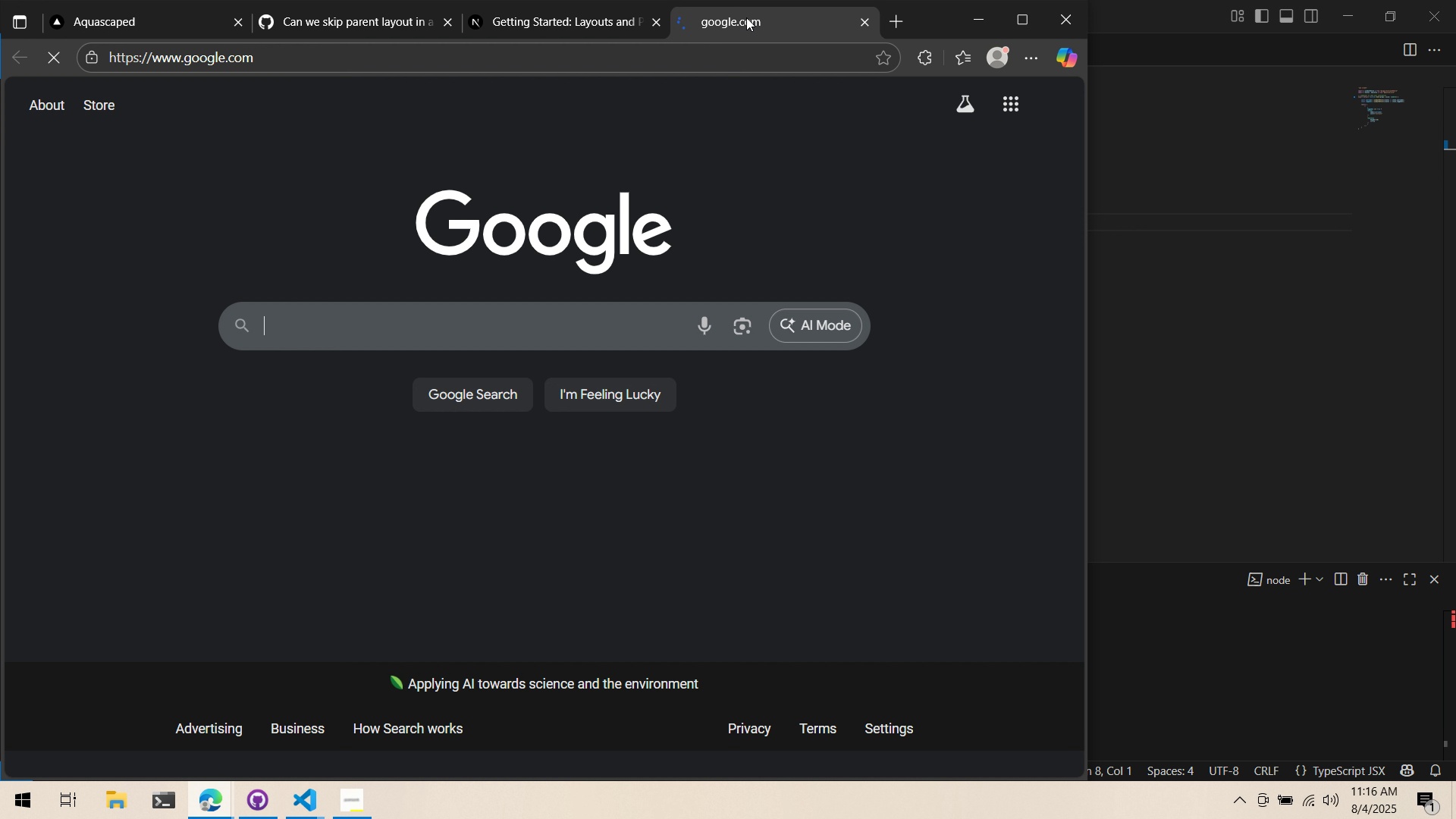 
type(mantine avatar)
 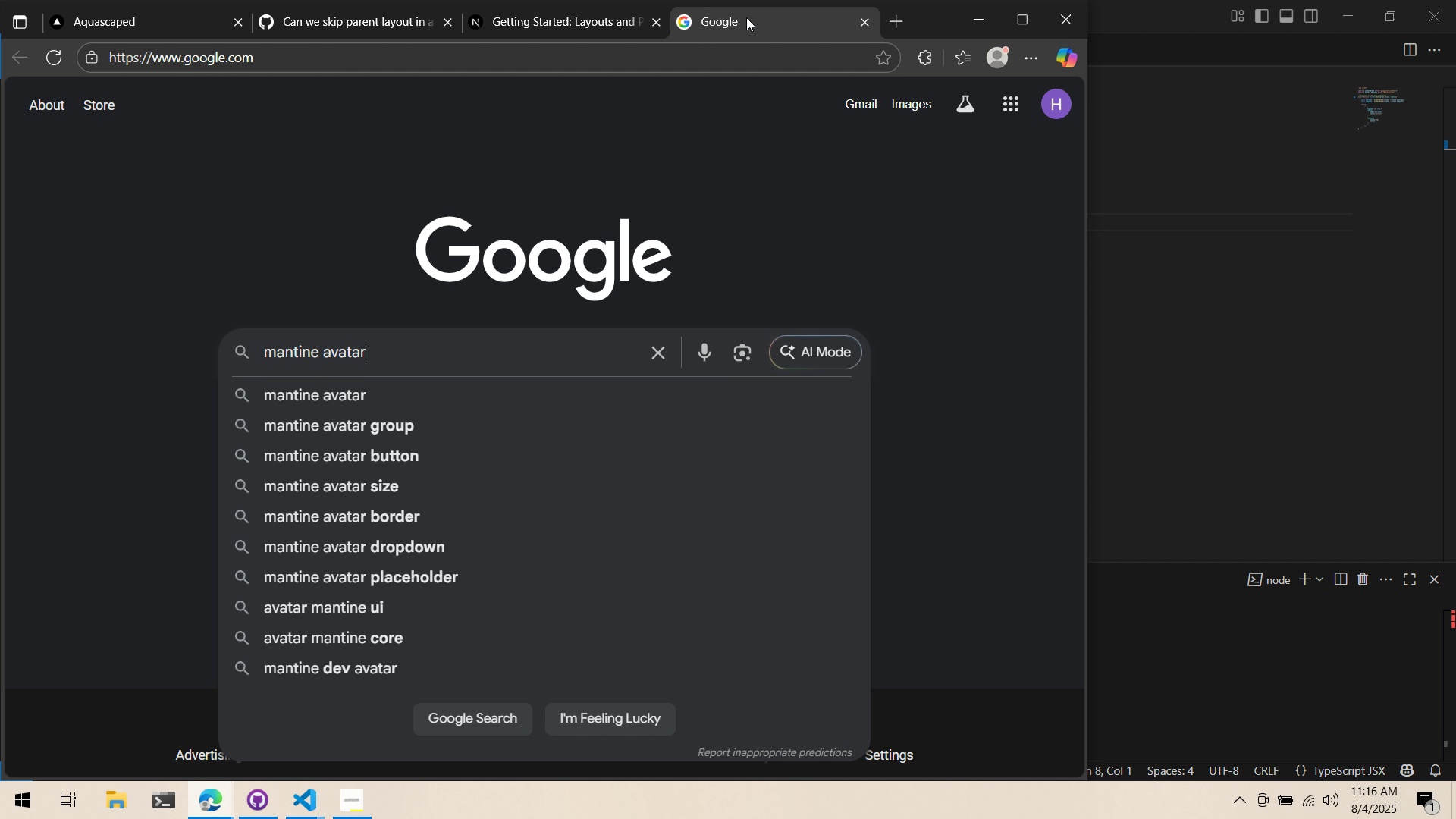 
key(Enter)
 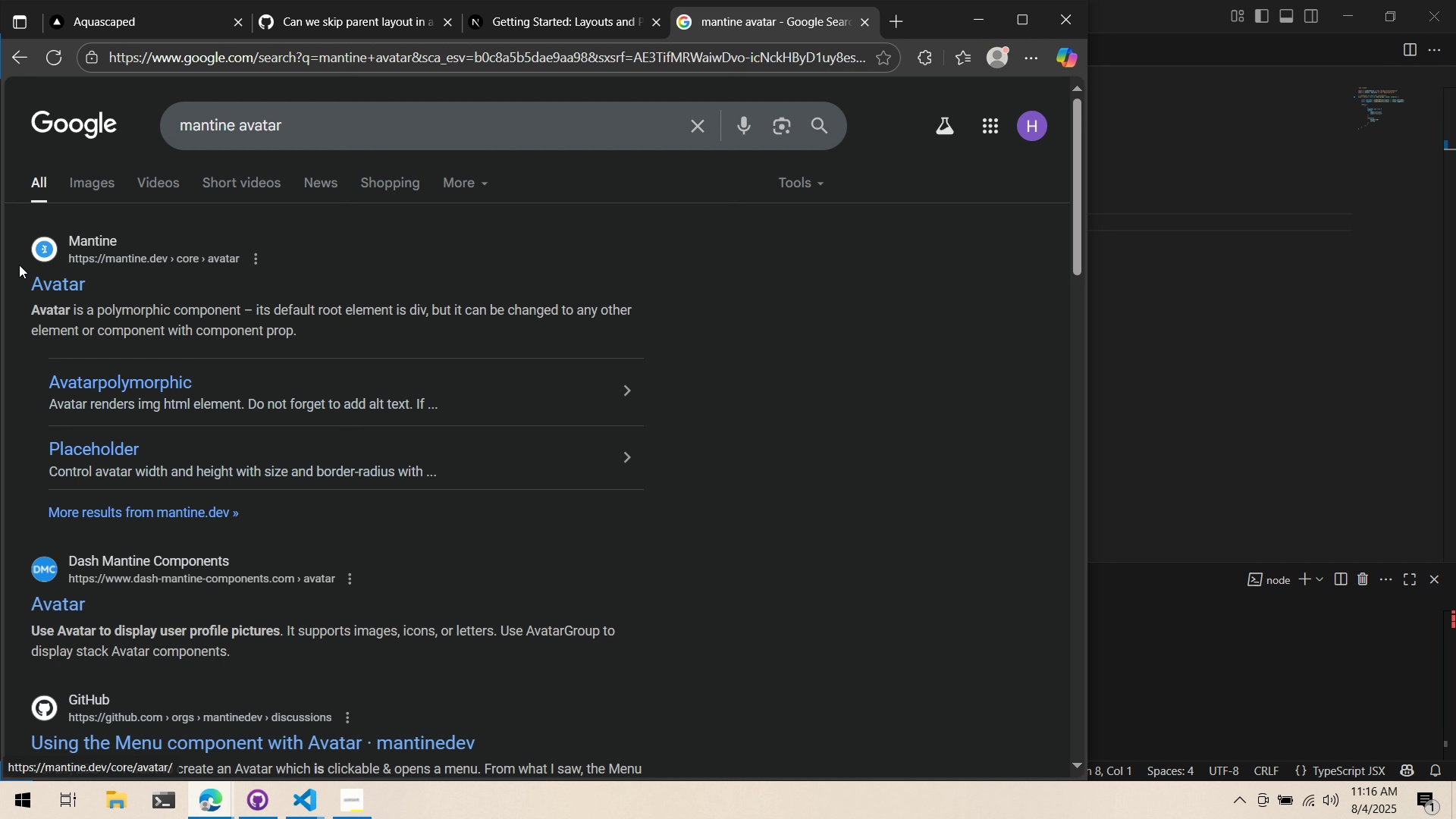 
left_click([61, 286])
 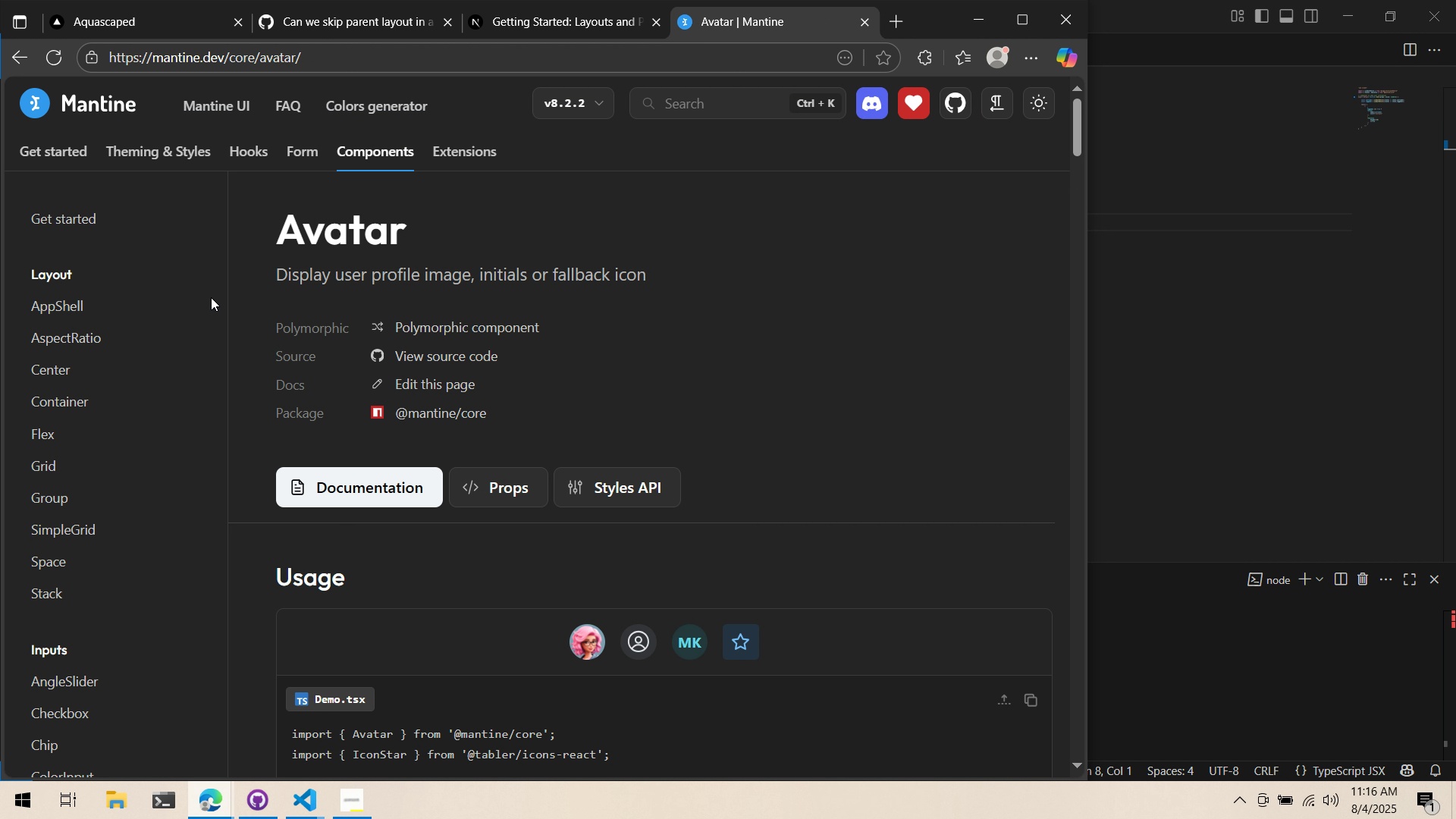 
scroll: coordinate [453, 315], scroll_direction: down, amount: 5.0
 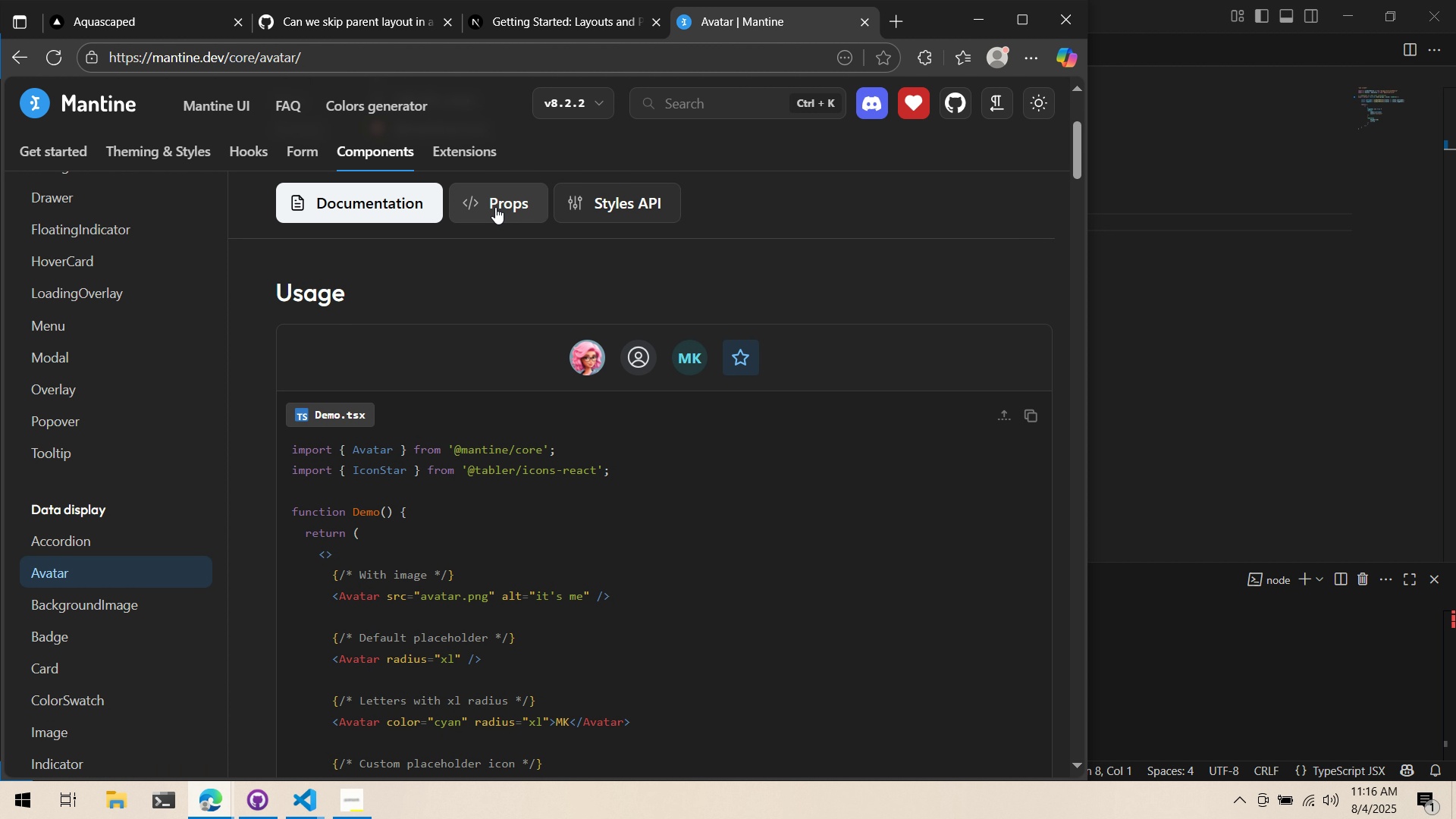 
left_click([495, 189])
 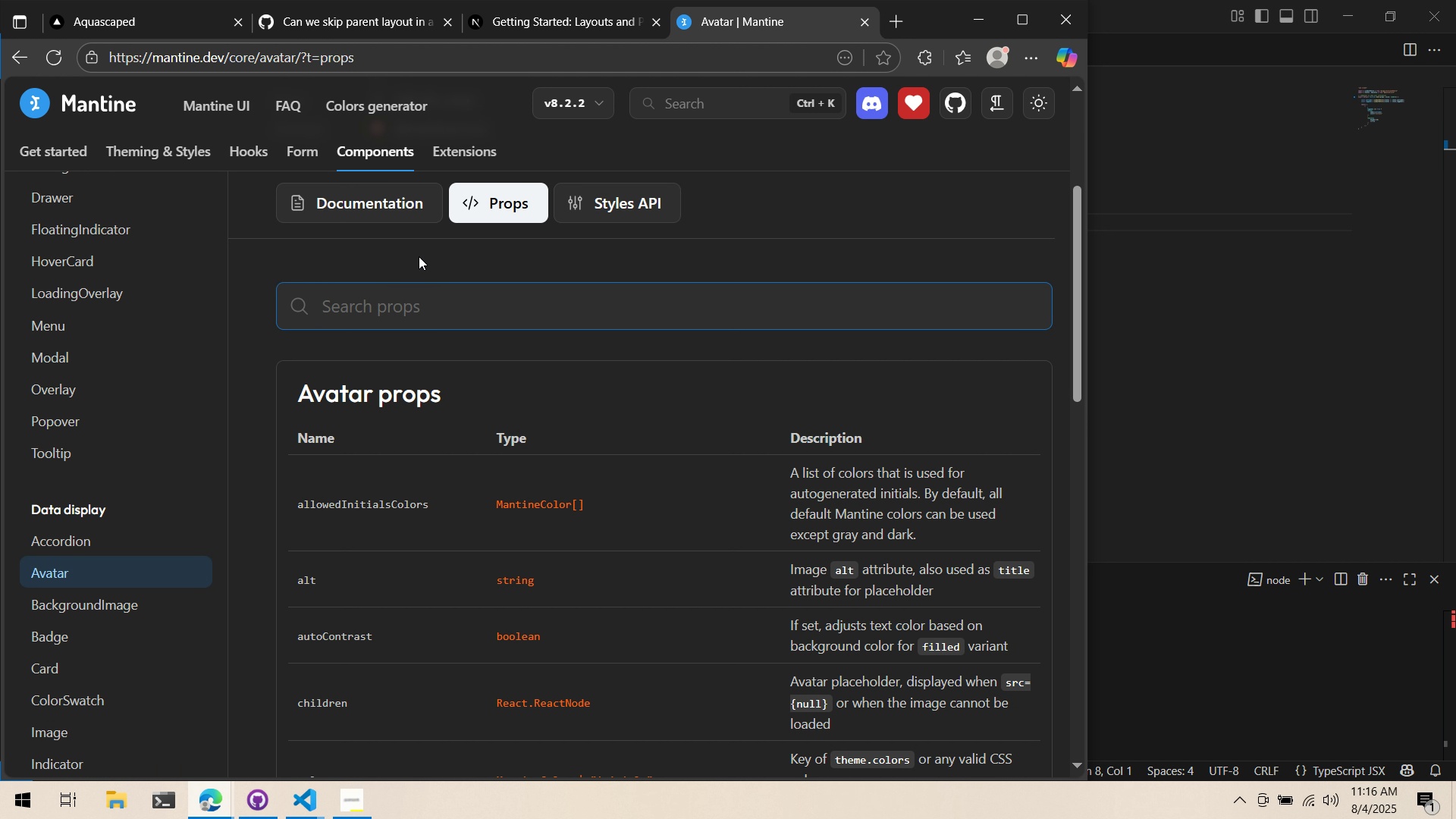 
scroll: coordinate [490, 253], scroll_direction: down, amount: 5.0
 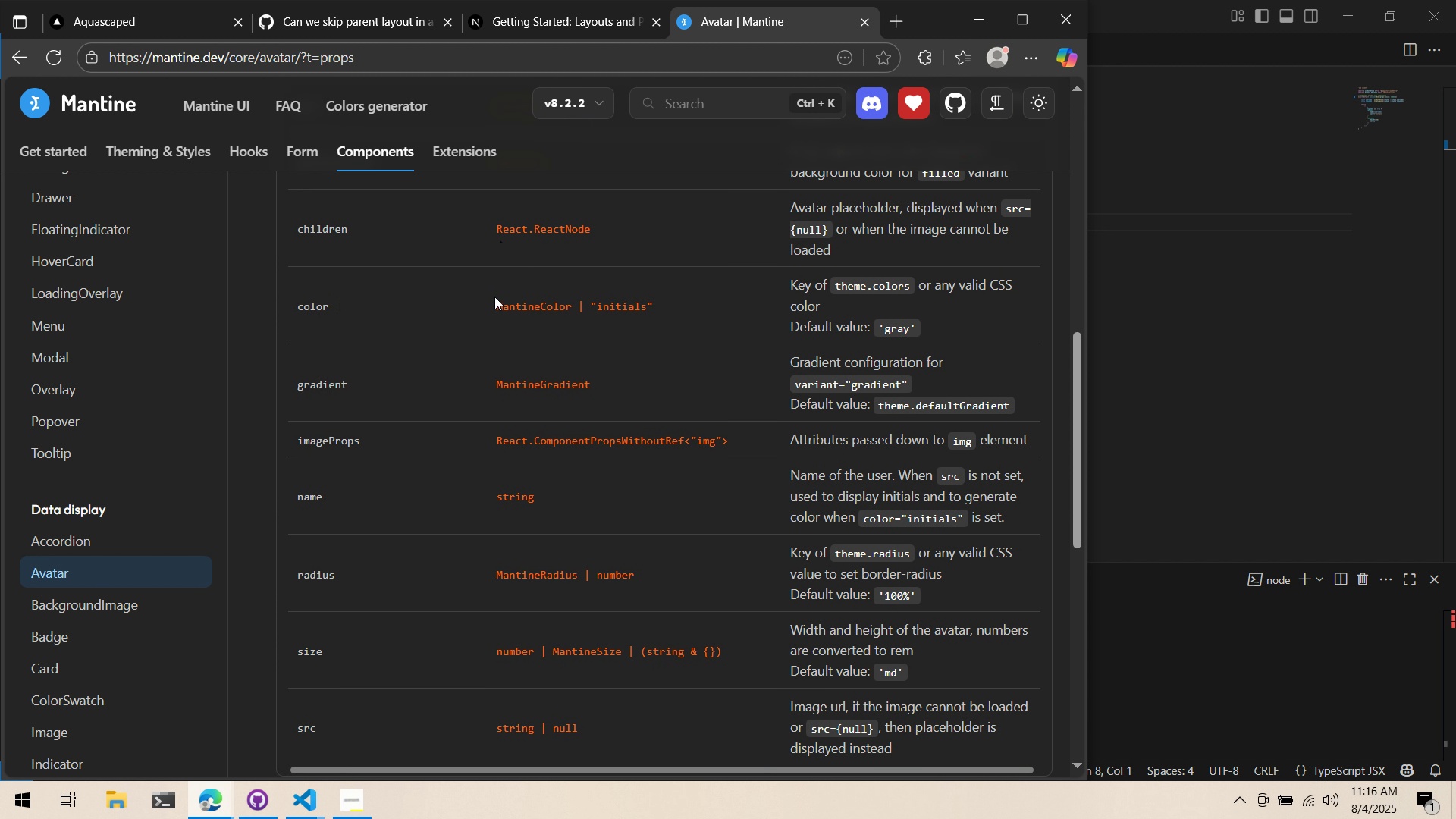 
wait(5.08)
 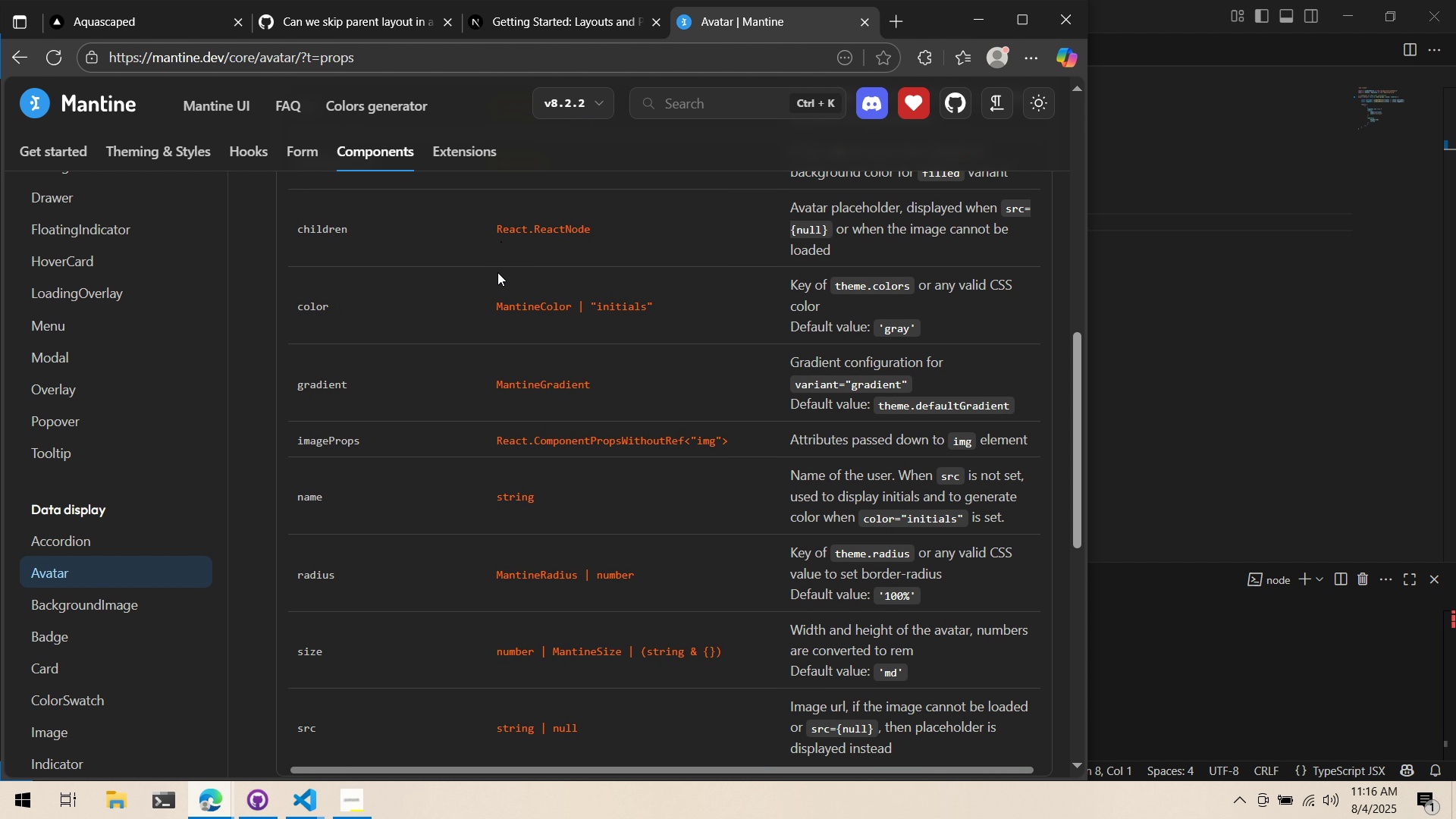 
scroll: coordinate [522, 303], scroll_direction: down, amount: 4.0
 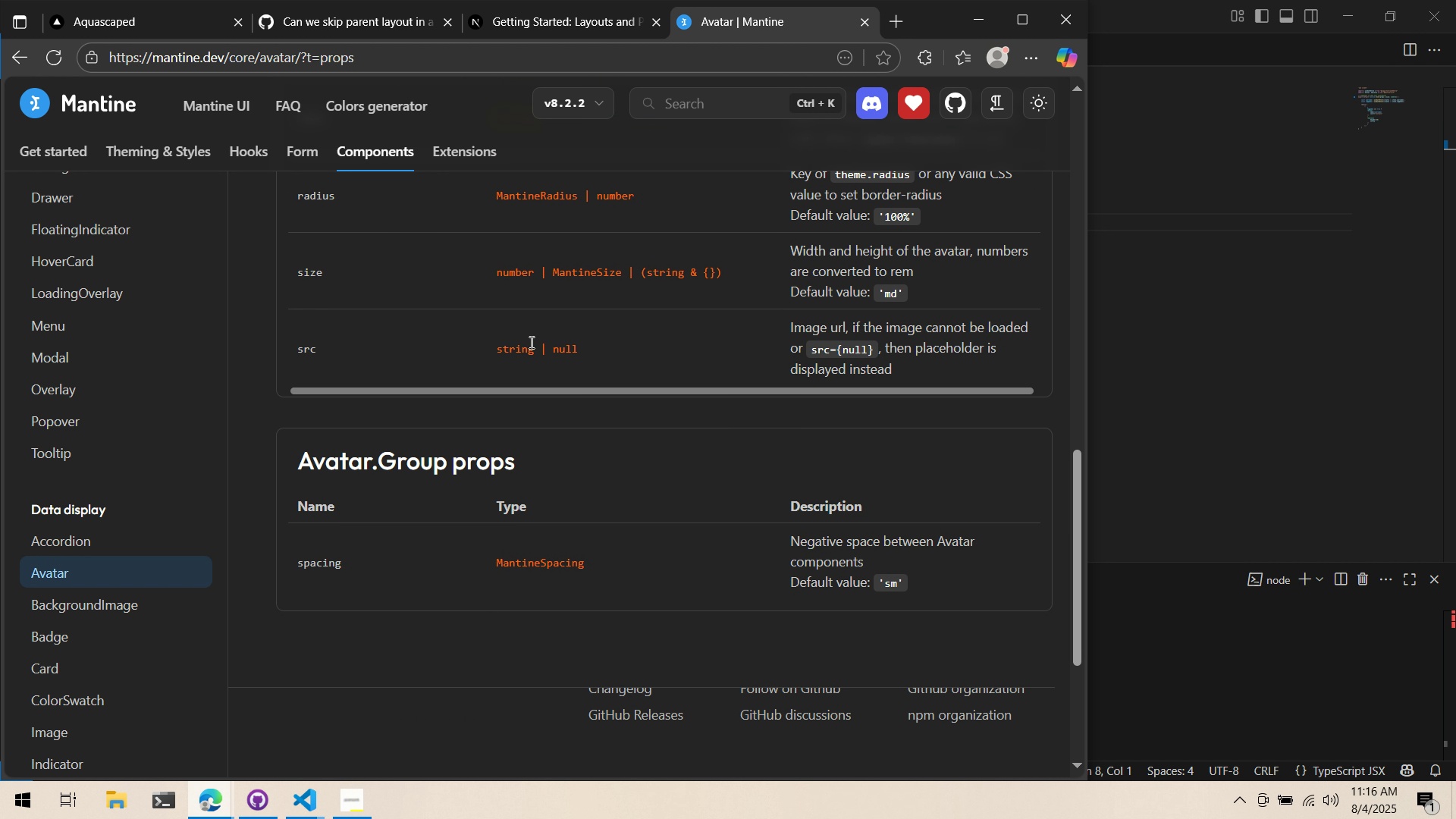 
key(Alt+AltLeft)
 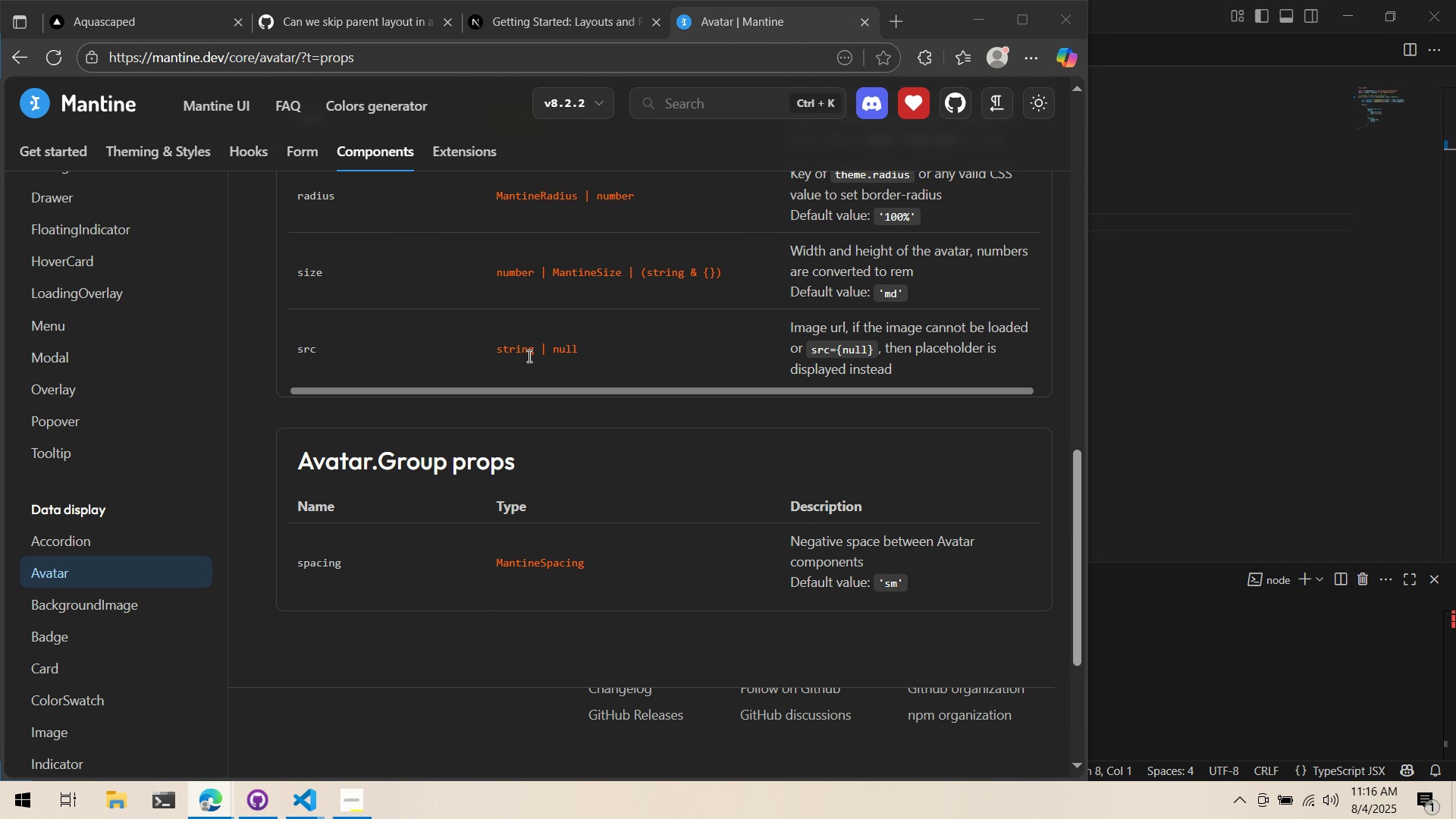 
key(Alt+Tab)
 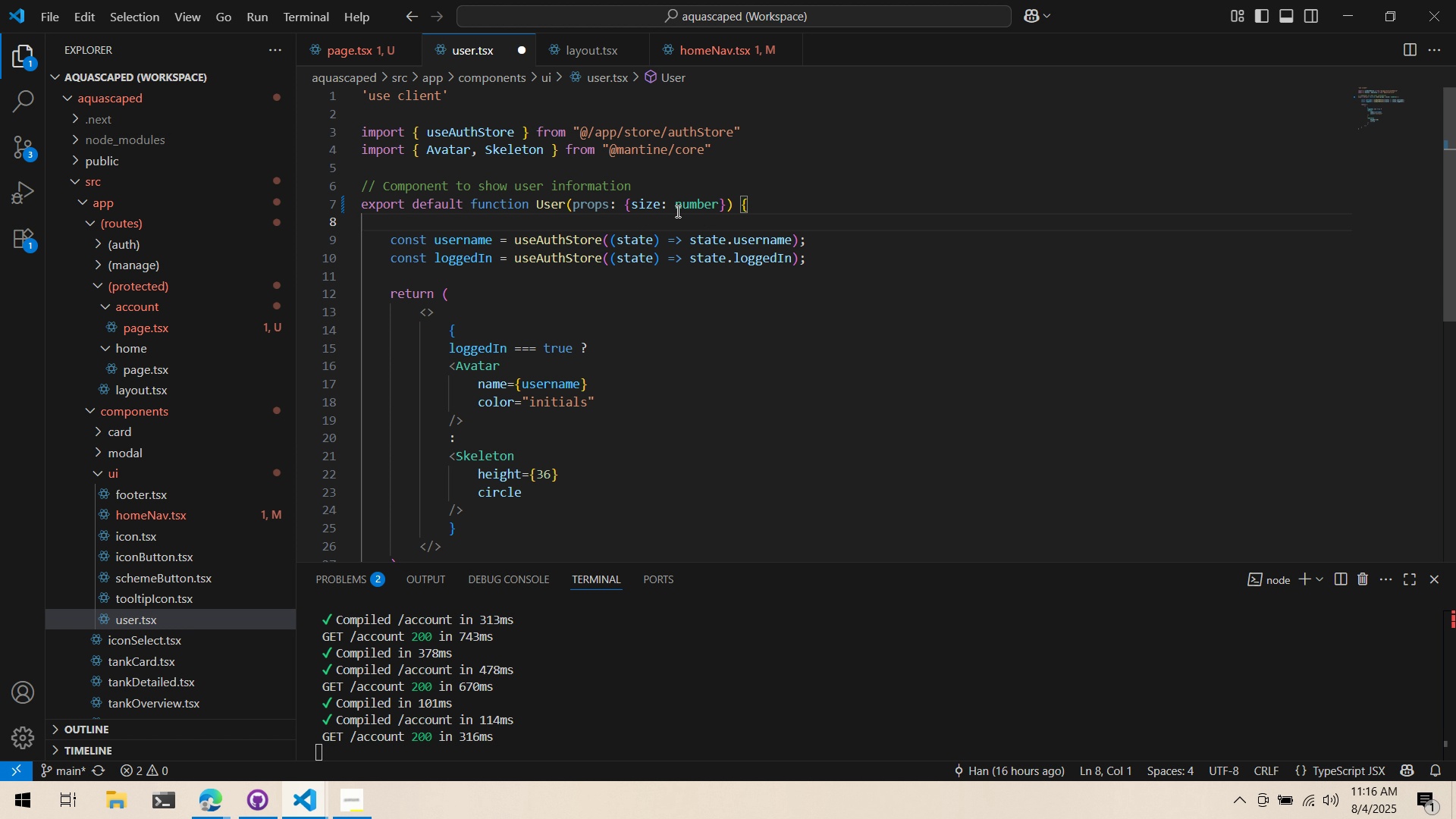 
left_click([717, 50])
 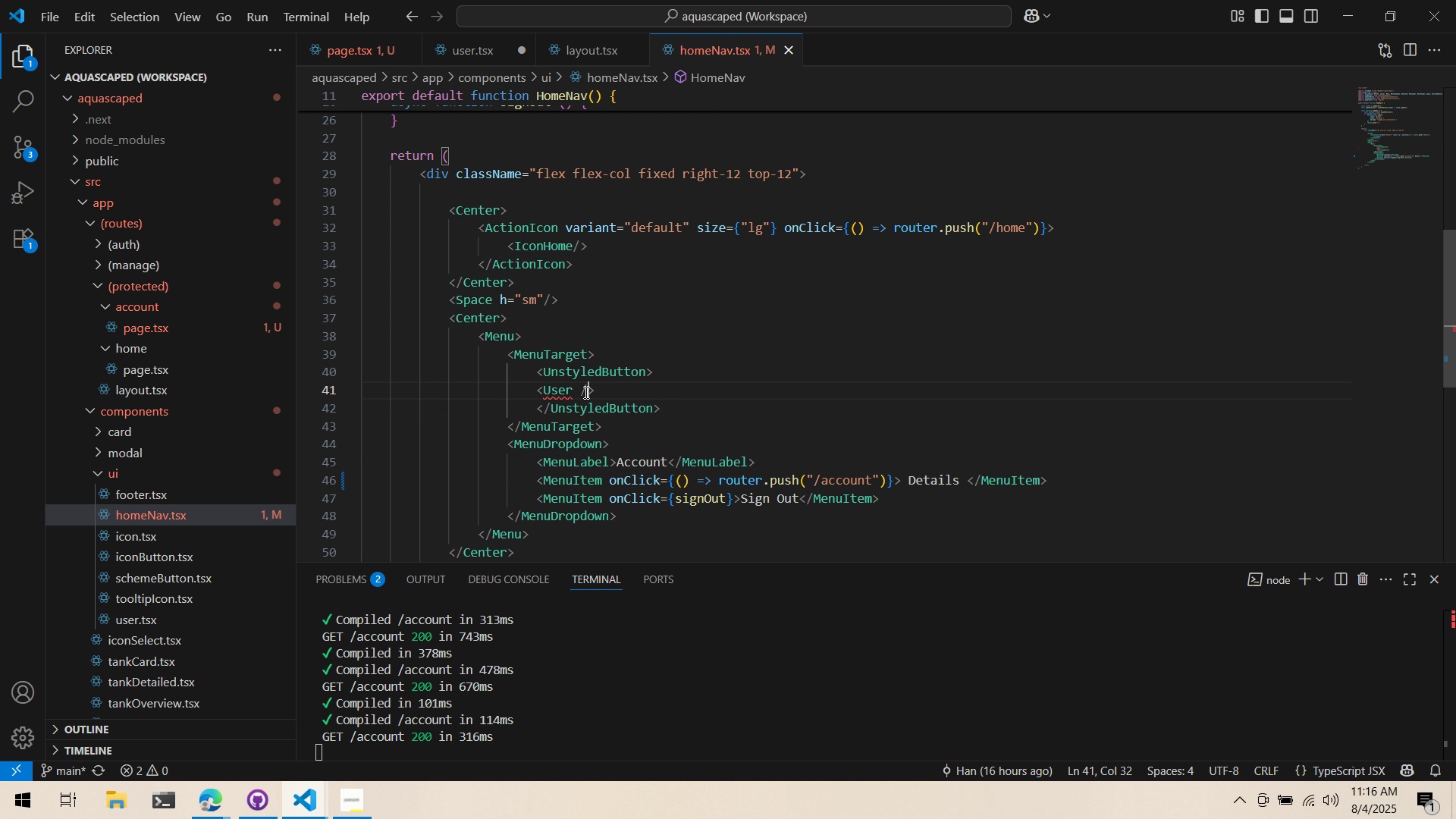 
left_click([574, 389])
 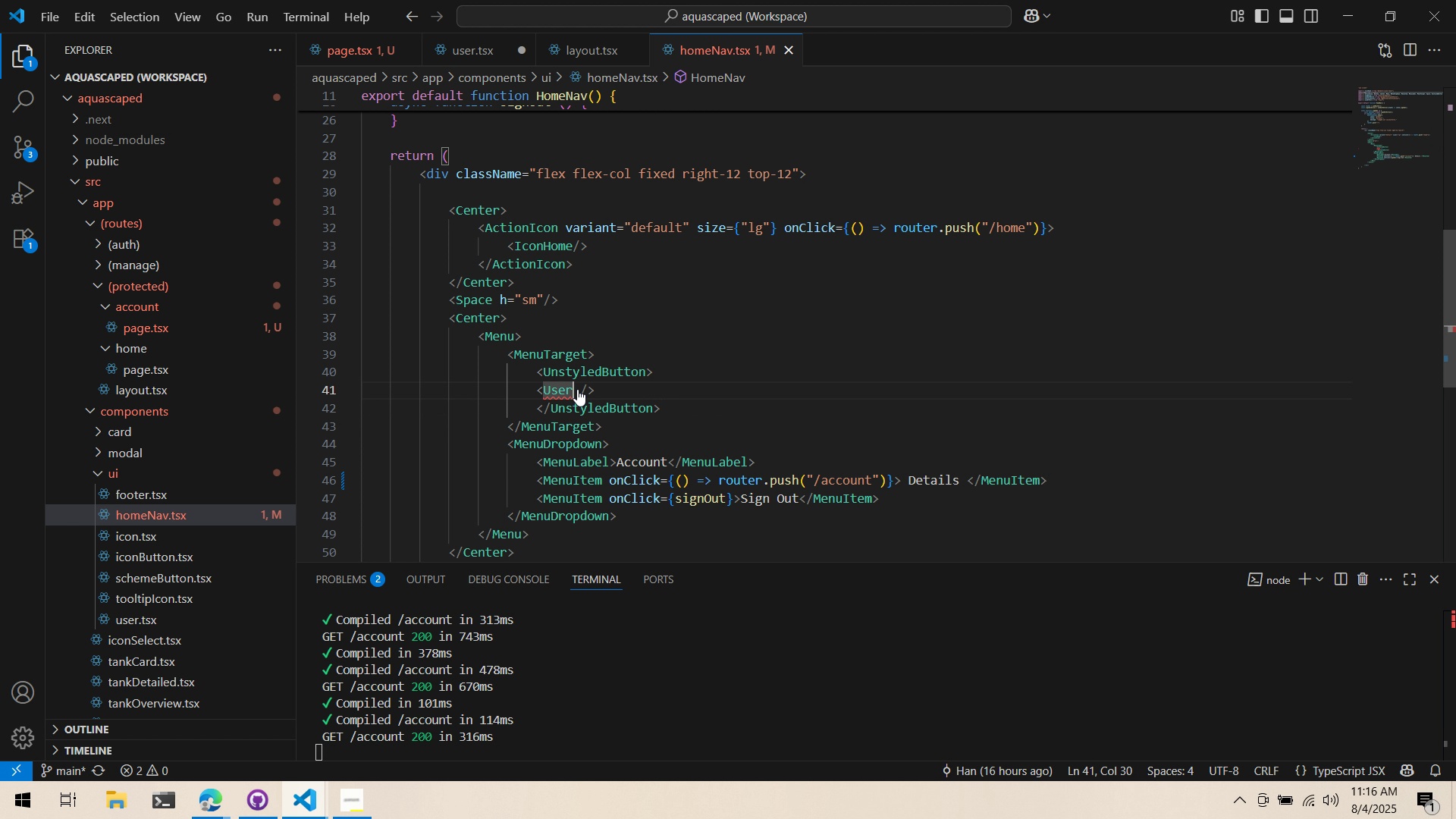 
right_click([574, 389])
 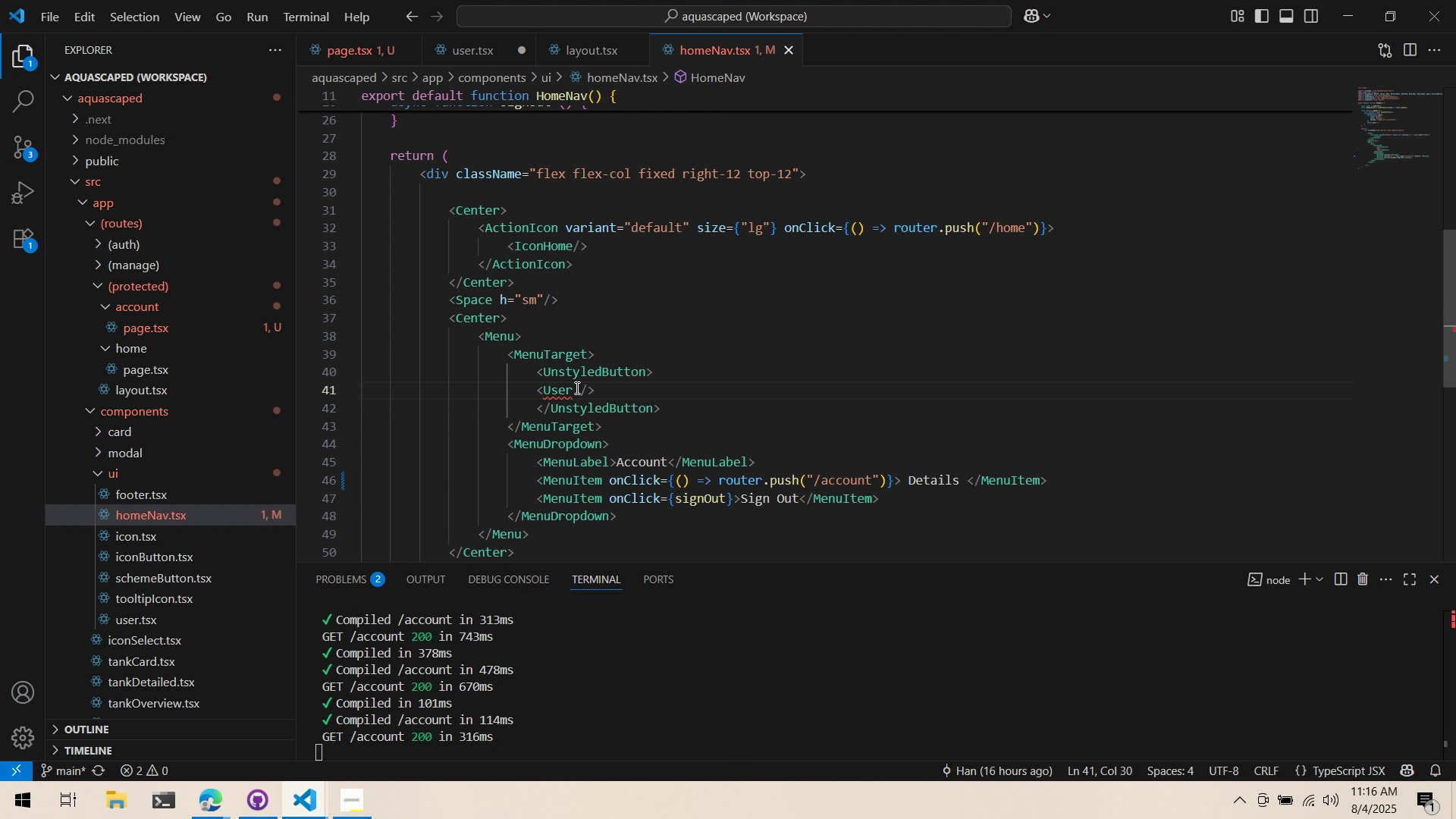 
double_click([579, 391])
 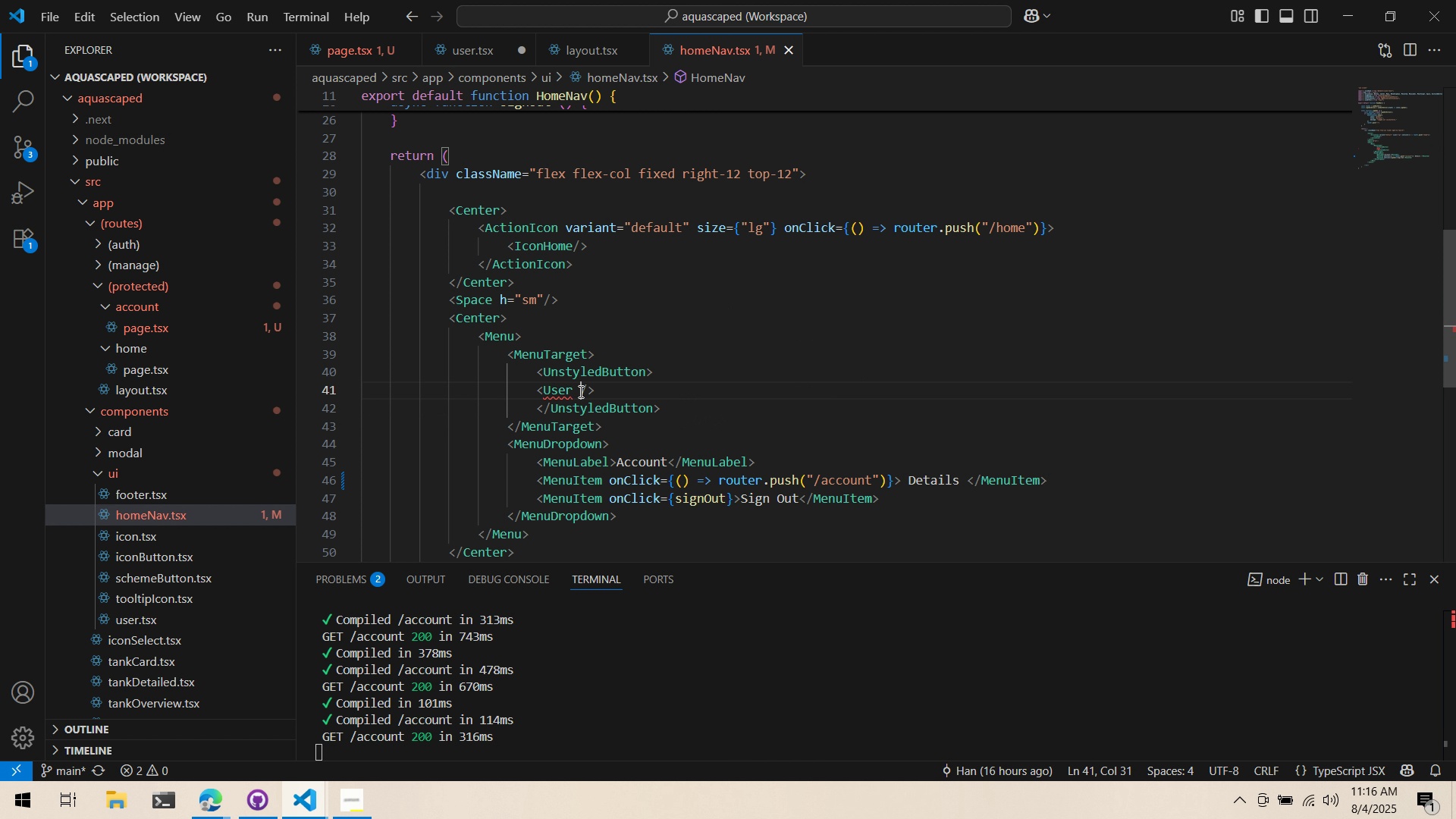 
hold_key(key=ControlLeft, duration=1.2)
left_click([556, 393])
 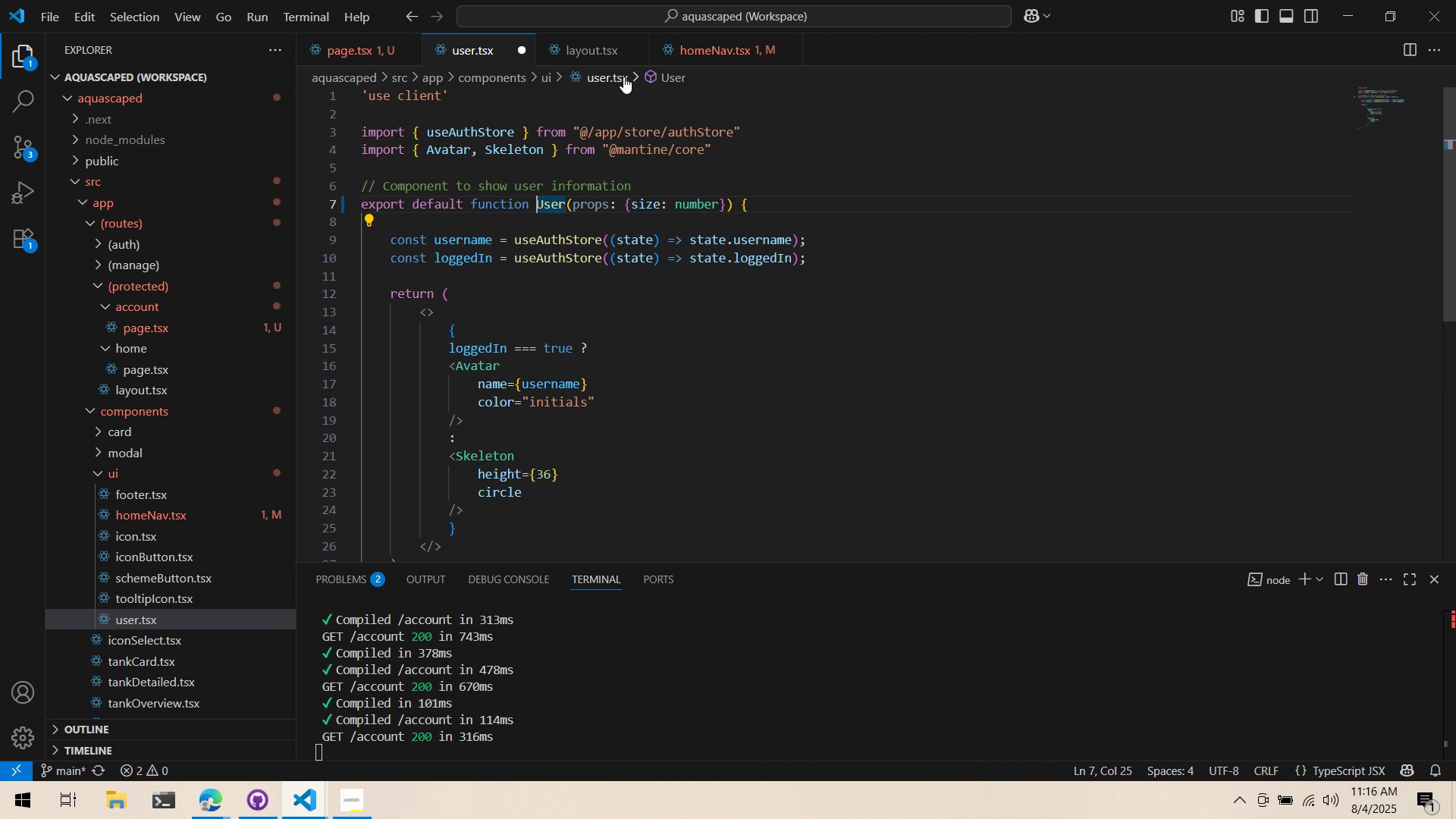 
left_click([703, 58])
 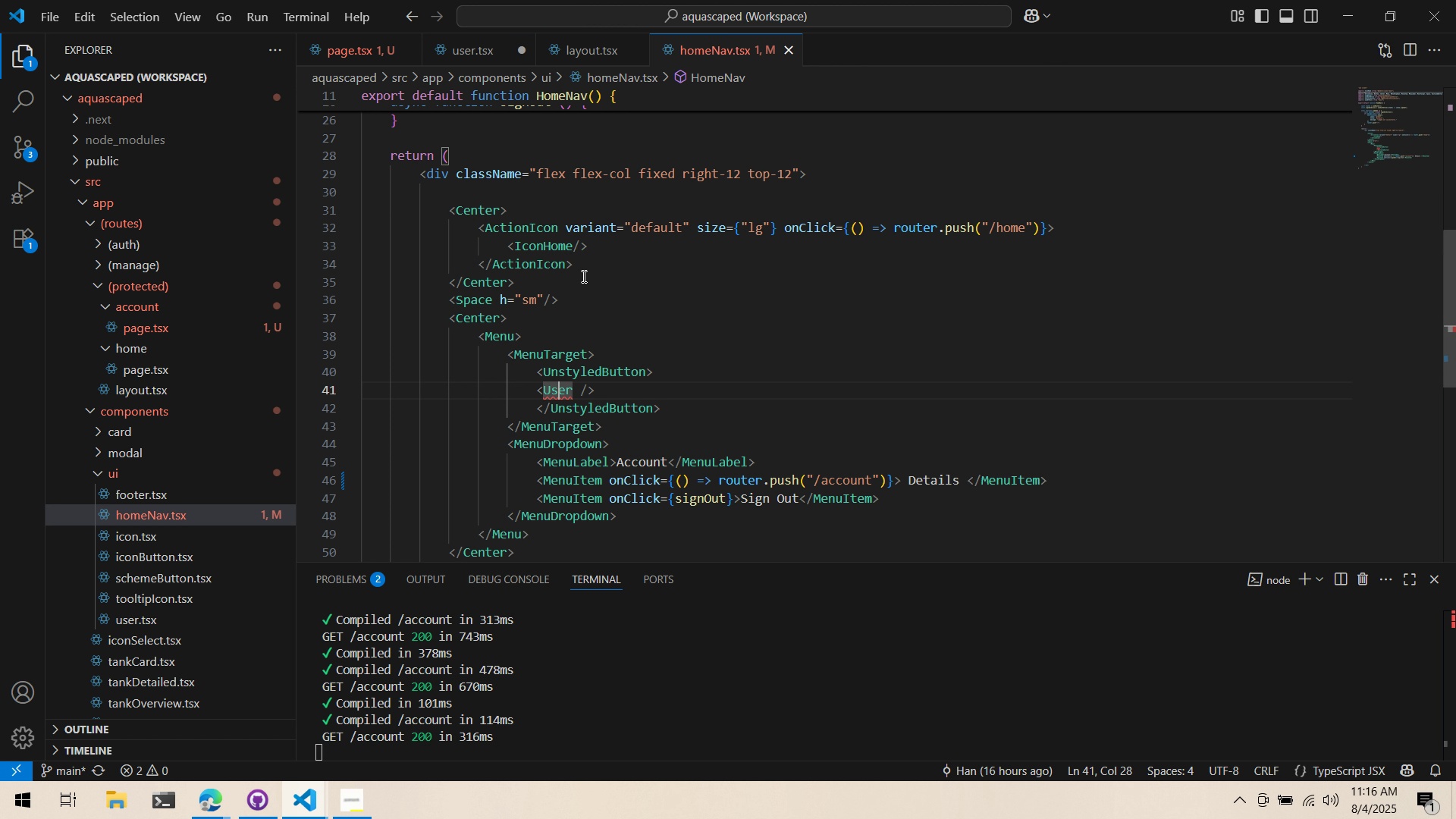 
key(Control+Period)
 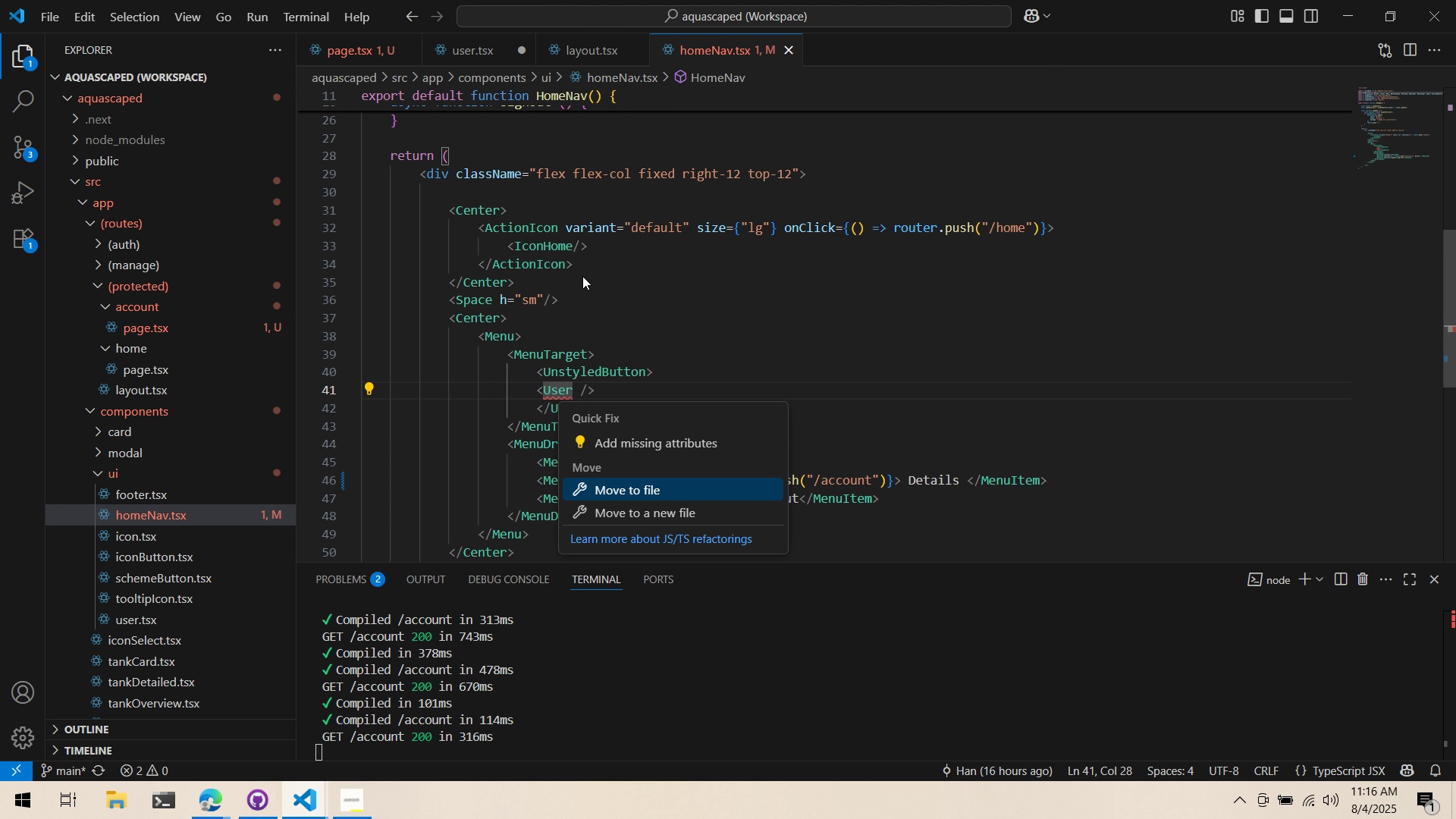 
key(ArrowDown)
 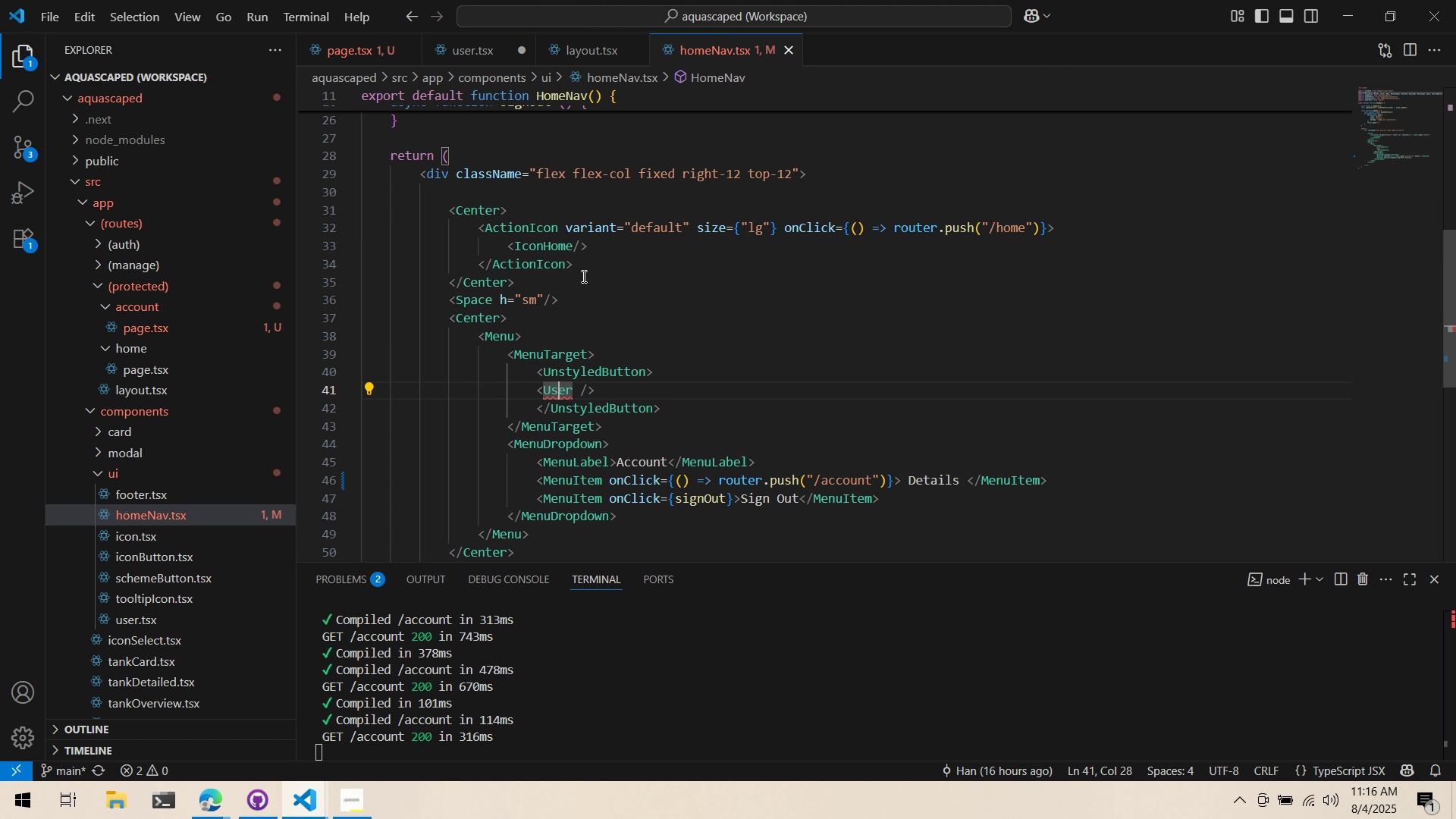 
key(Enter)
 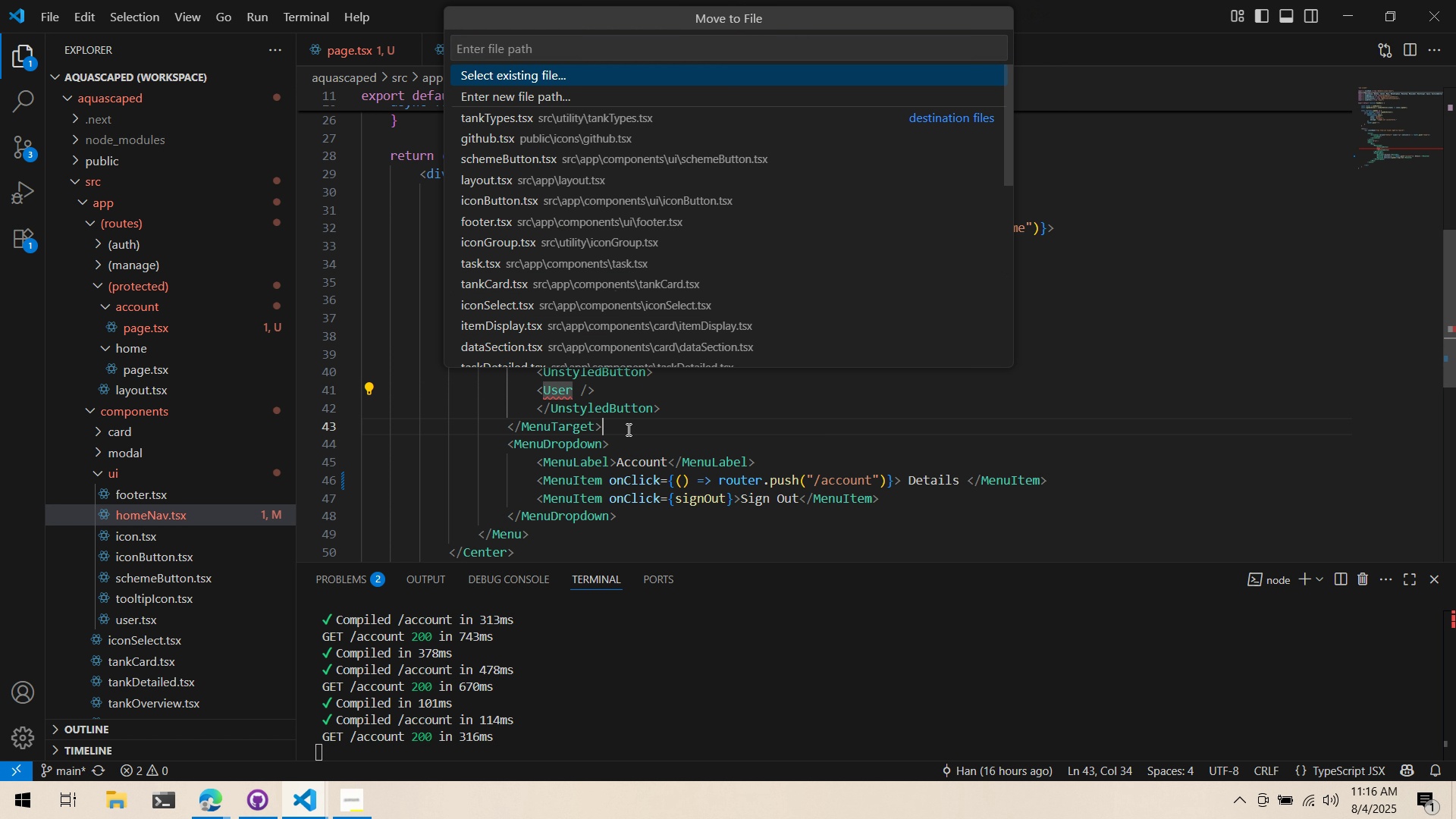 
double_click([568, 395])
 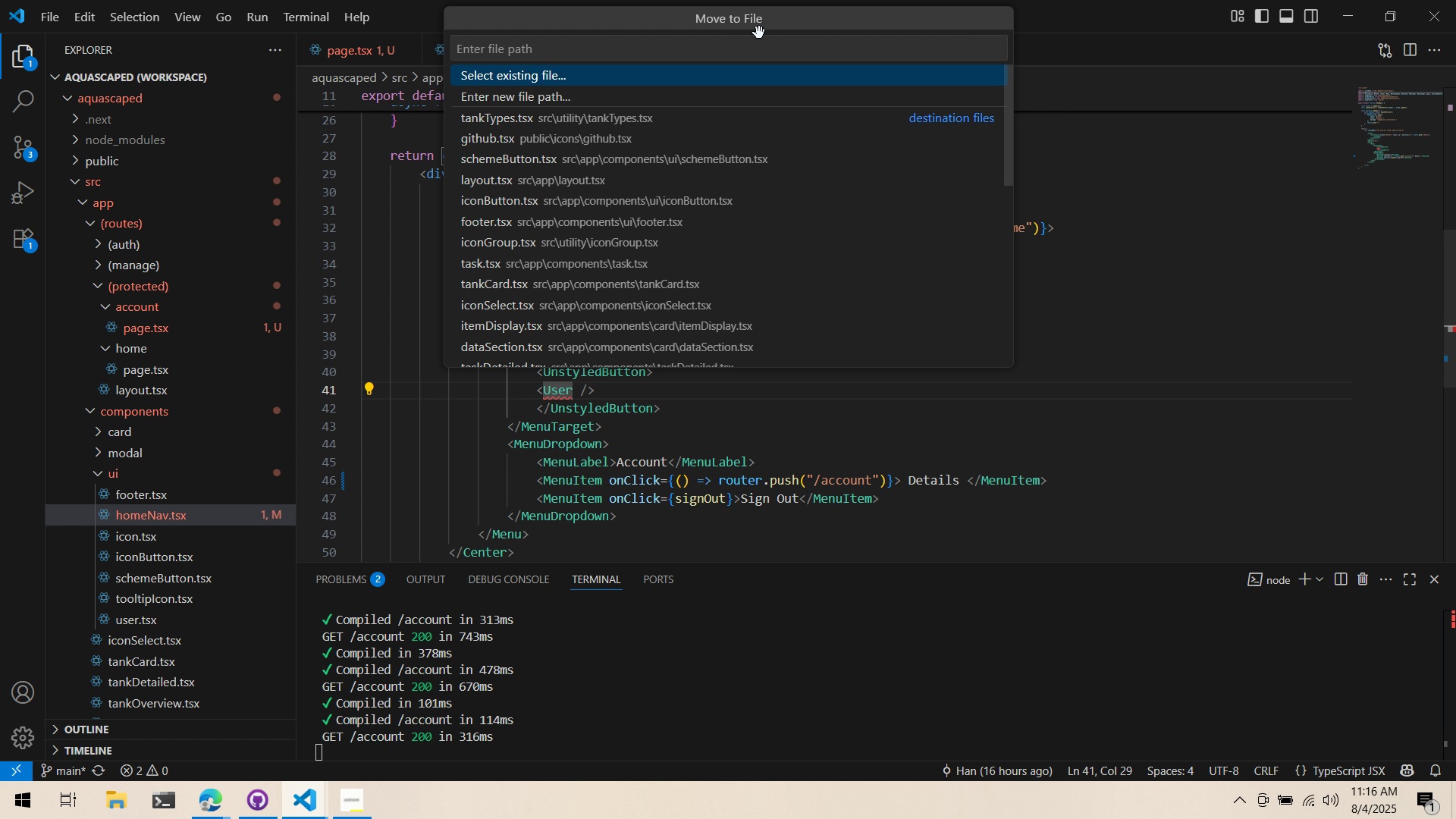 
key(Escape)
 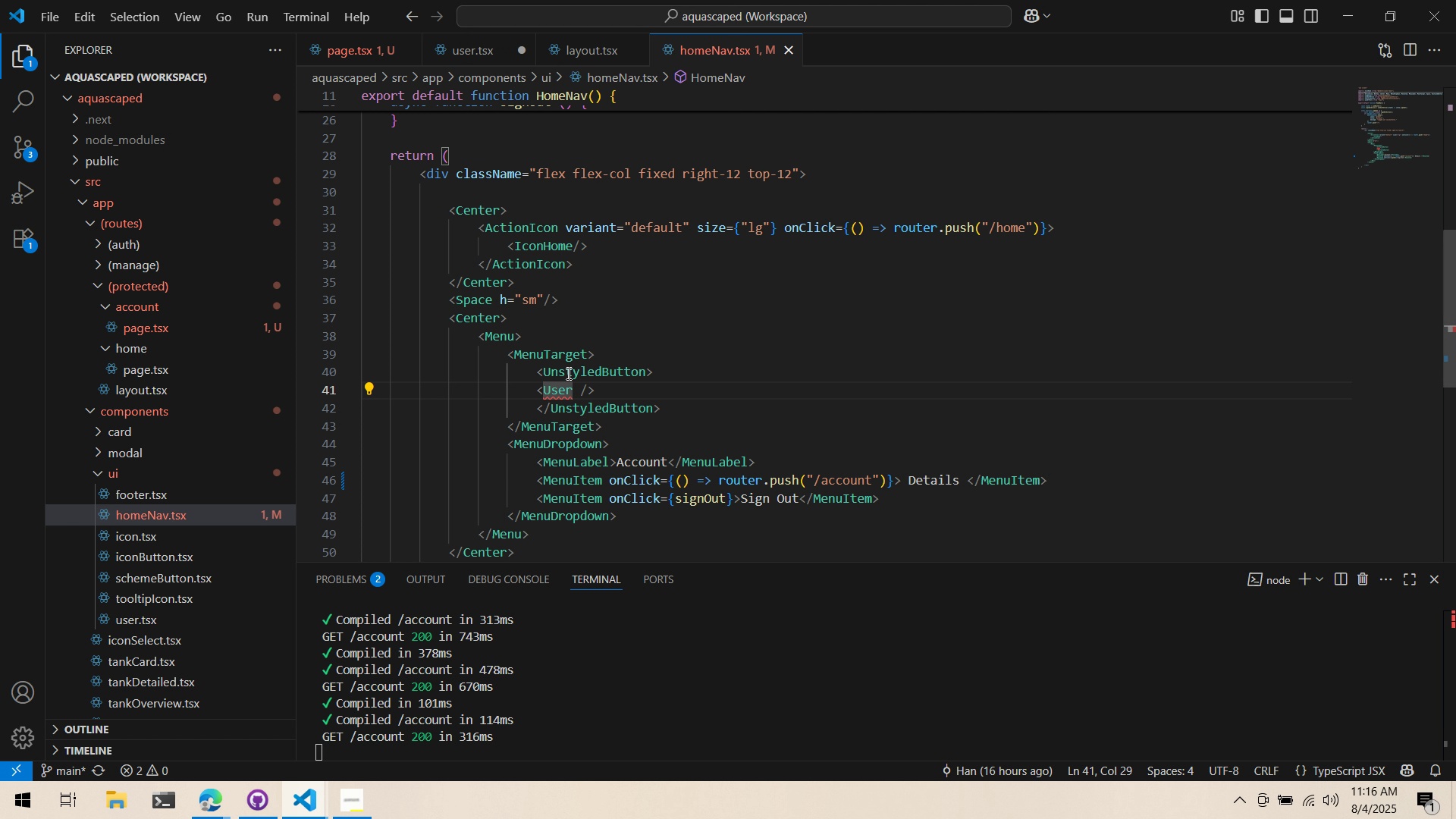 
key(Control+Period)
 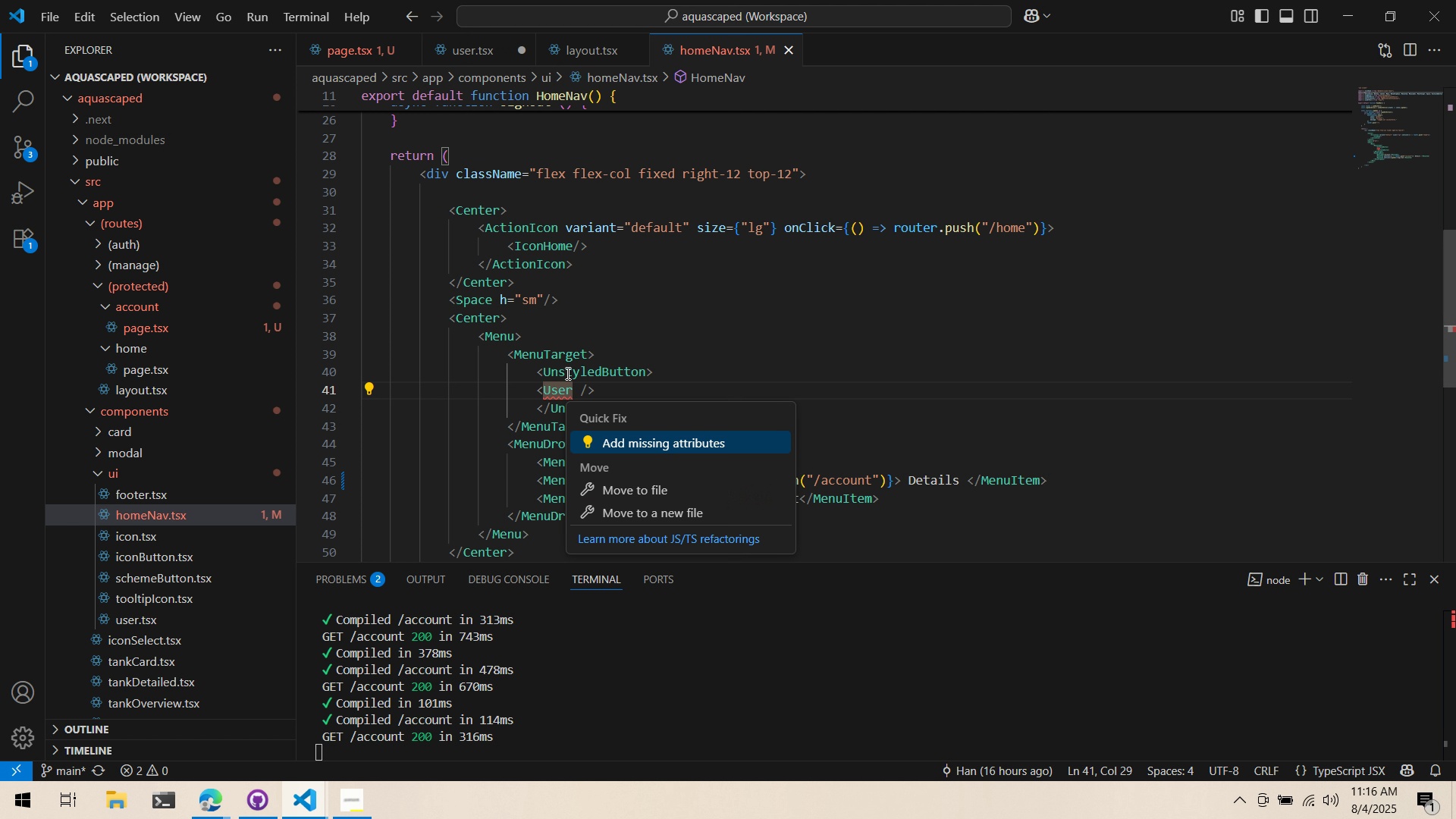 
key(Enter)
 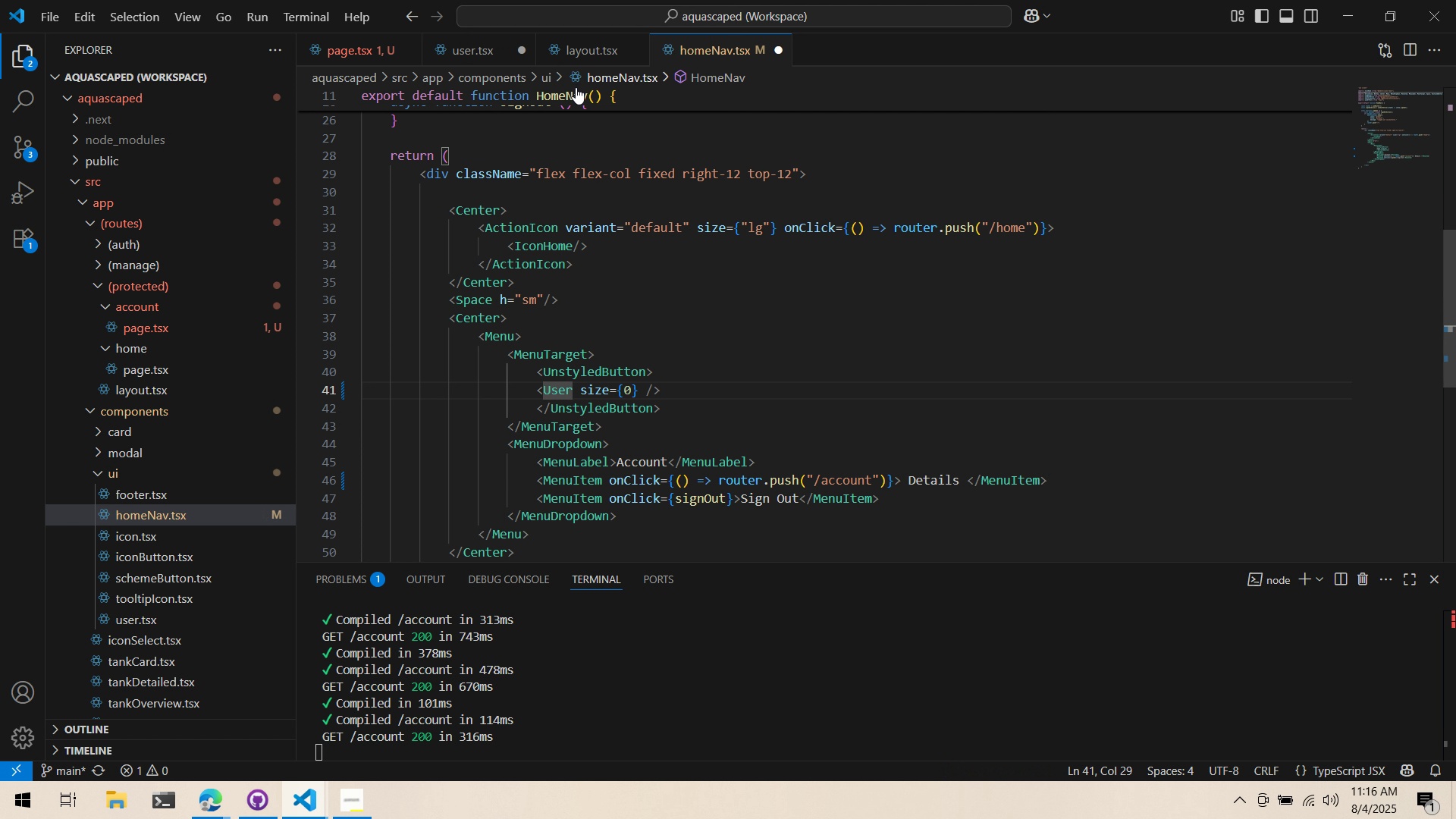 
left_click([557, 48])
 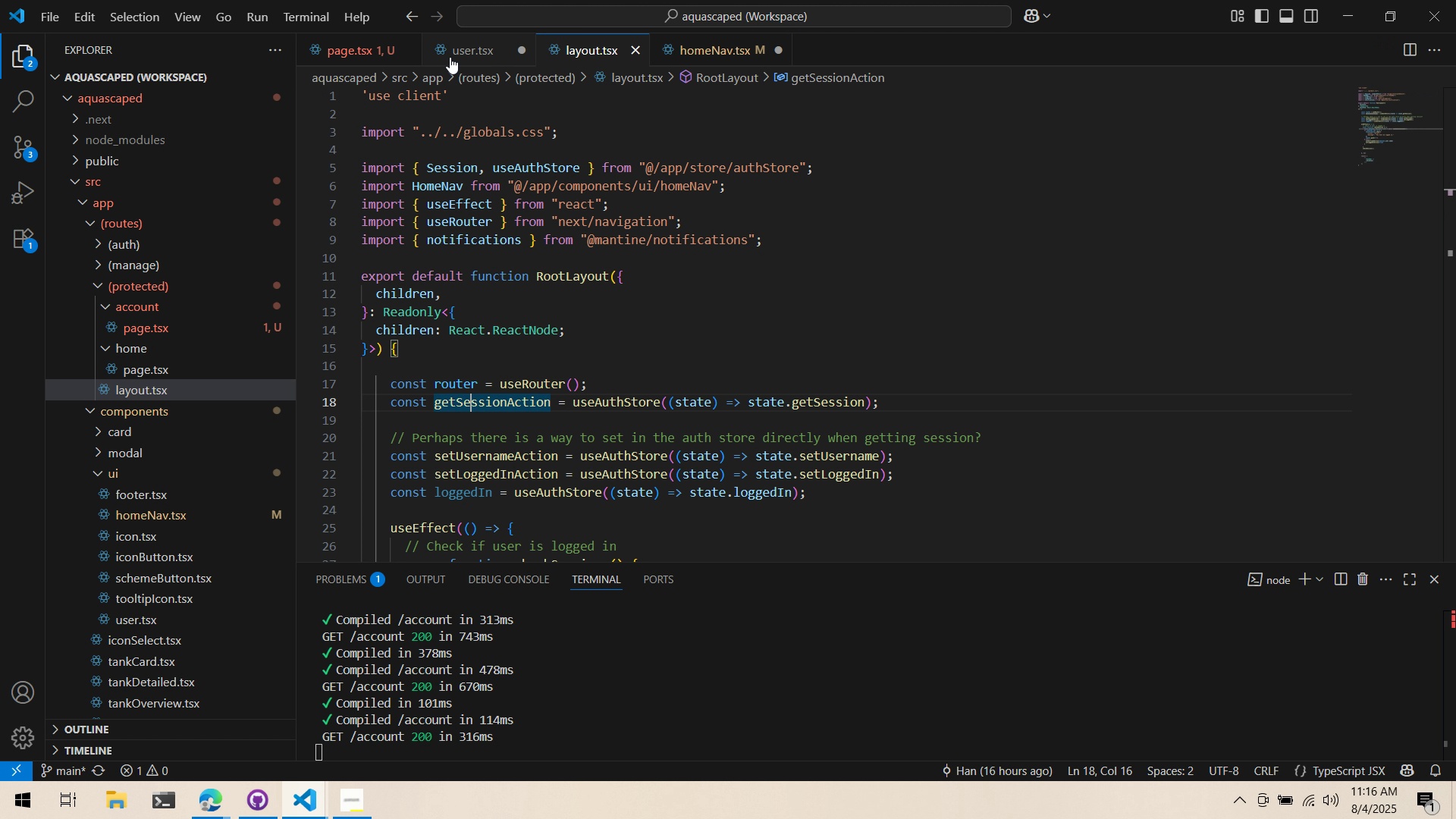 
left_click([450, 57])
 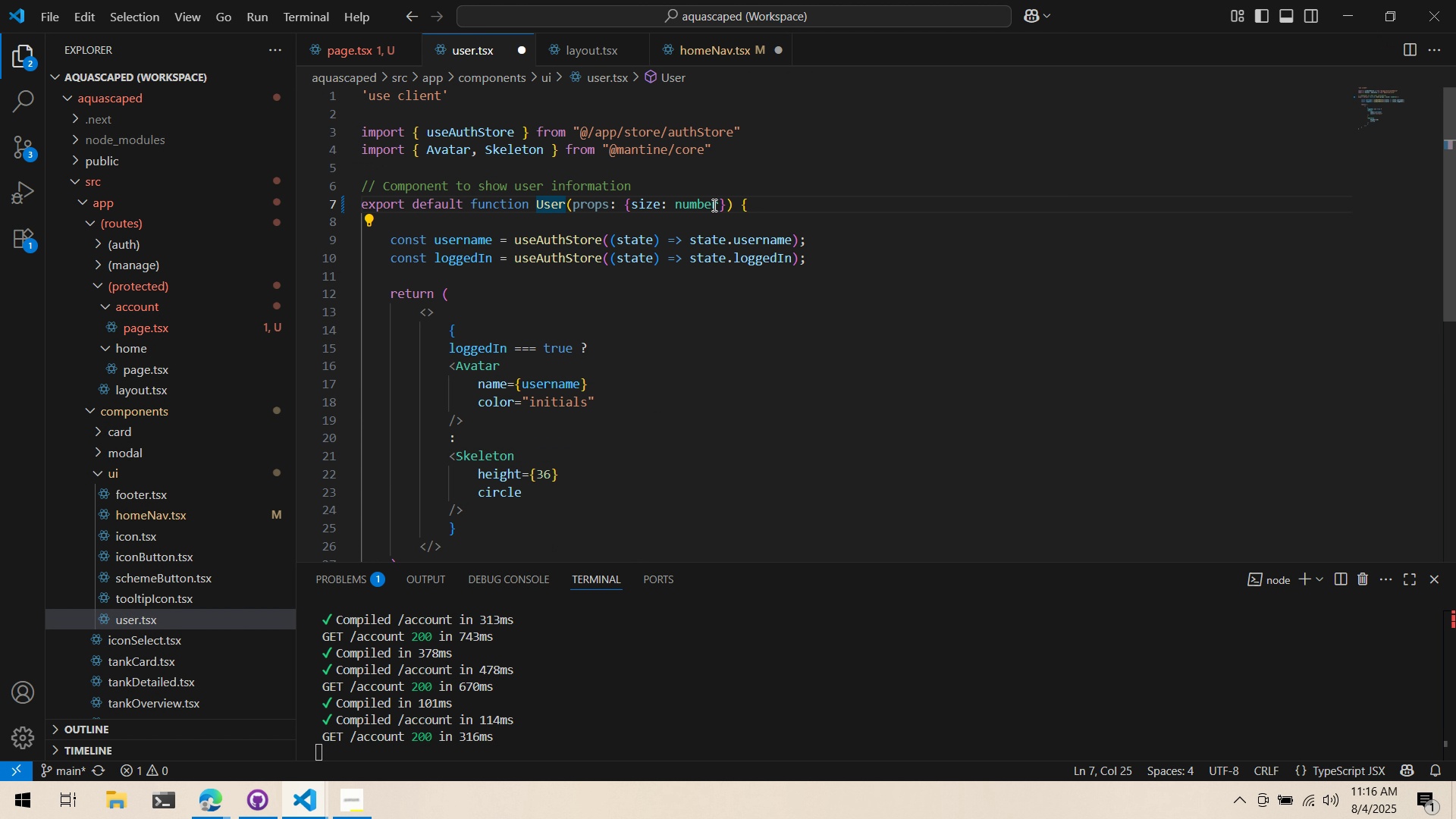 
left_click([713, 206])
 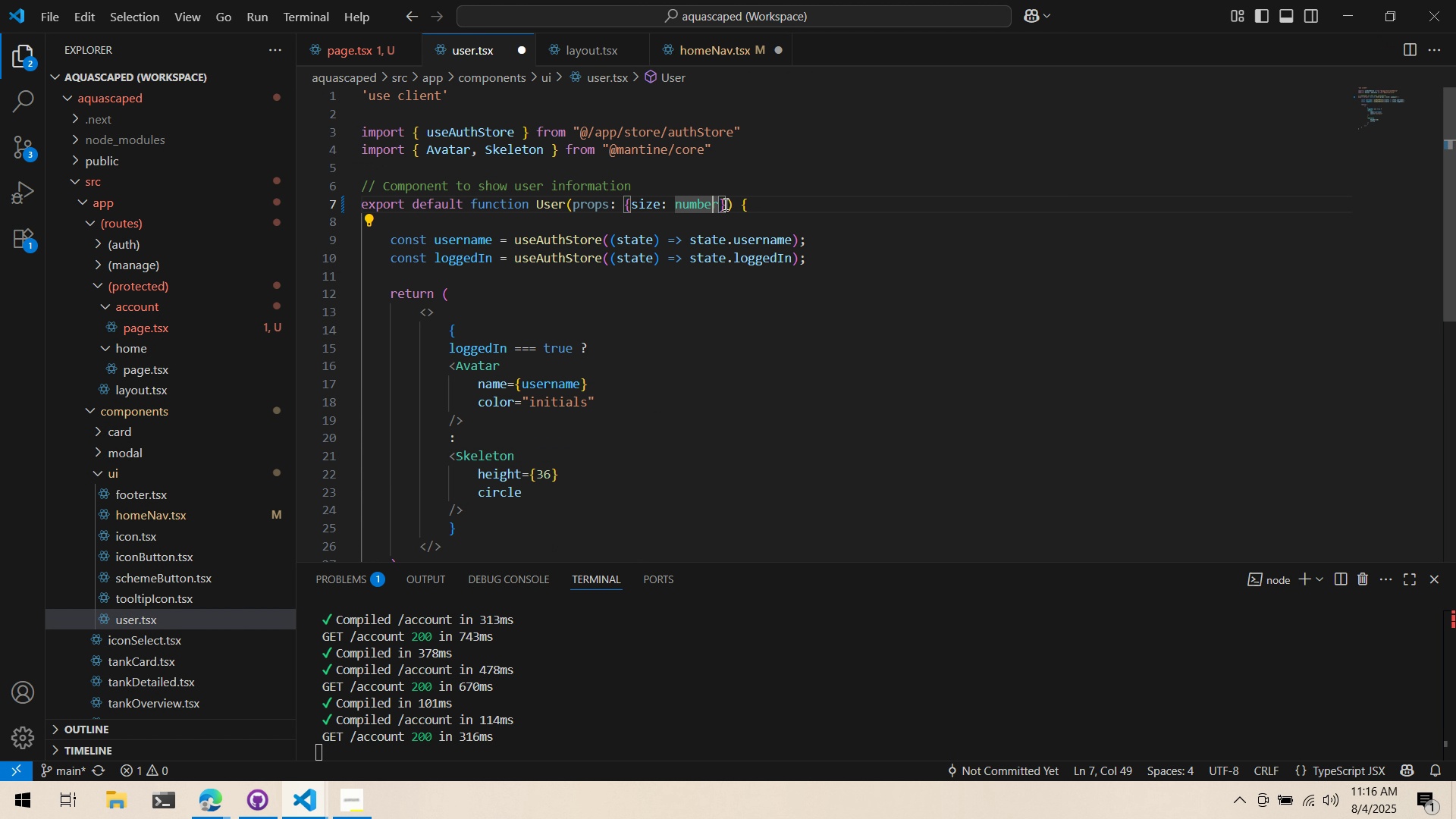 
double_click([724, 204])
 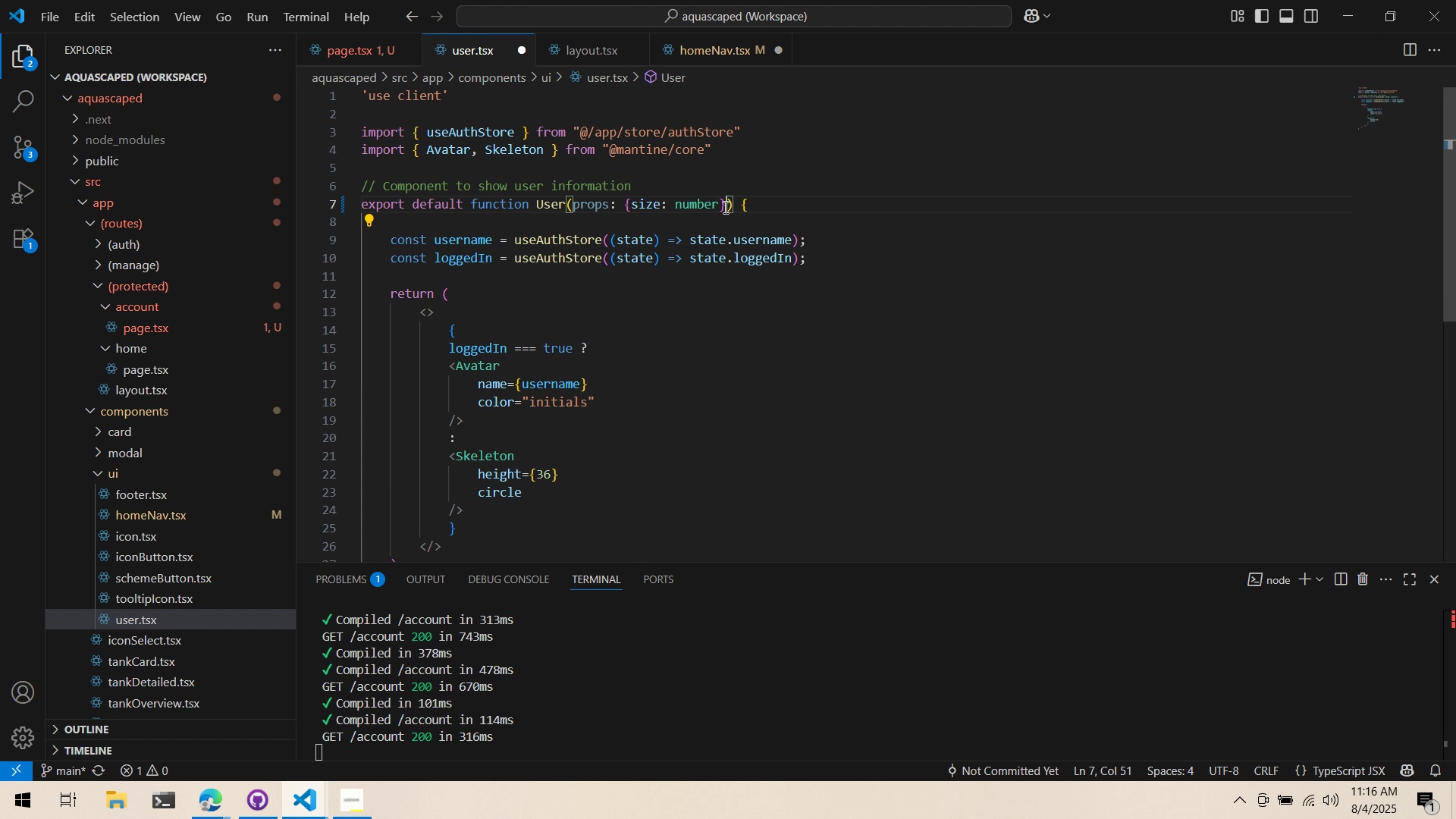 
key(Alt+AltLeft)
 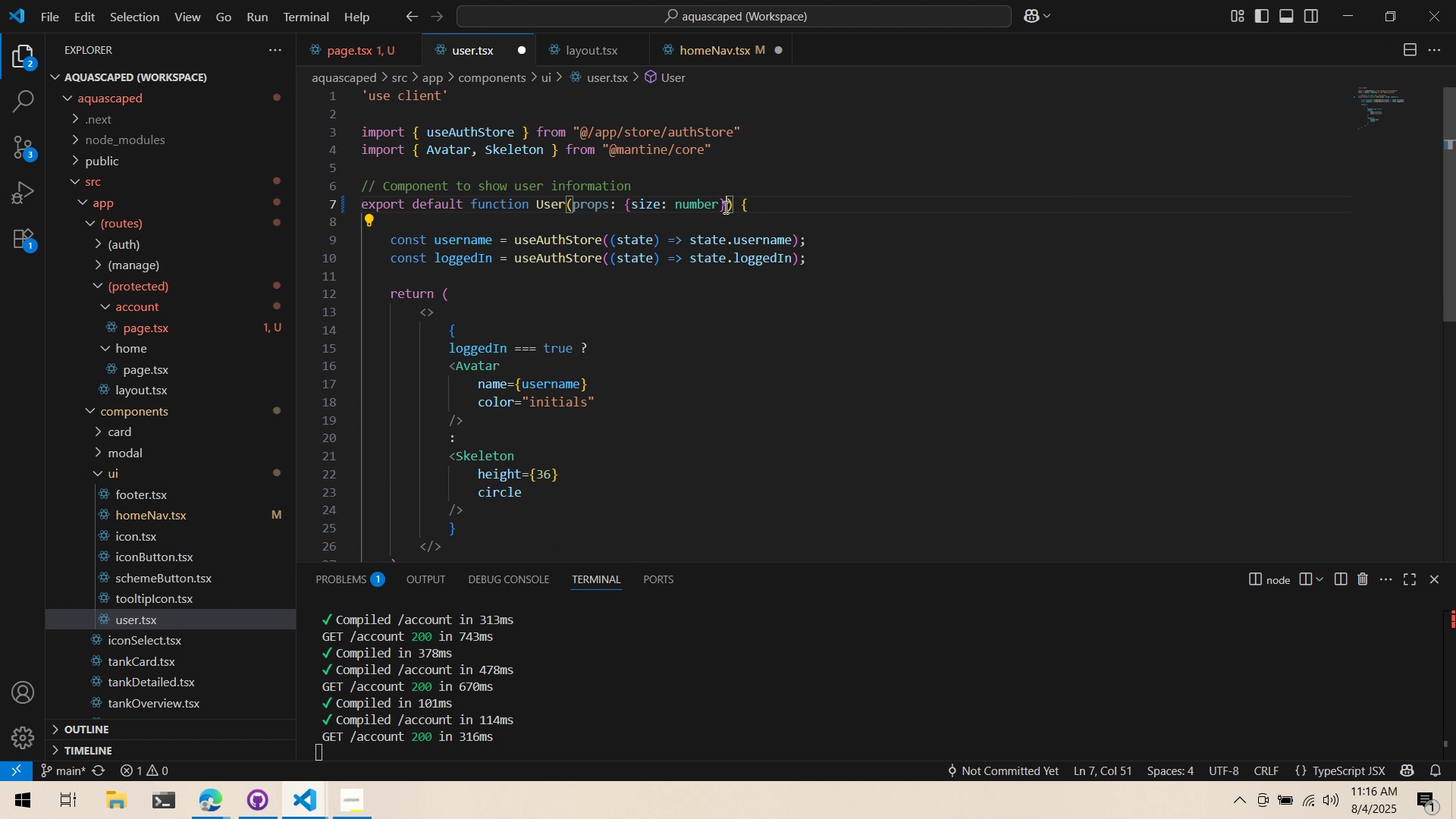 
key(Alt+Tab)
 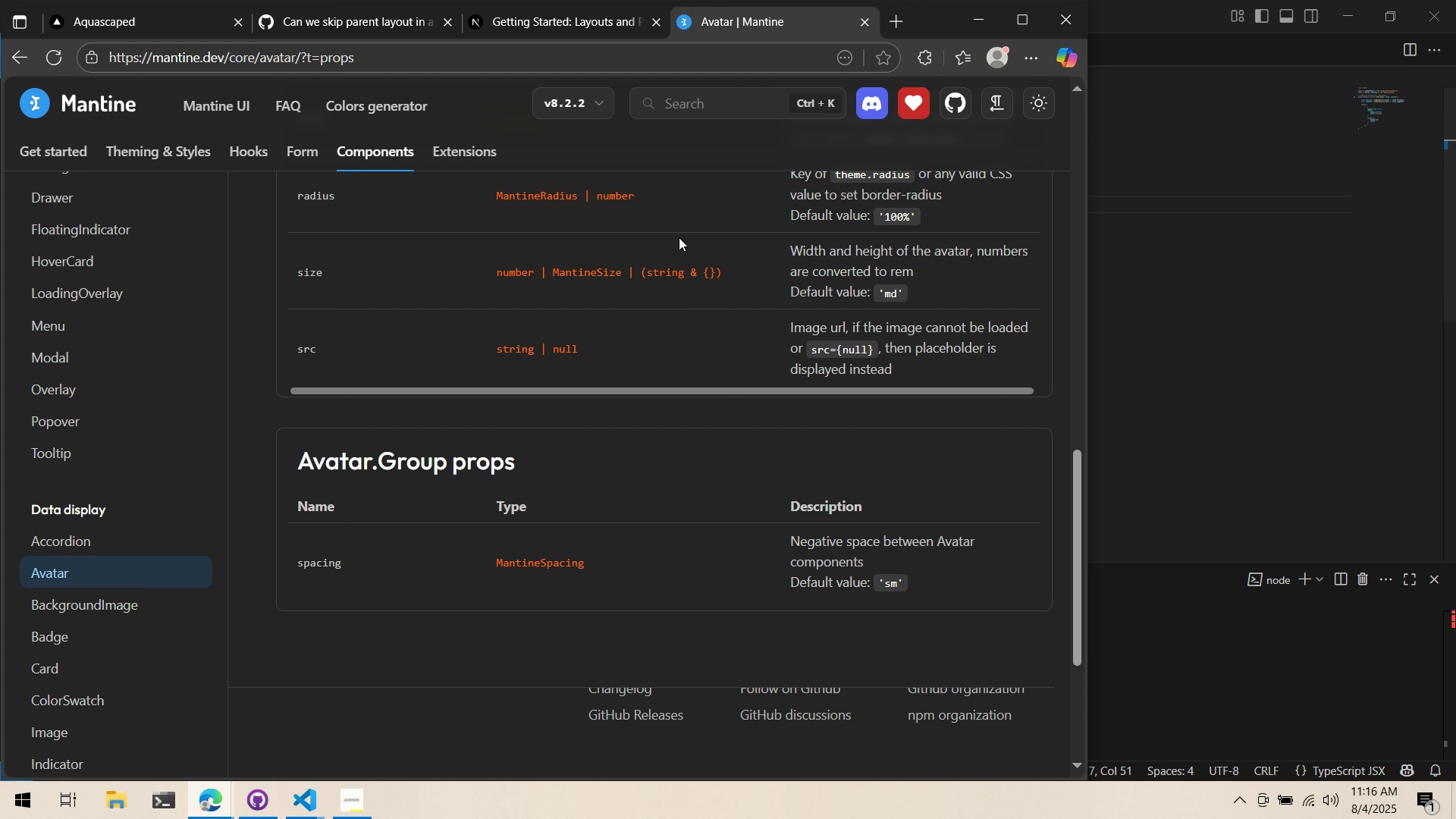 
scroll: coordinate [669, 272], scroll_direction: up, amount: 3.0
 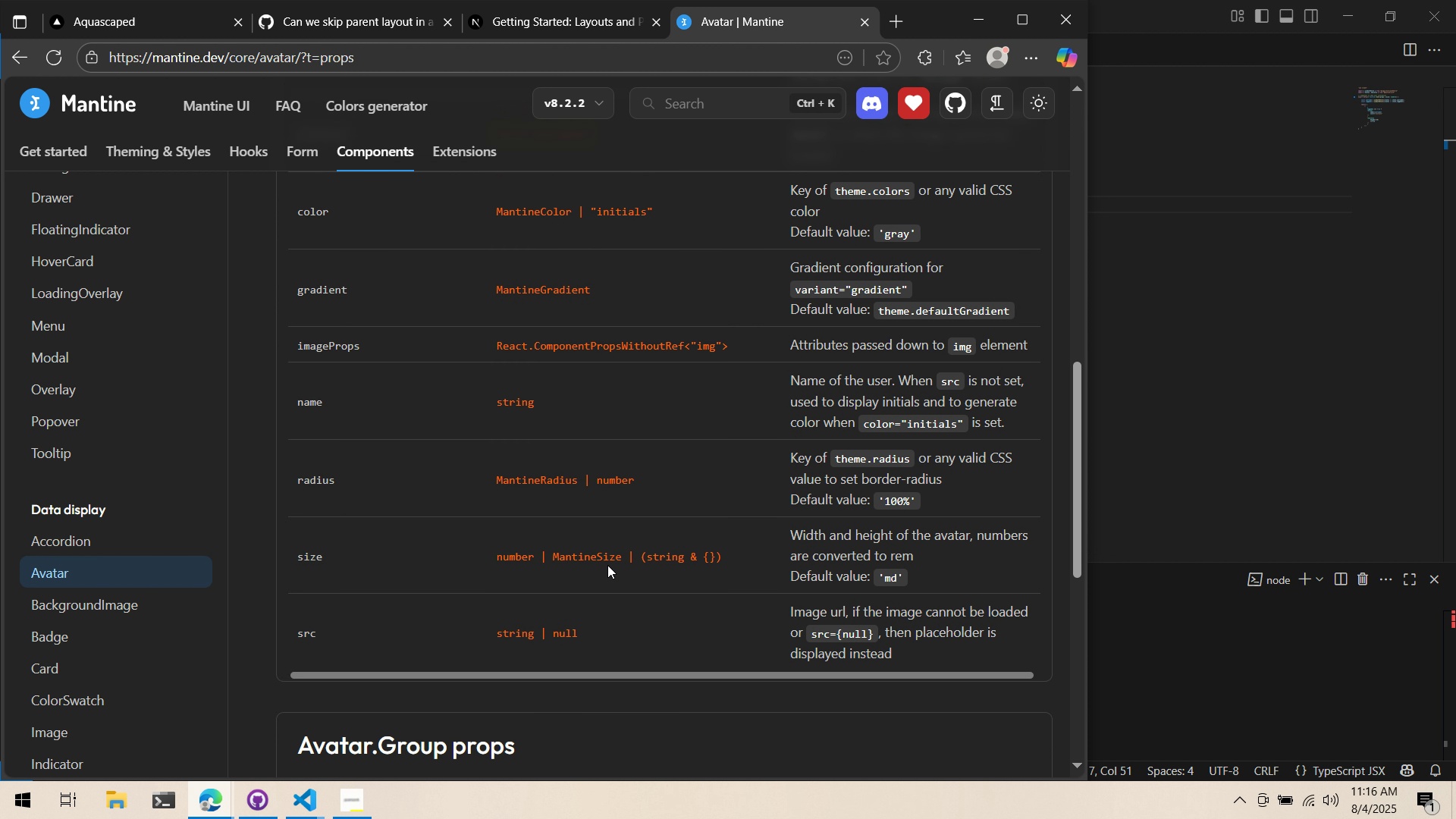 
key(Alt+AltLeft)
 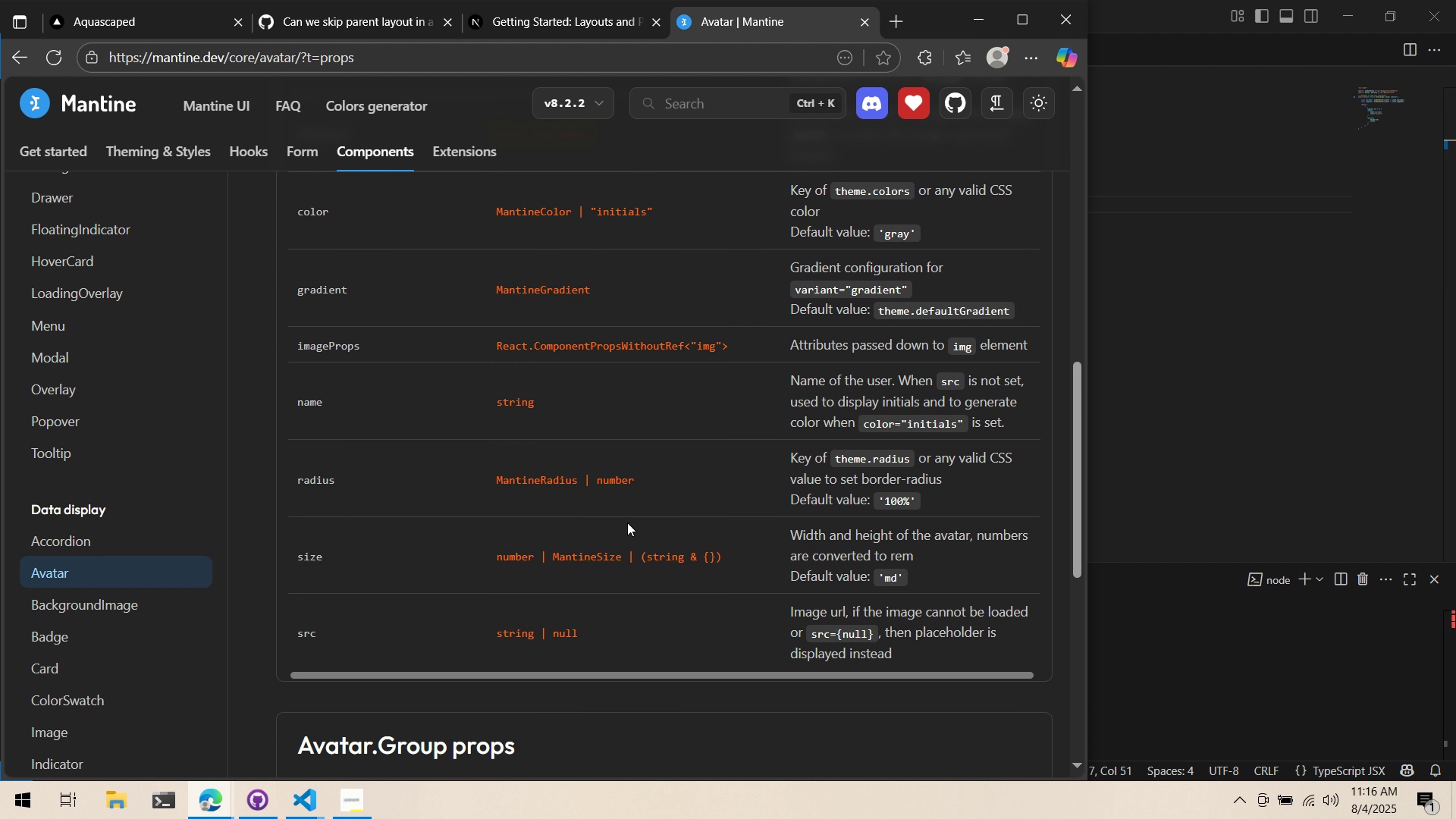 
key(Alt+Tab)
 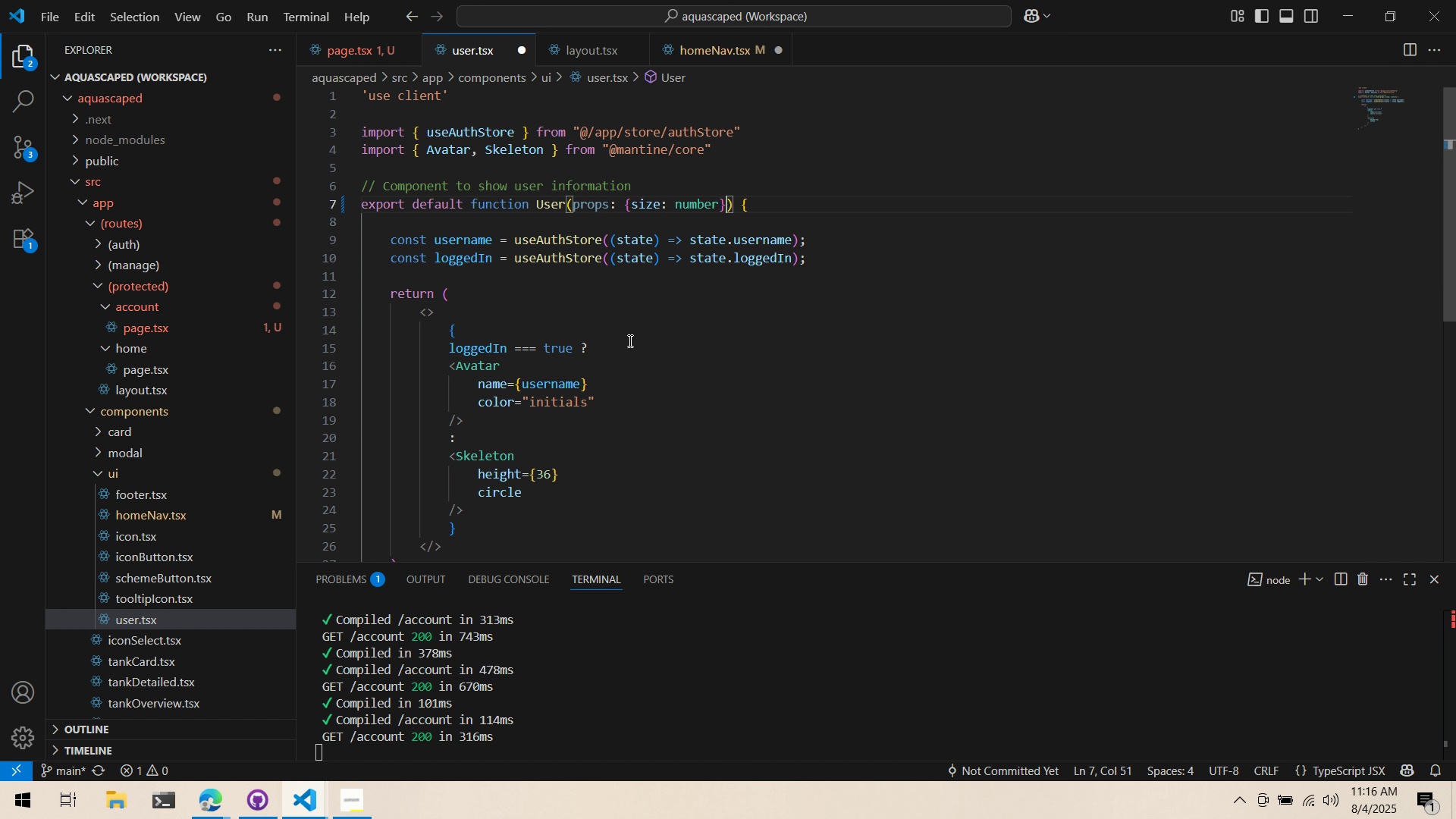 
left_click([629, 330])
 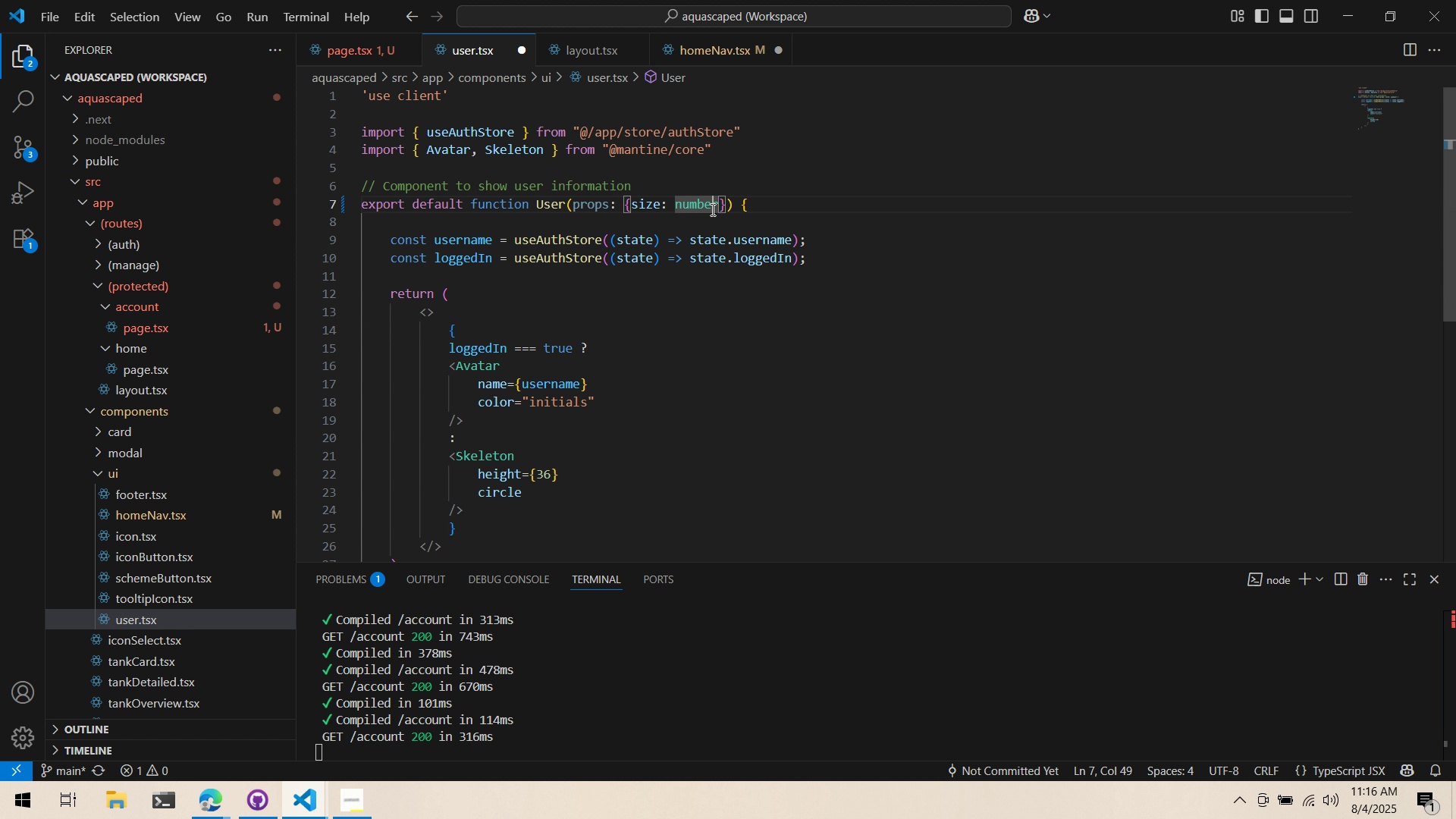 
double_click([718, 212])
 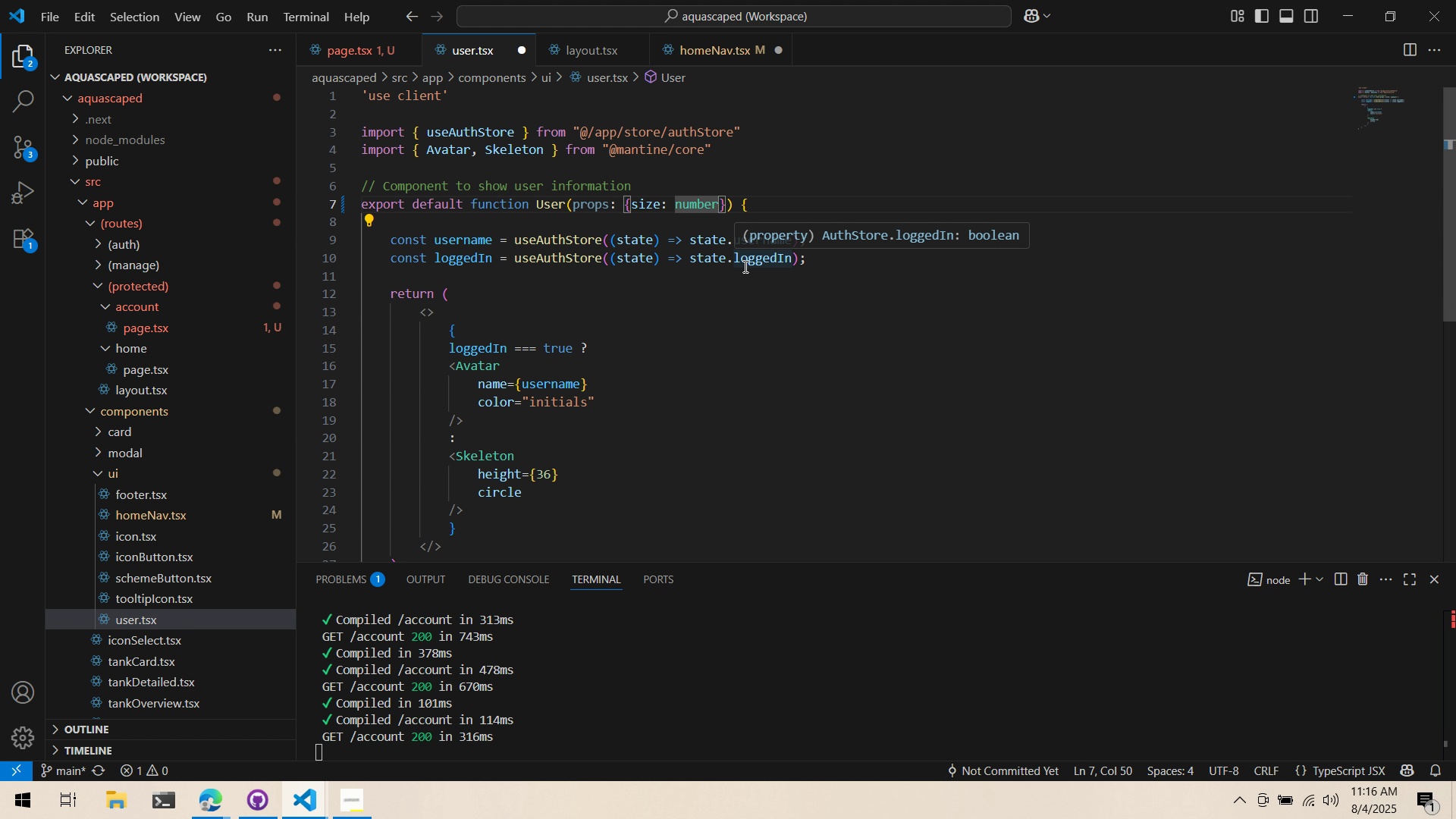 
type( | string)
 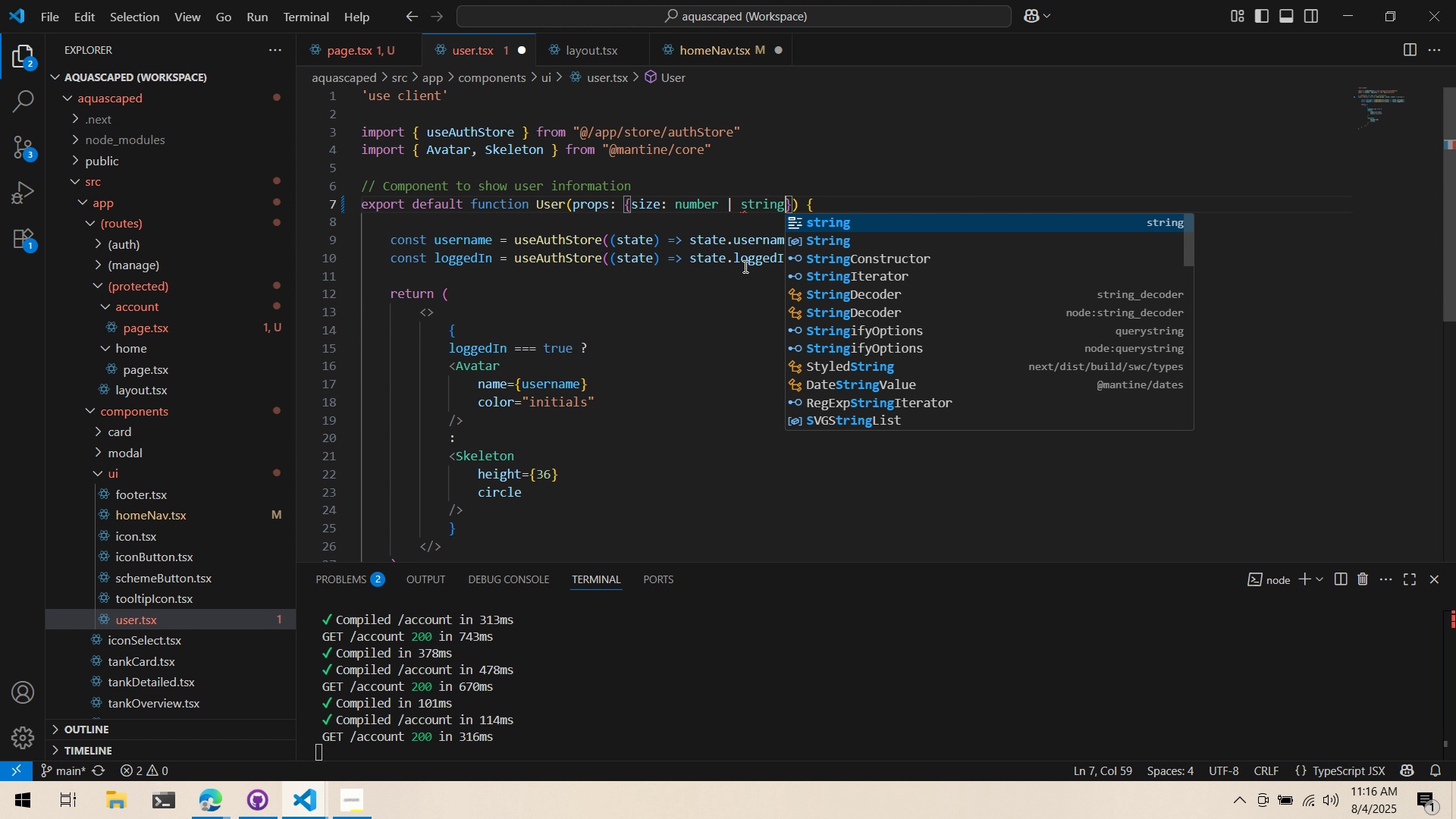 
key(Control+ControlLeft)
 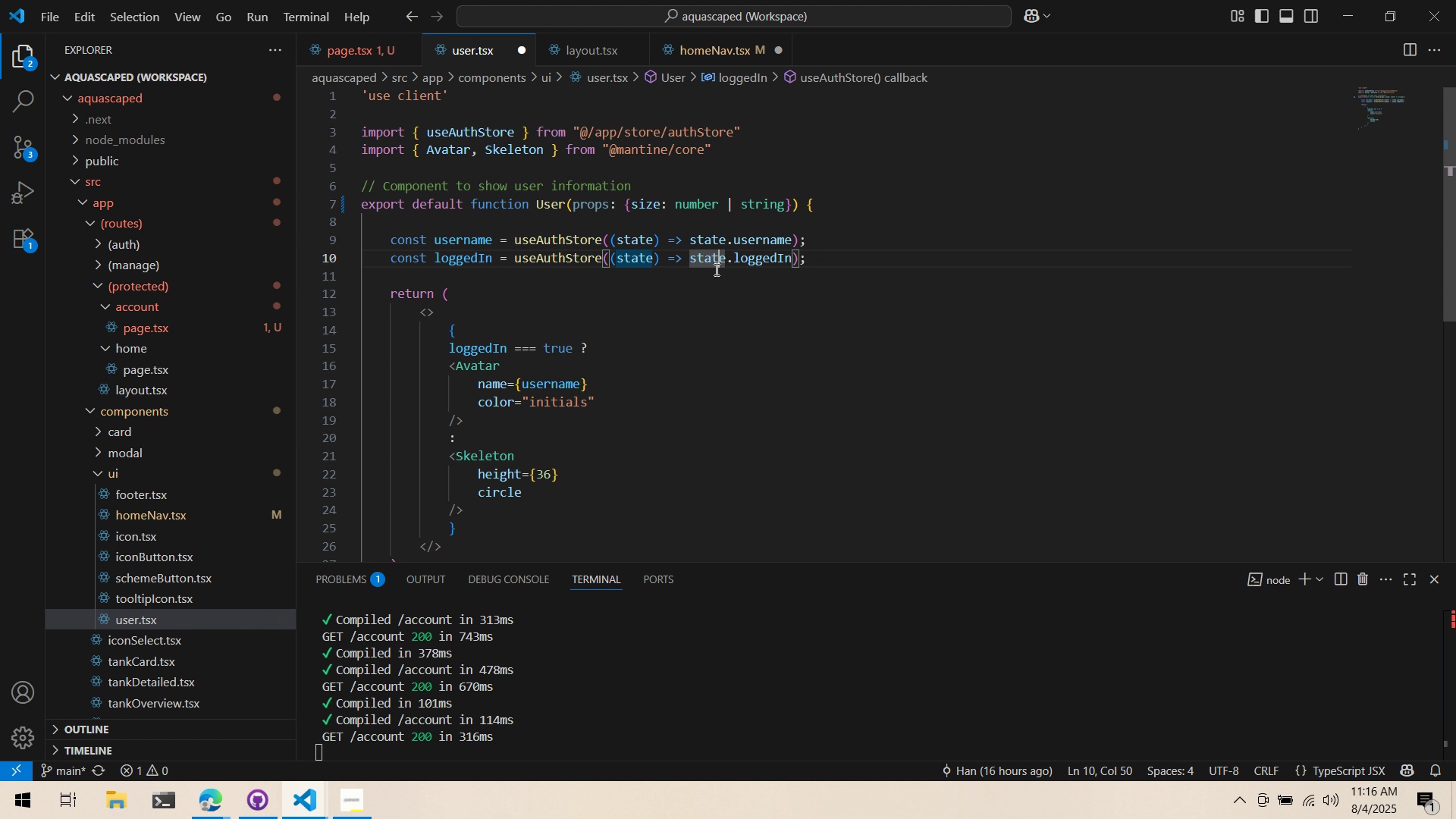 
key(Control+S)
 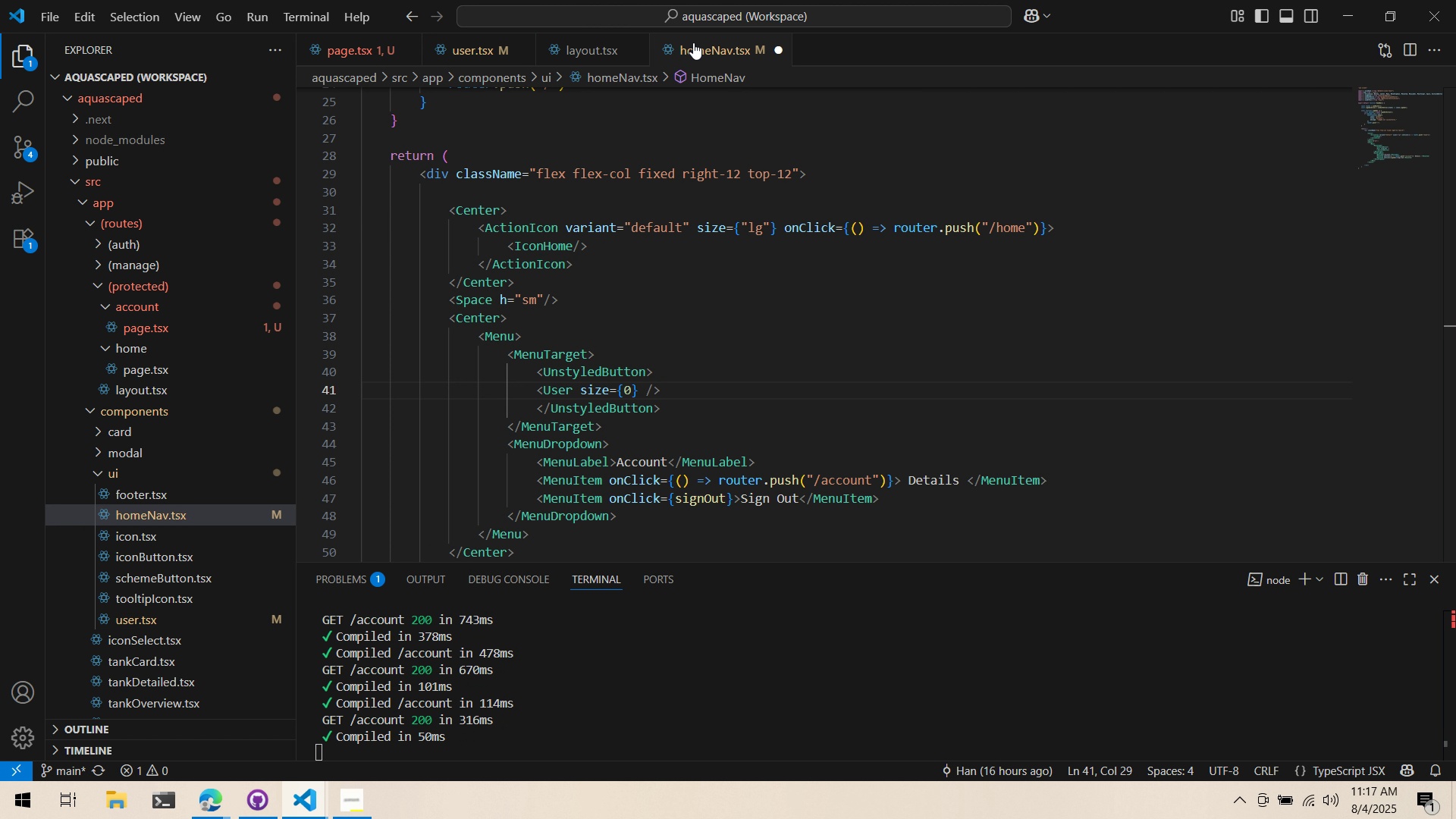 
left_click([632, 389])
 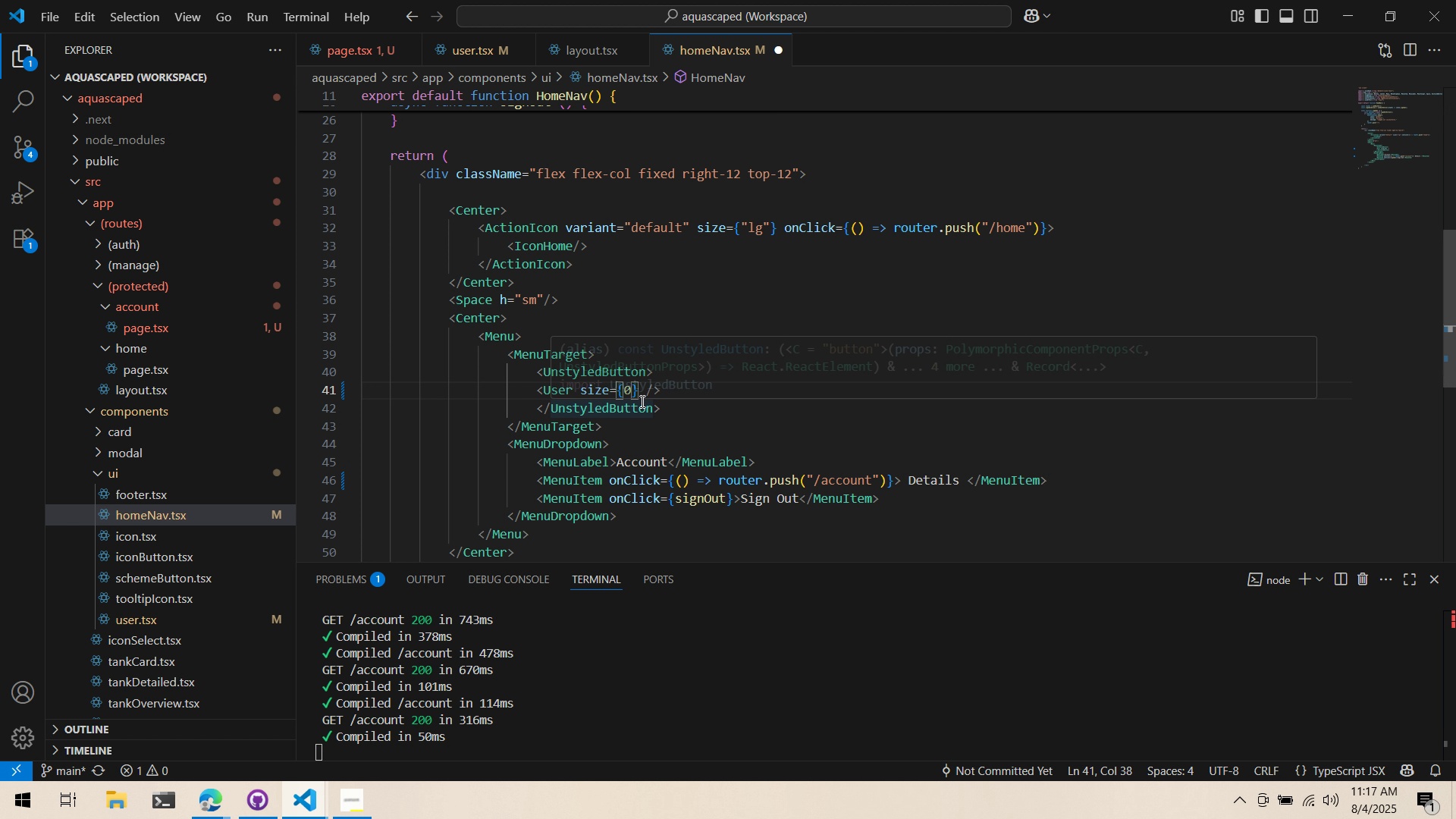 
key(Backspace)
type("md)
 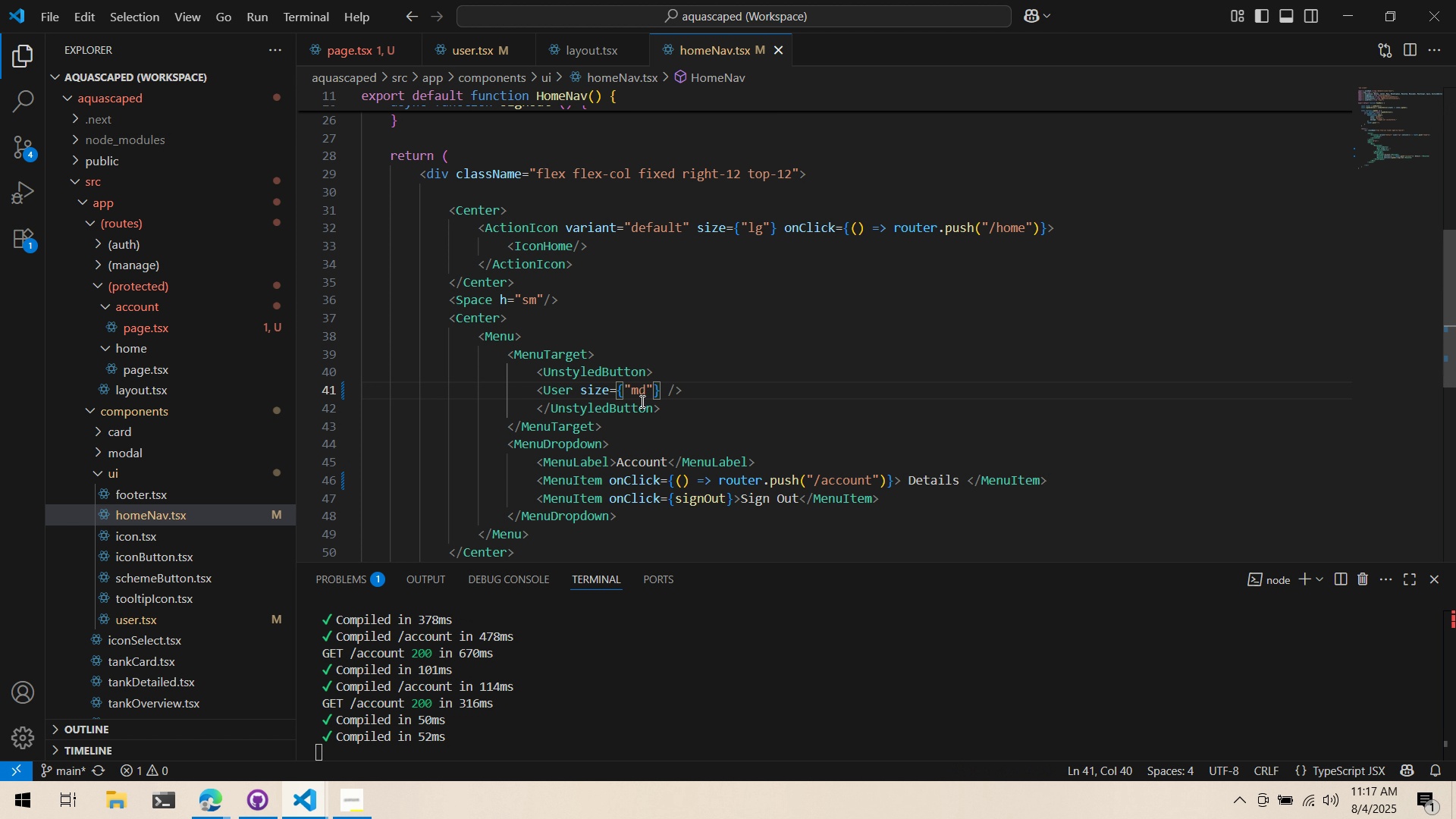 
 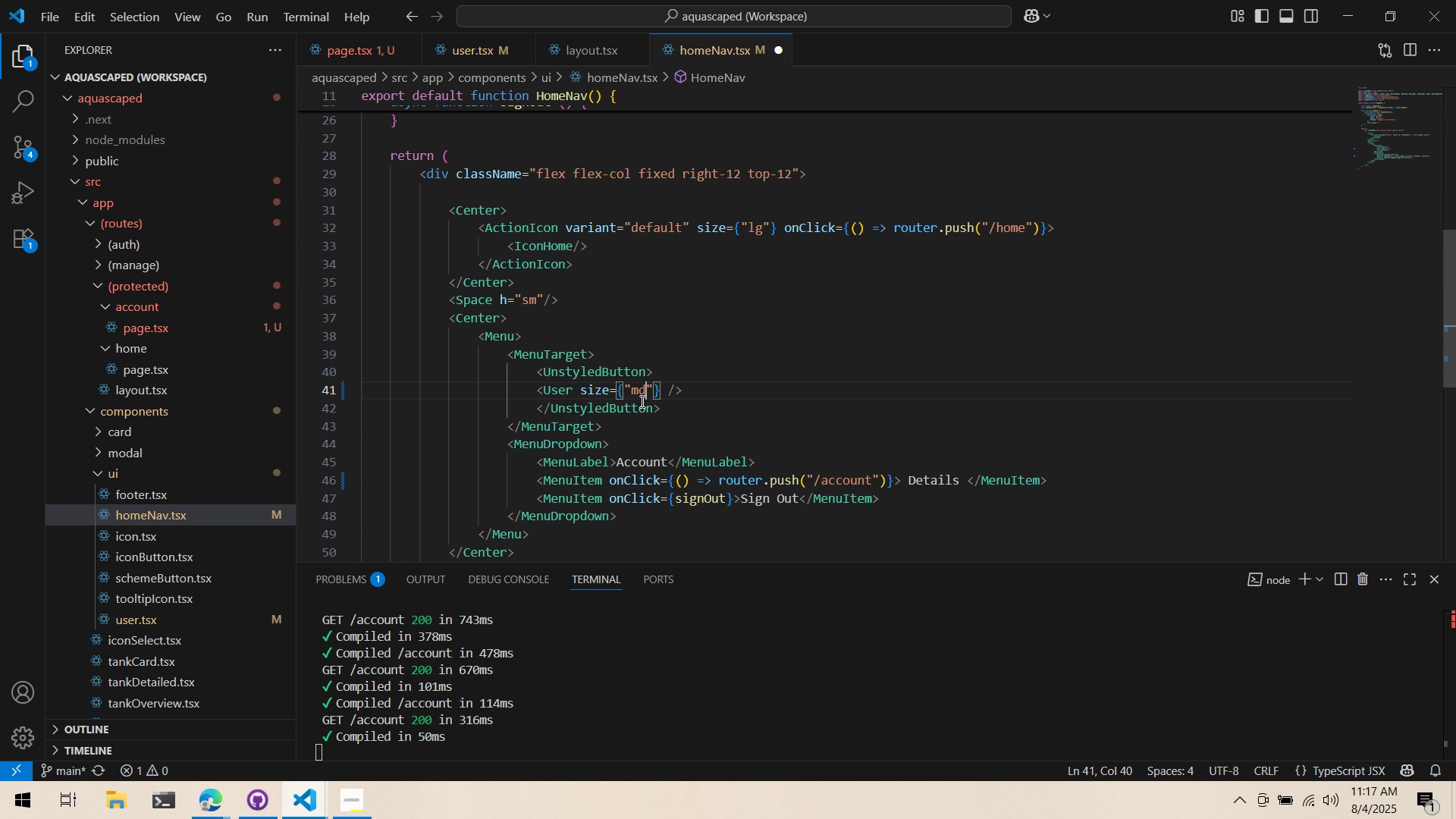 
key(Control+ControlLeft)
 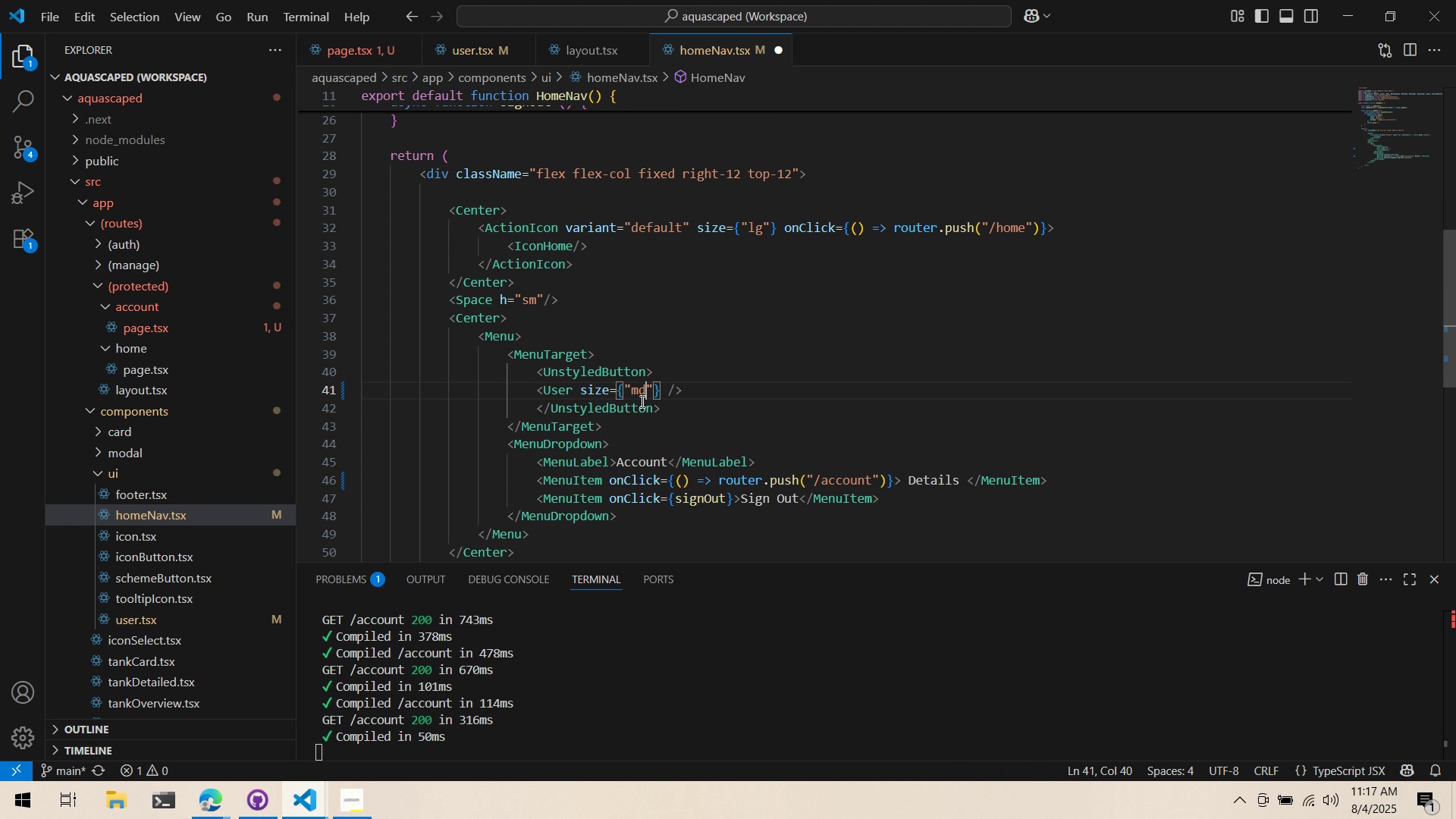 
key(Control+S)
 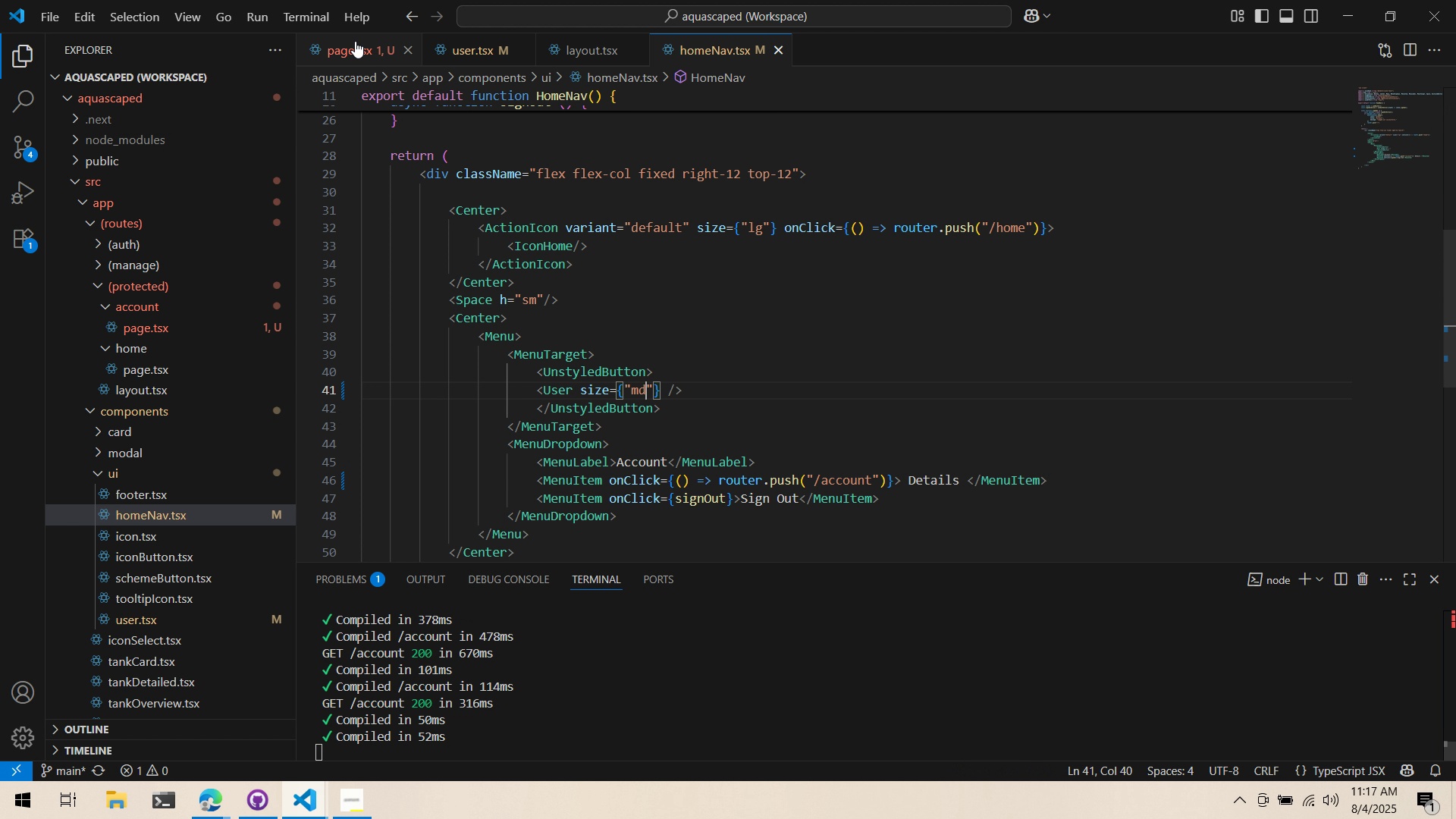 
left_click([350, 40])
 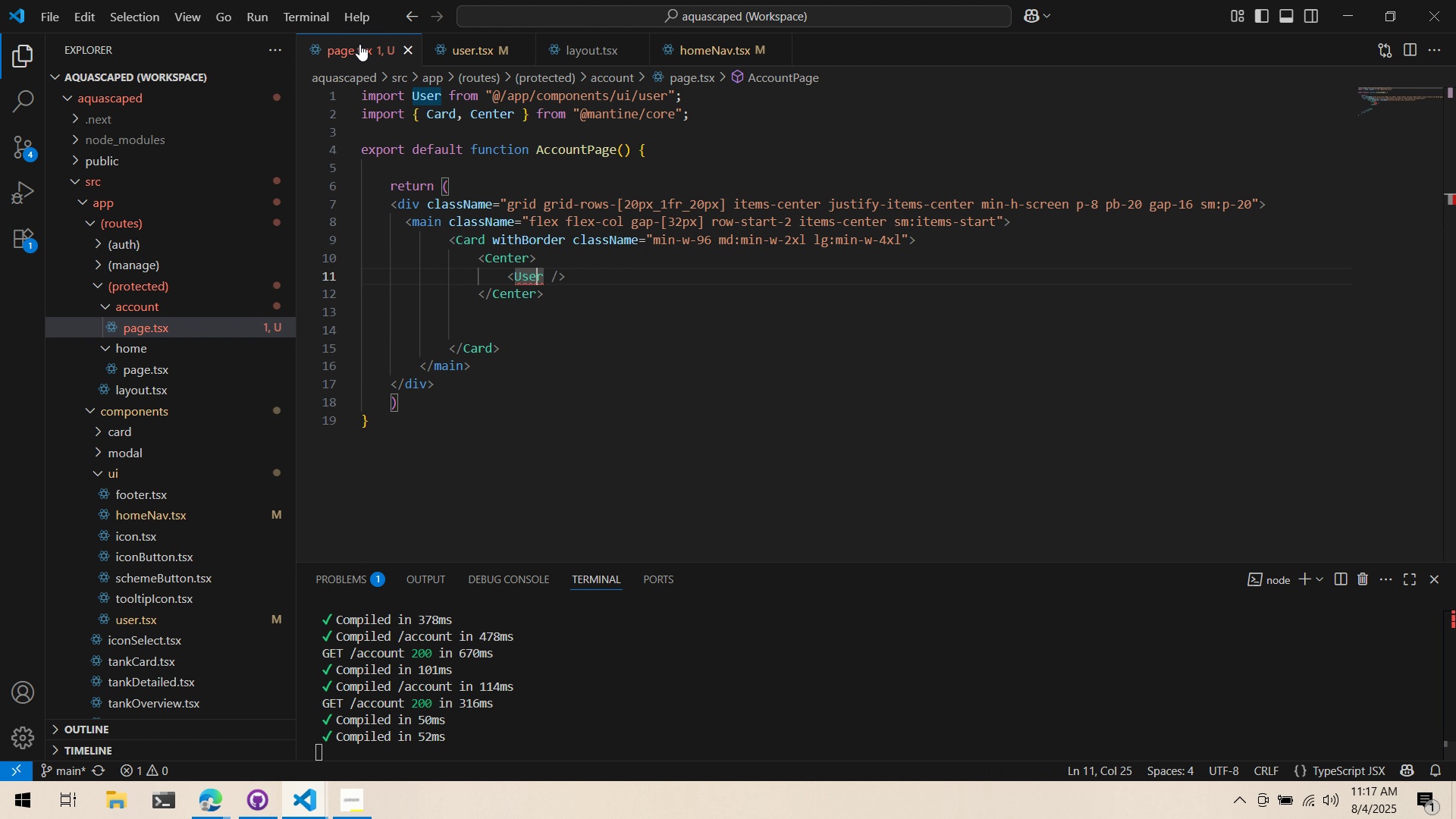 
key(Alt+AltLeft)
 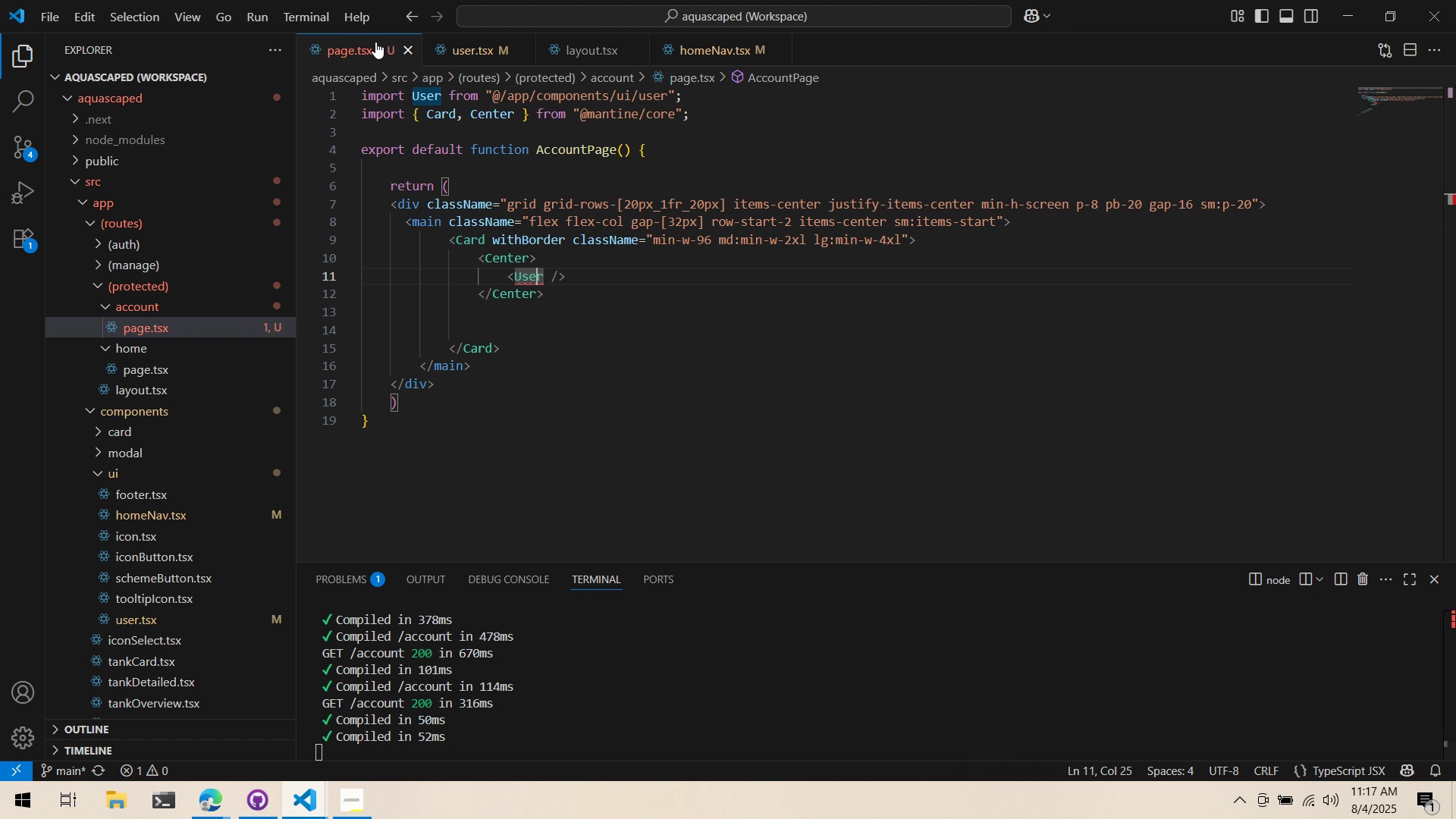 
key(Alt+Tab)
 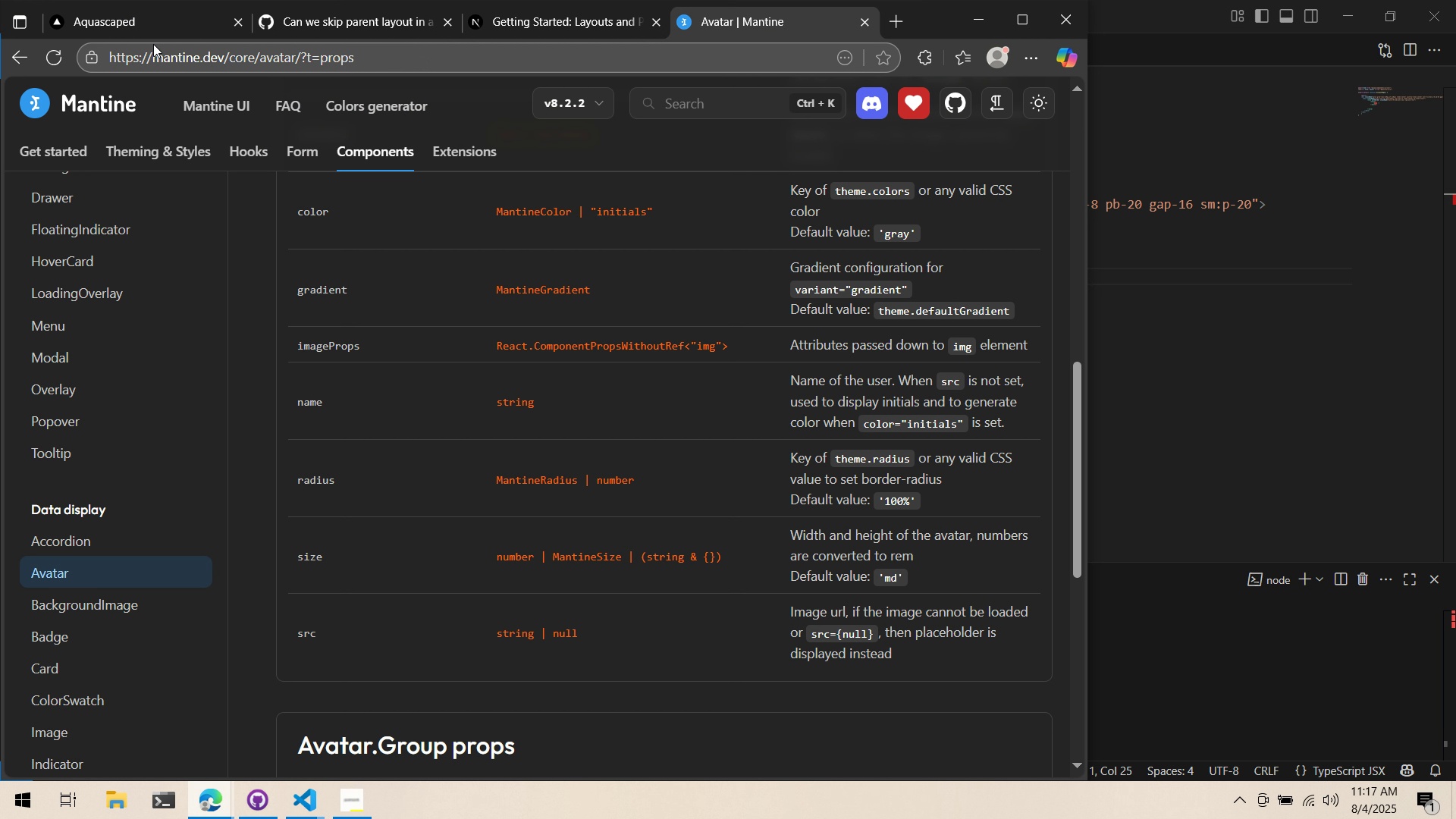 
left_click([136, 28])
 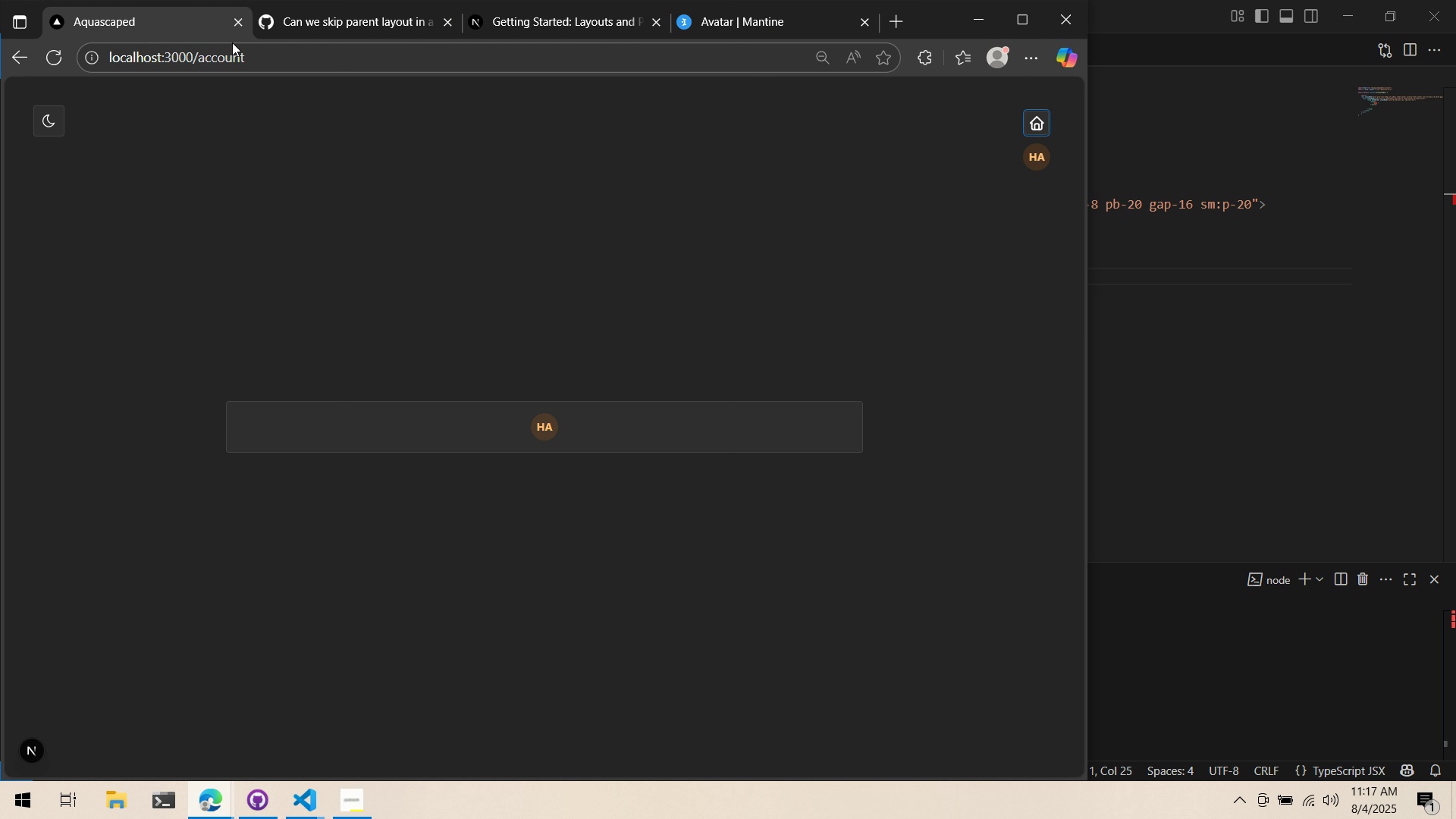 
key(Alt+AltLeft)
 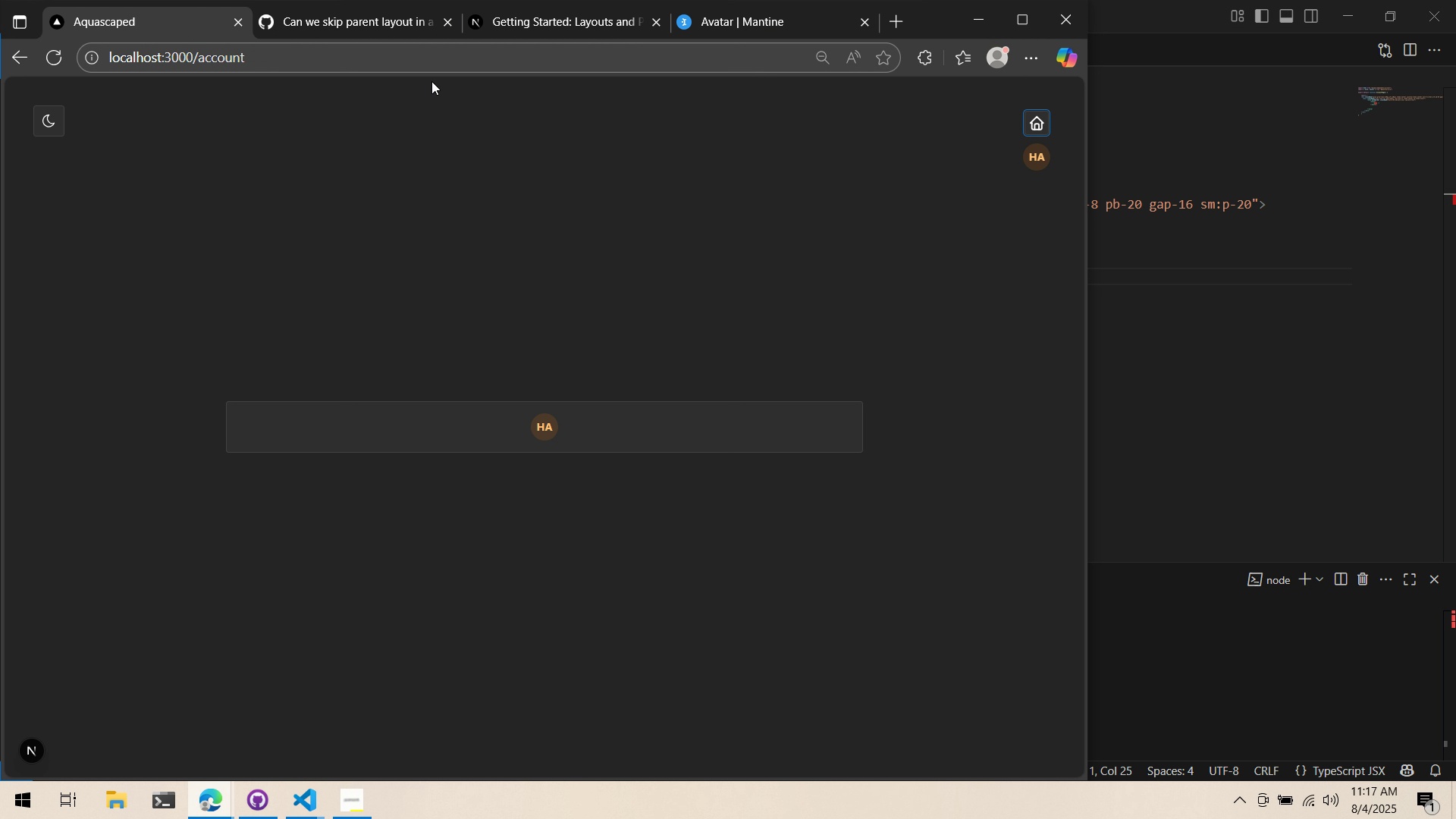 
key(Alt+Tab)
 